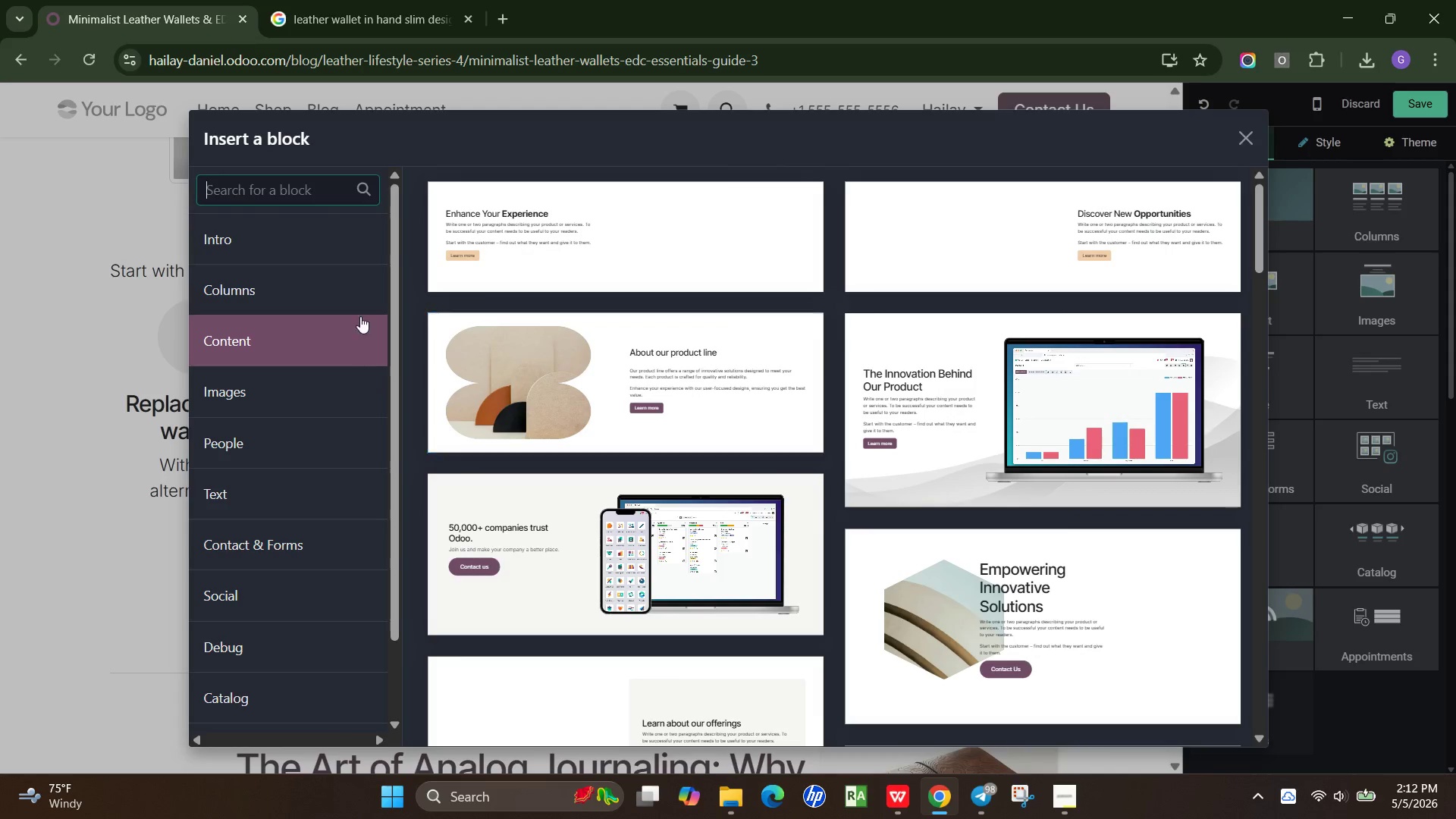 
left_click([304, 276])
 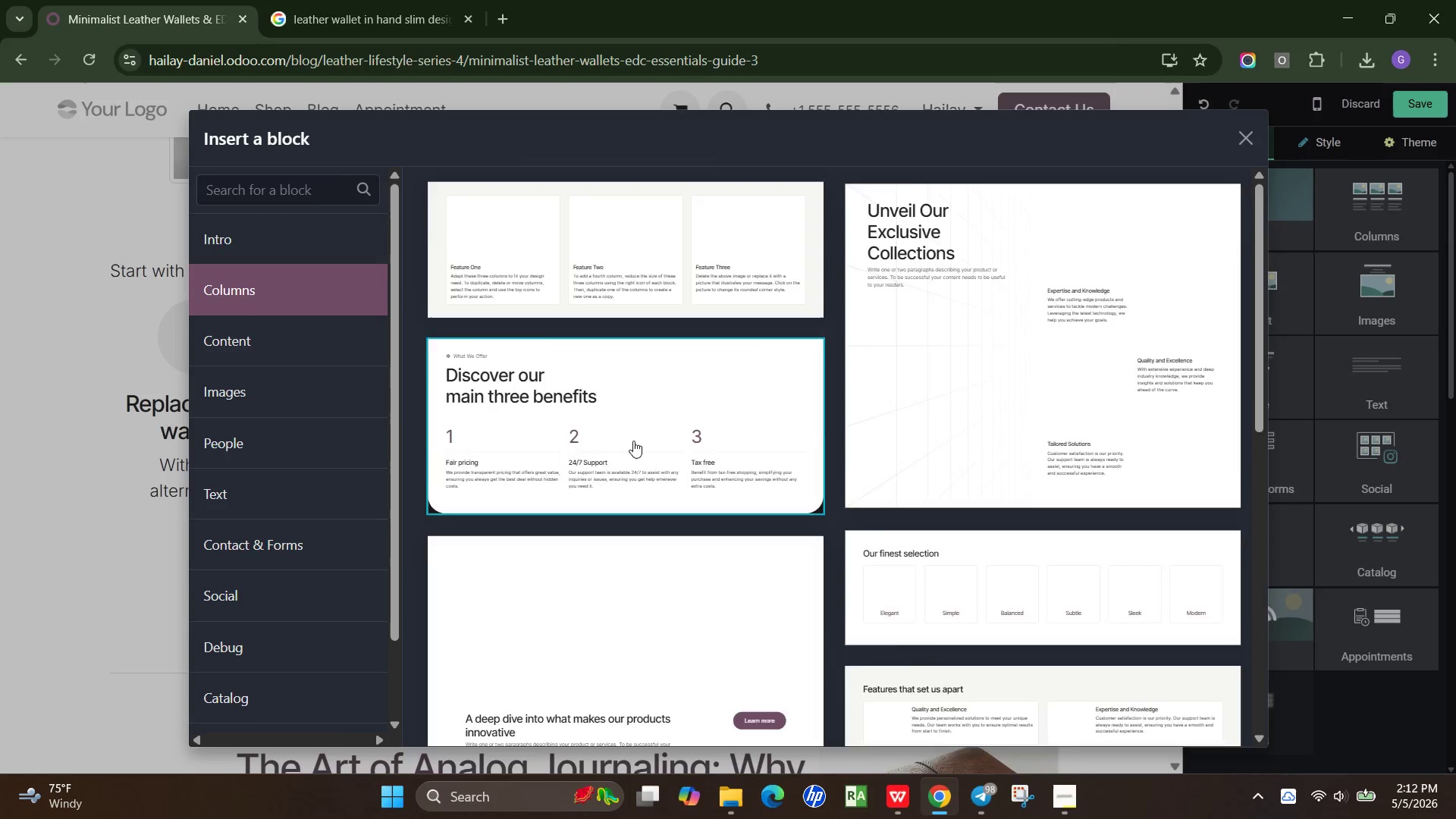 
scroll: coordinate [632, 451], scroll_direction: down, amount: 6.0
 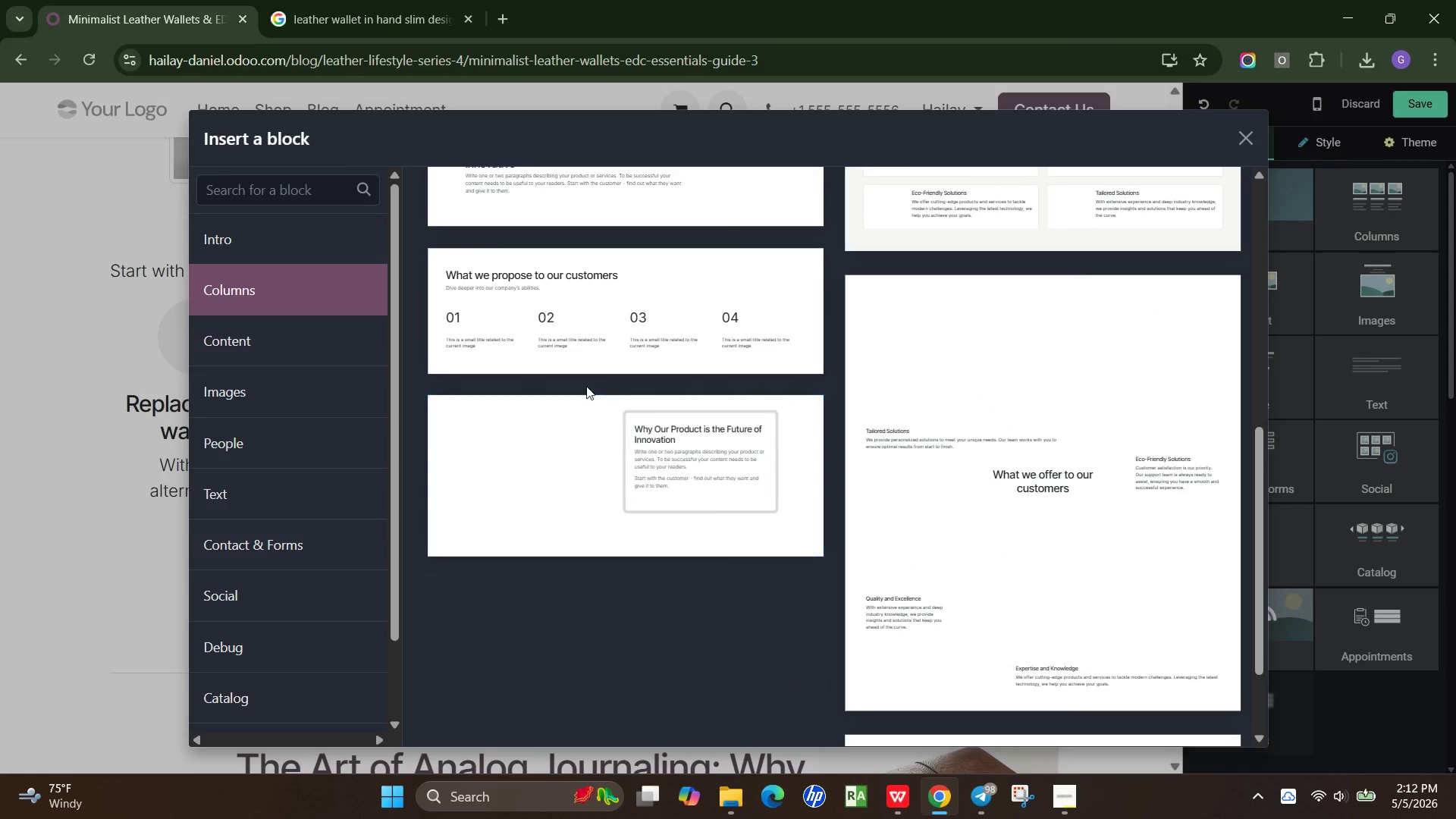 
scroll: coordinate [586, 386], scroll_direction: up, amount: 3.0
 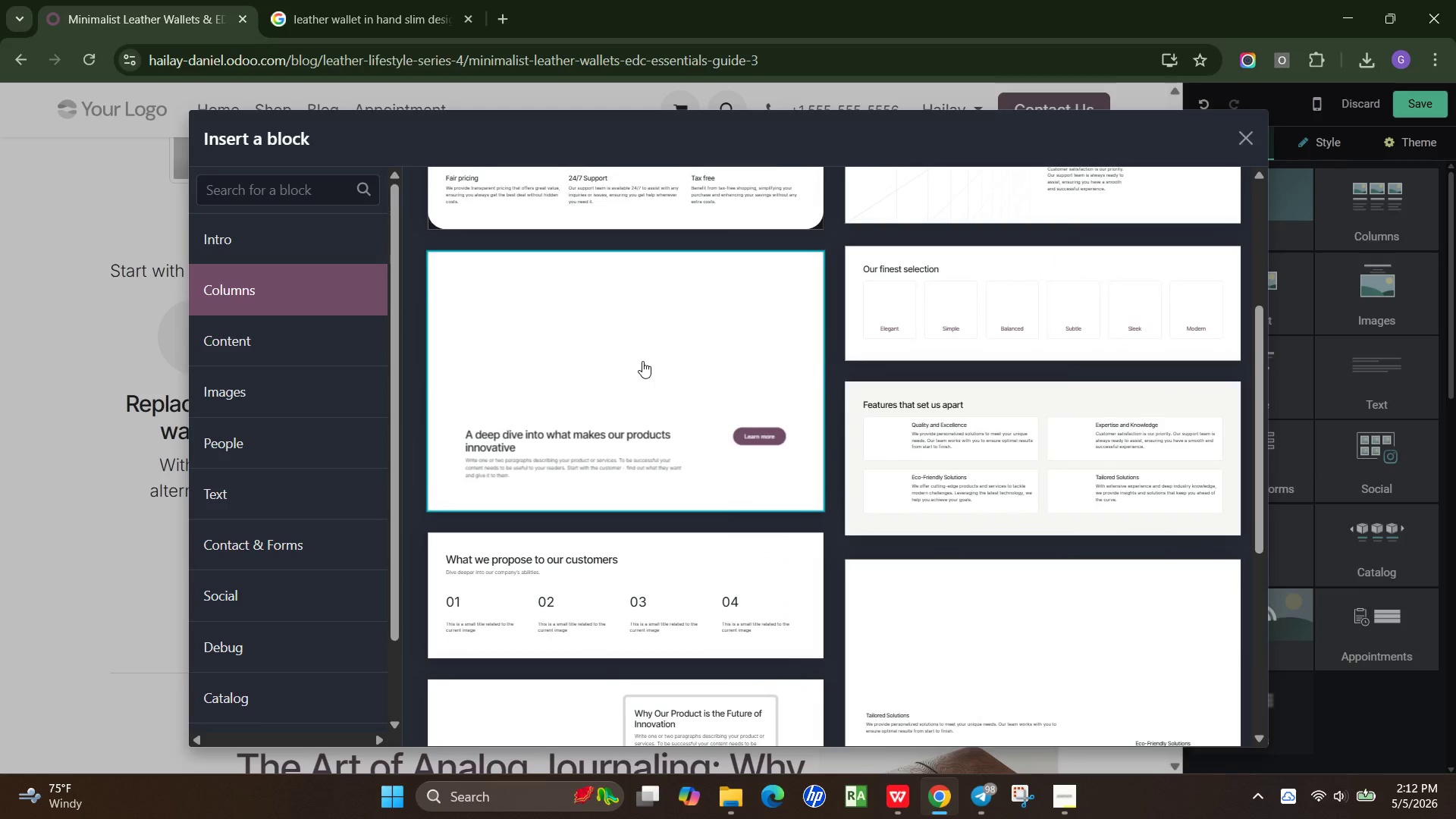 
scroll: coordinate [634, 368], scroll_direction: down, amount: 3.0
 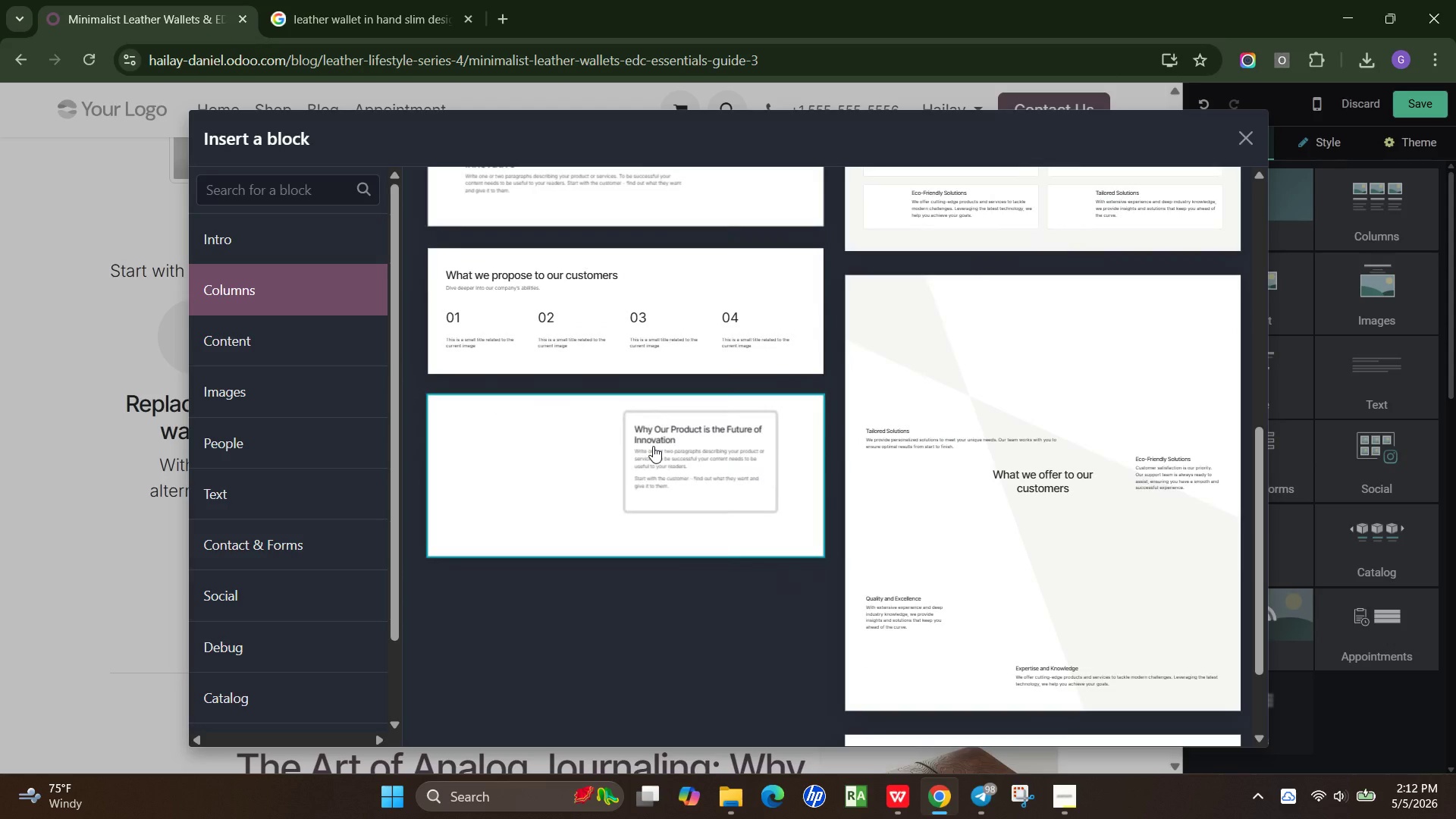 
left_click([653, 450])
 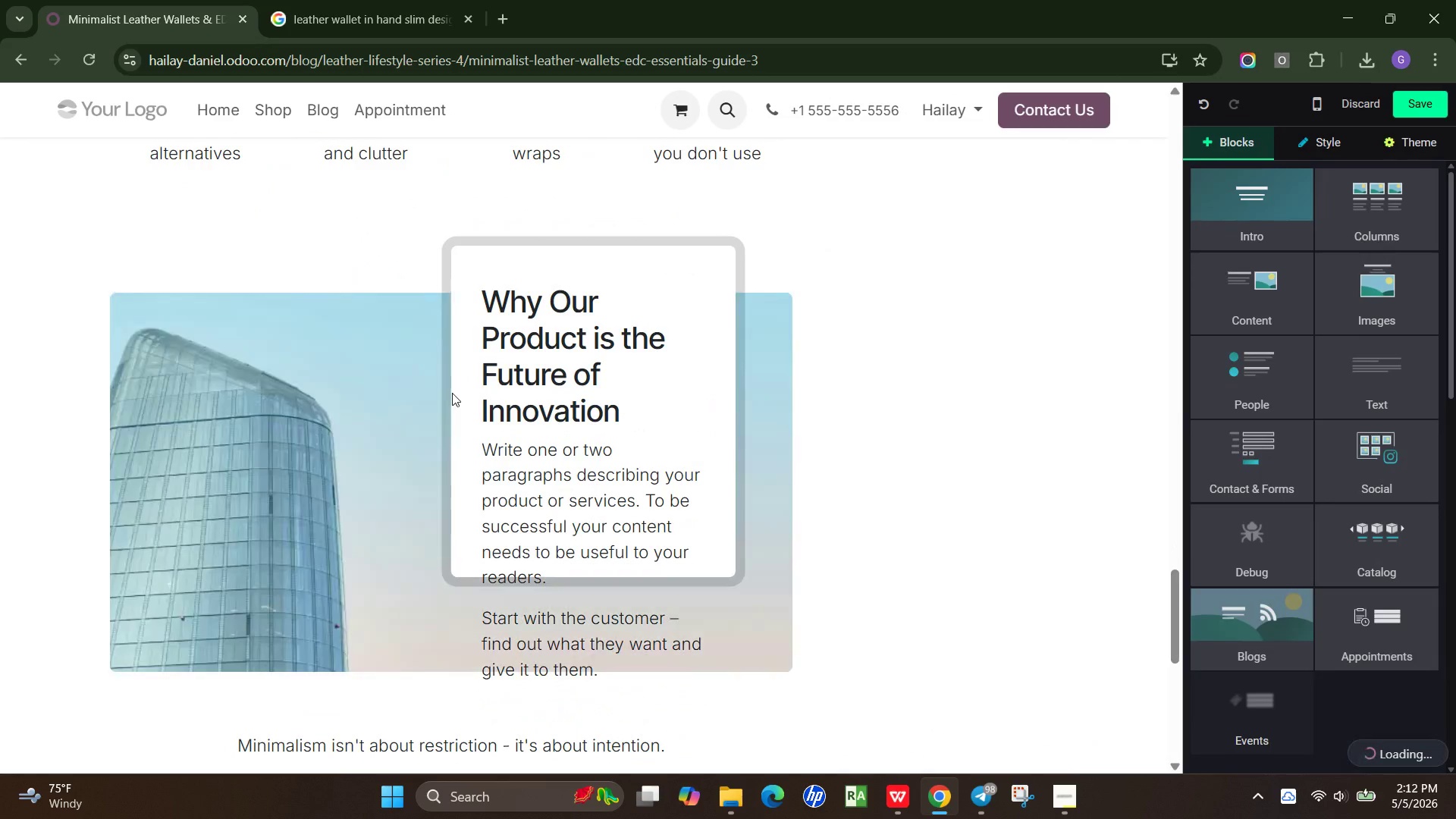 
left_click([436, 391])
 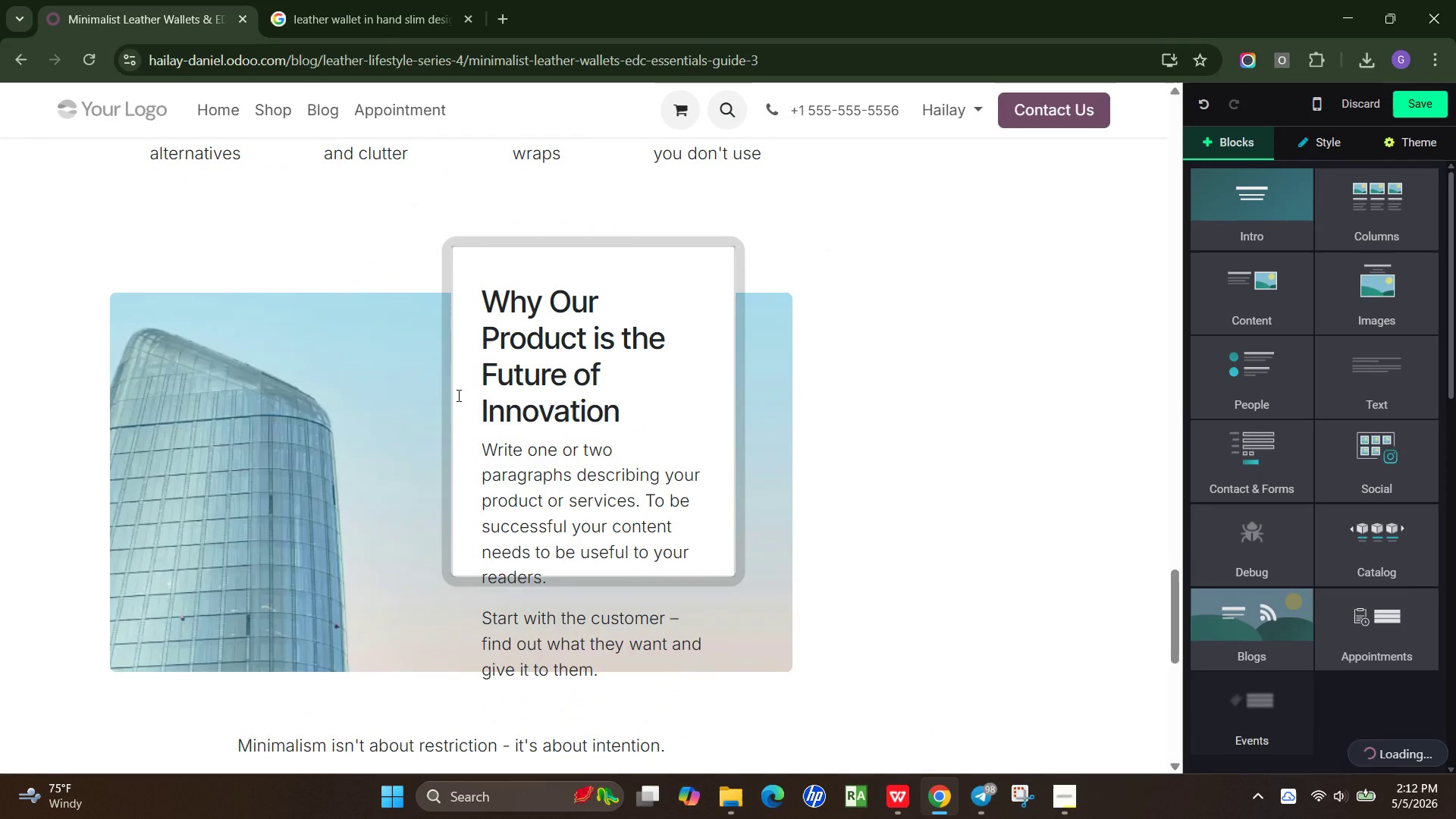 
left_click([457, 395])
 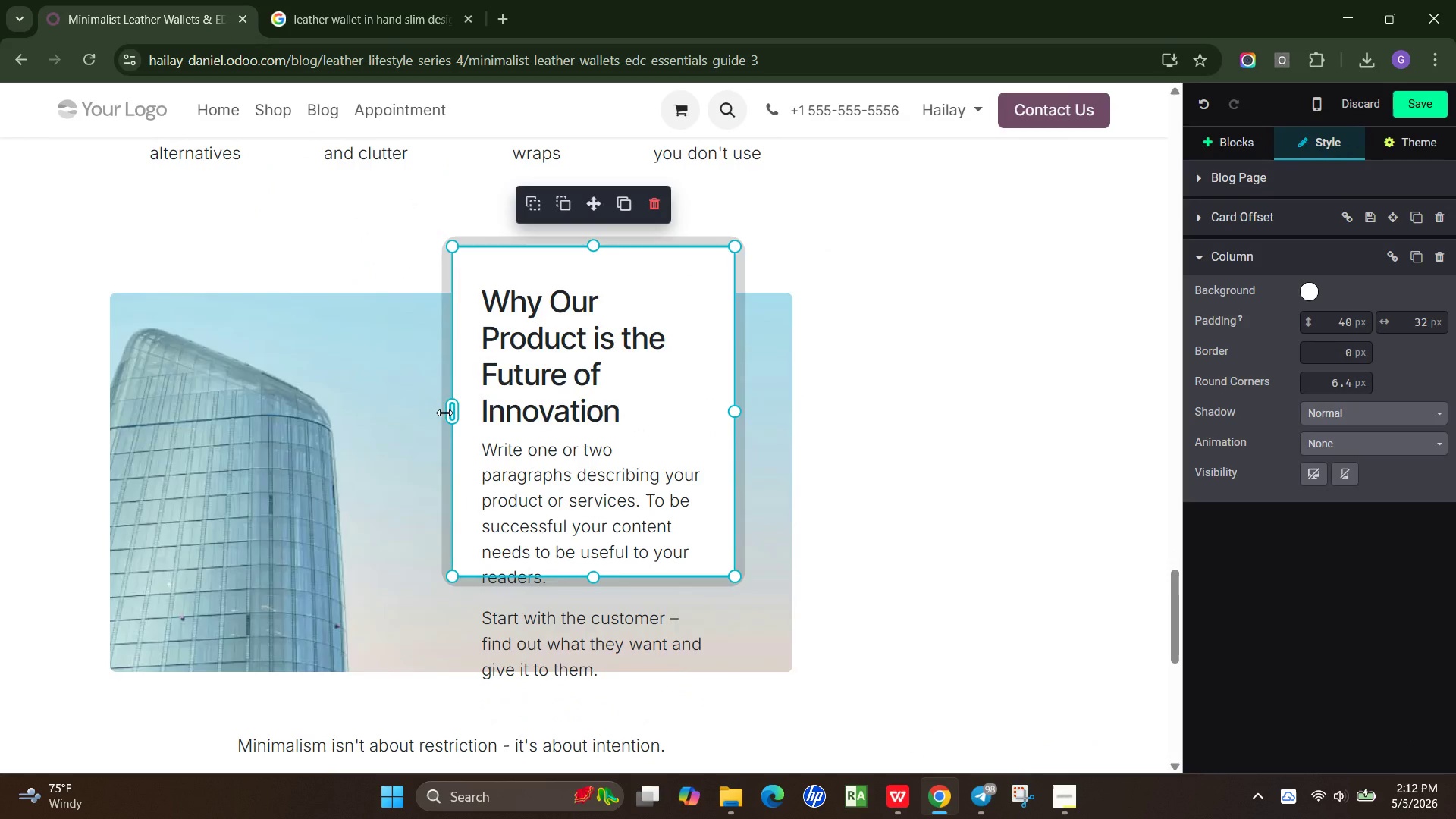 
left_click_drag(start_coordinate=[444, 413], to_coordinate=[243, 438])
 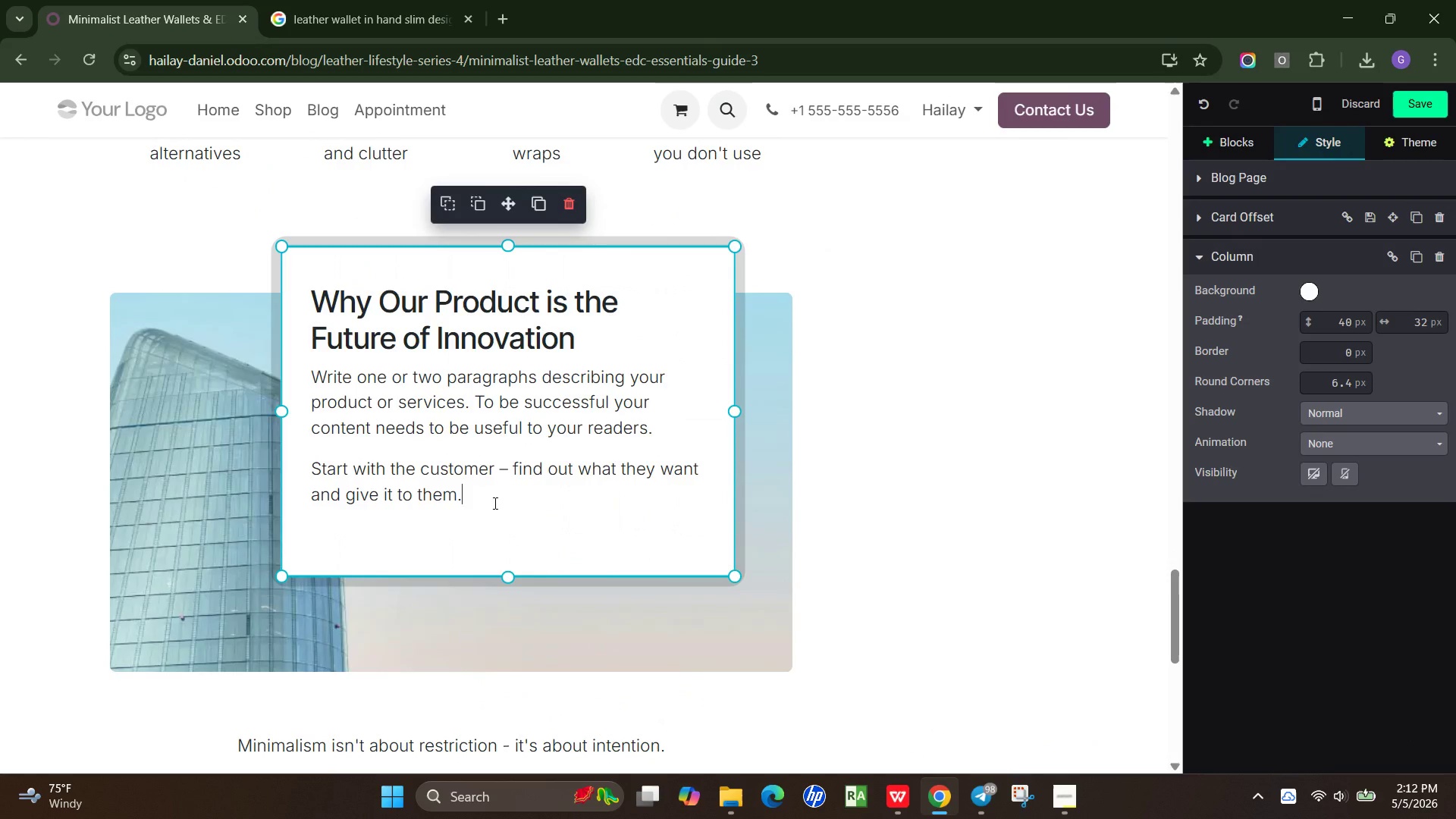 
left_click_drag(start_coordinate=[508, 504], to_coordinate=[312, 285])
 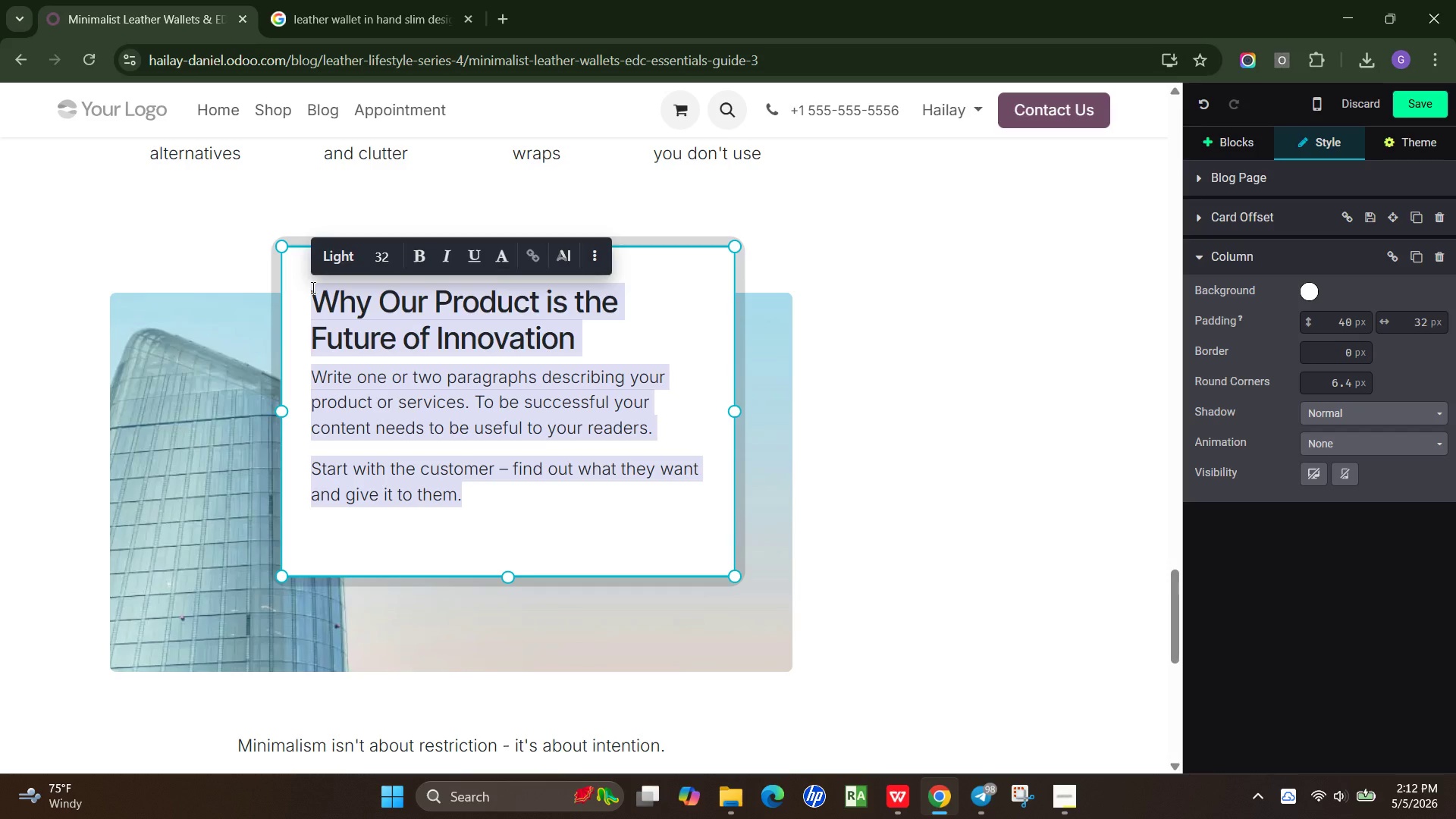 
type(The e)
key(Backspace)
type(Everyday Impact of Going Minimal)
 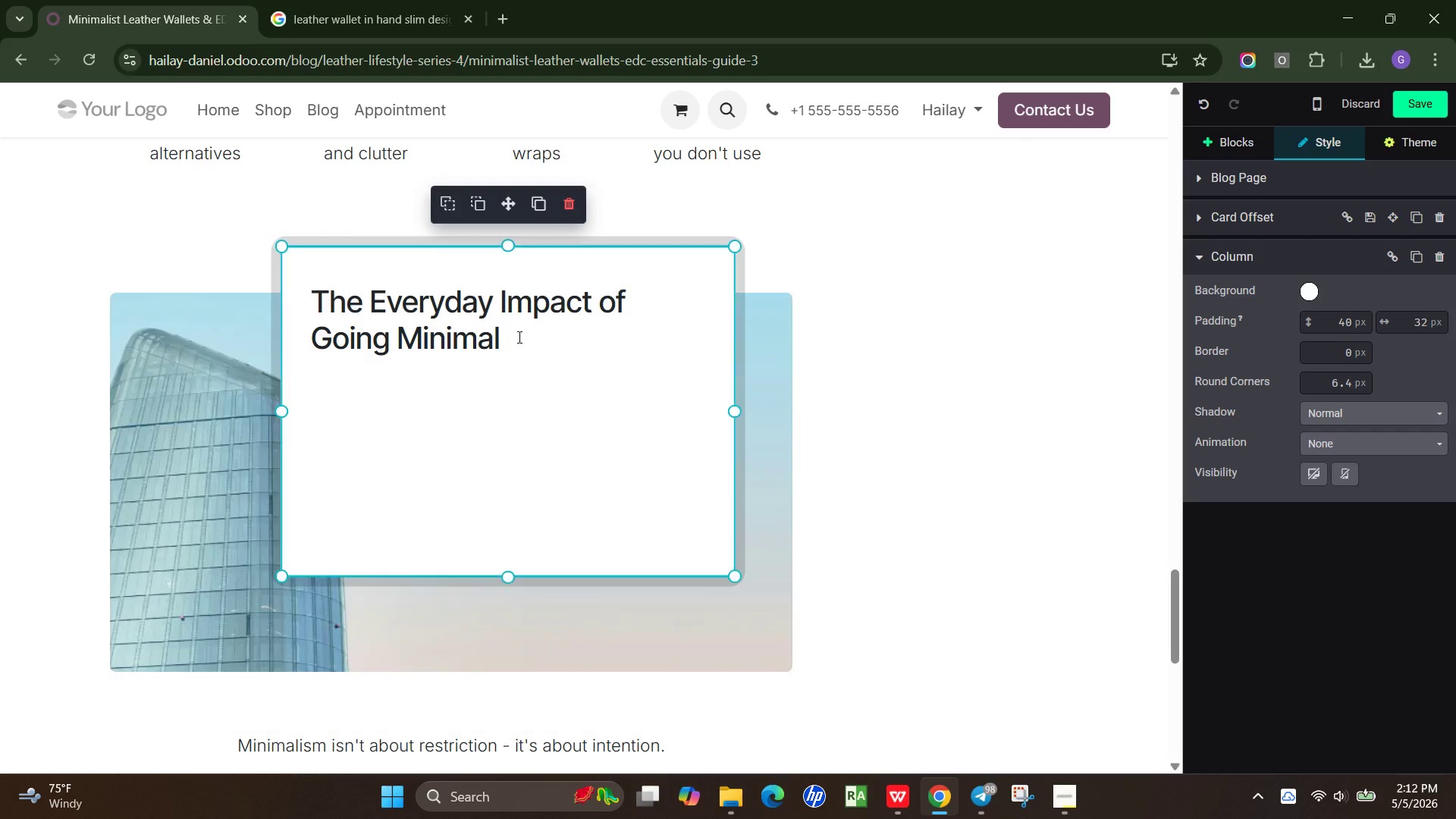 
left_click_drag(start_coordinate=[525, 347], to_coordinate=[297, 298])
 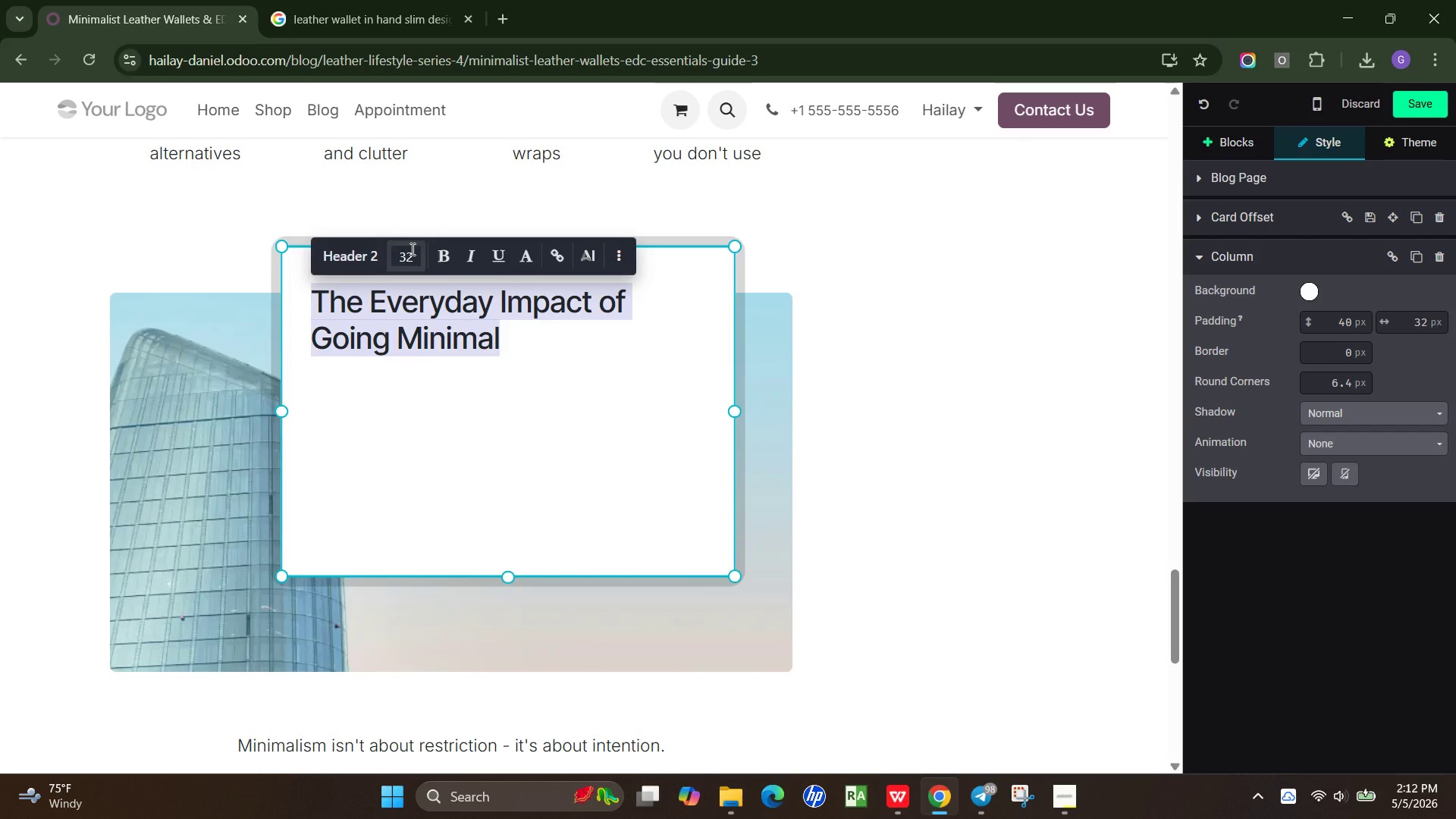 
left_click([411, 249])
 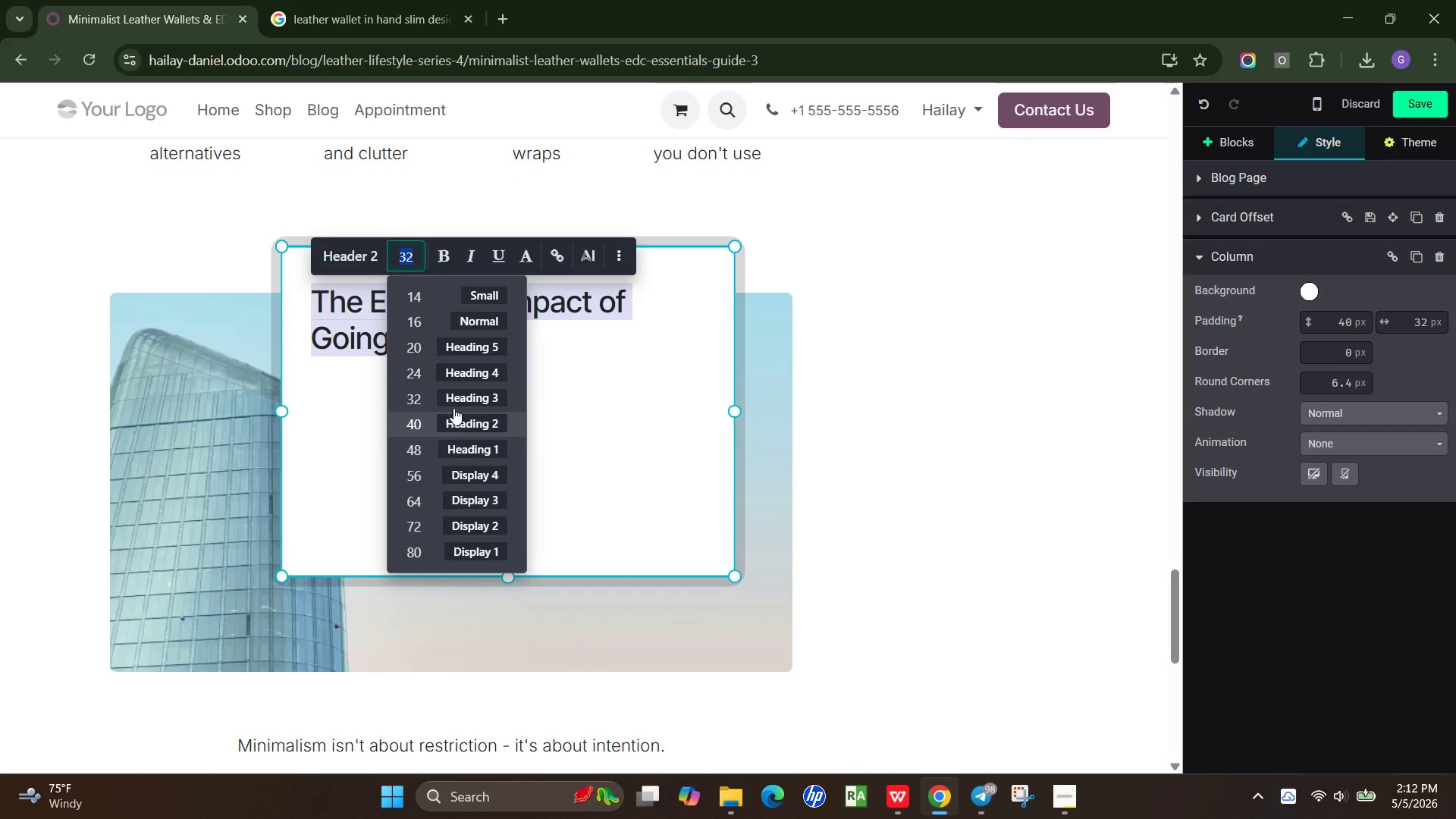 
left_click([460, 370])
 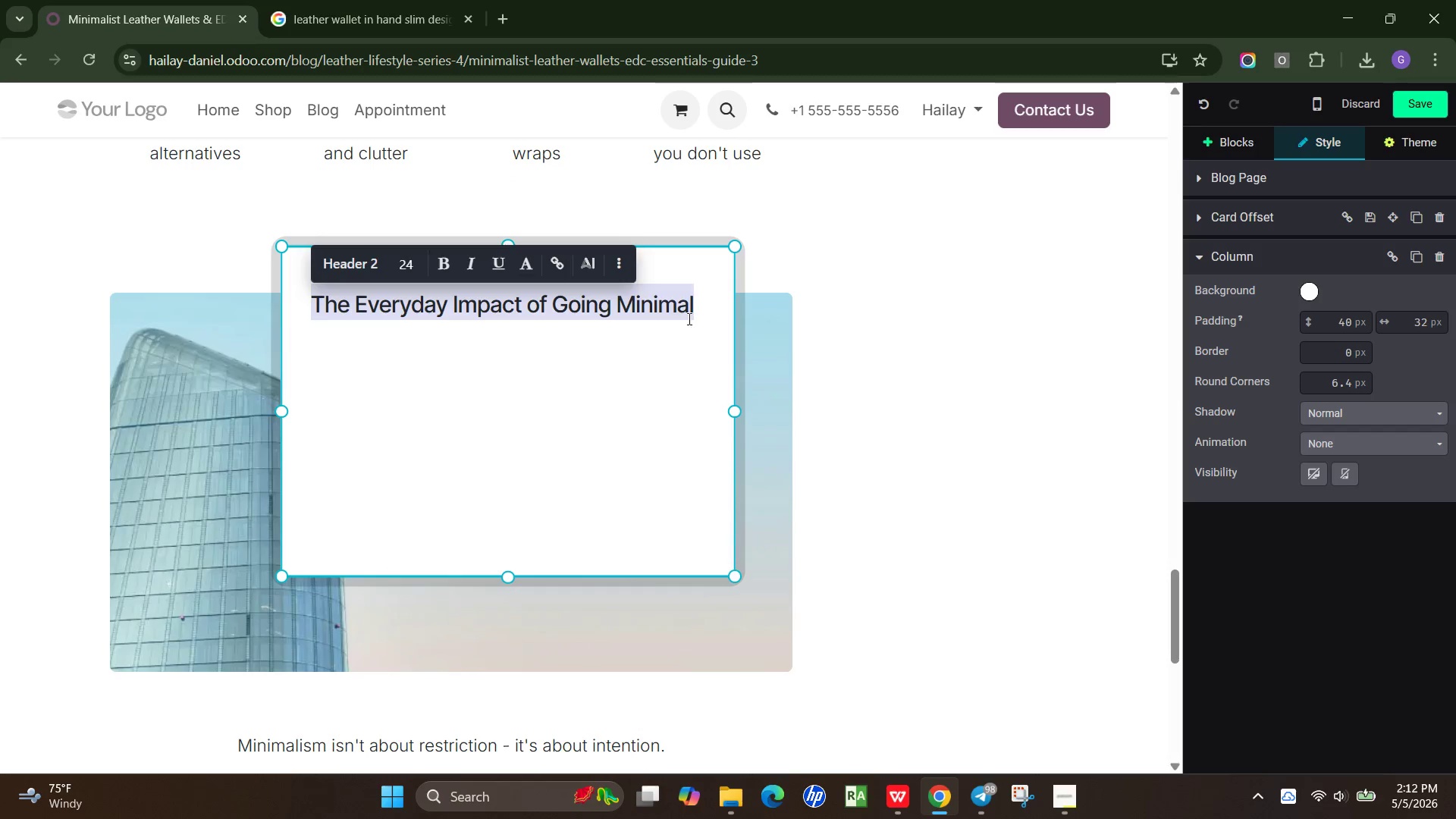 
left_click([704, 301])
 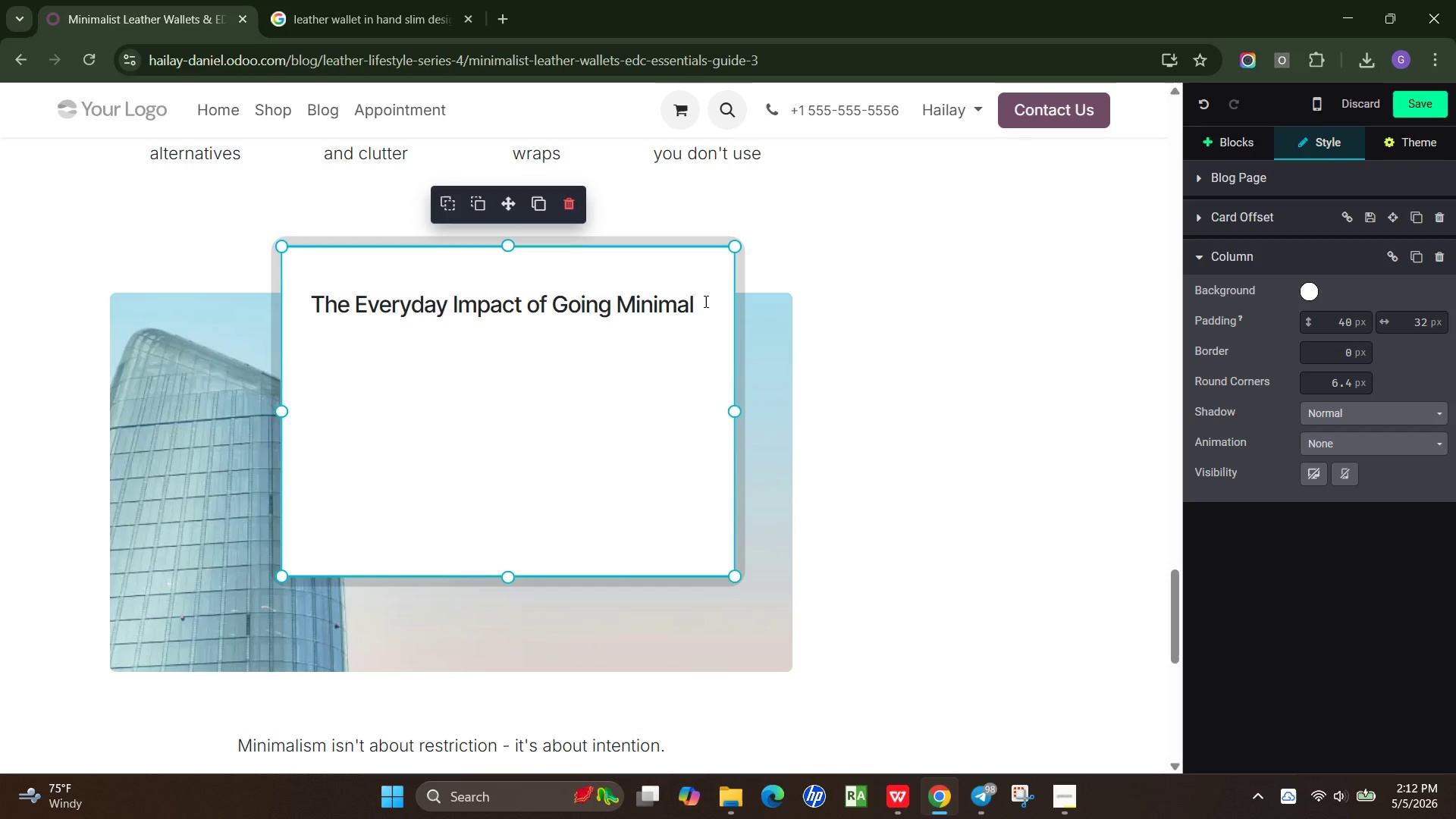 
key(Enter)
 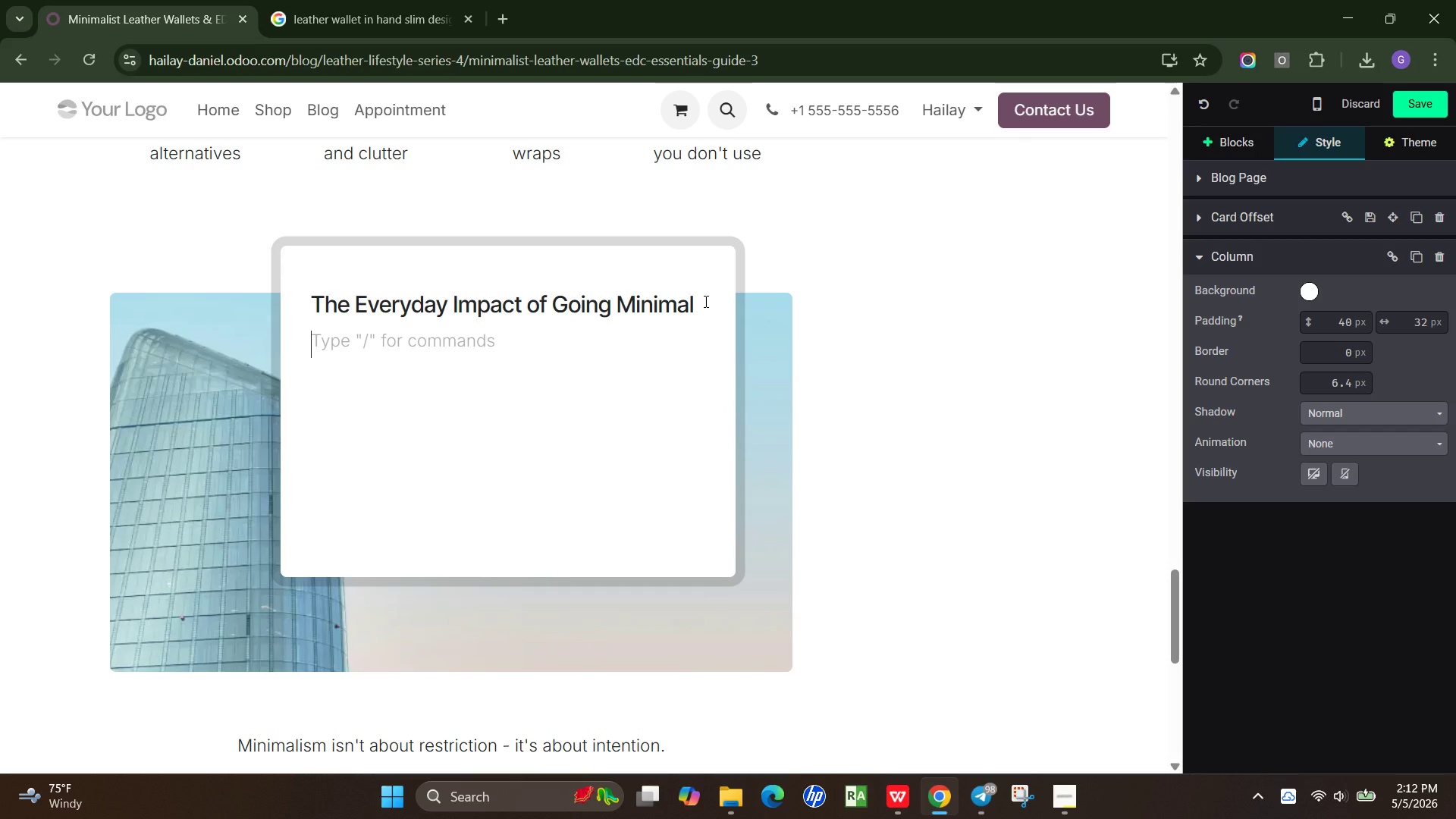 
type(A lighter pocket means less distraction and more focus. You spend lee)
key(Backspace)
type(ss time searching, less time organizing, and more time doing what matters.)
 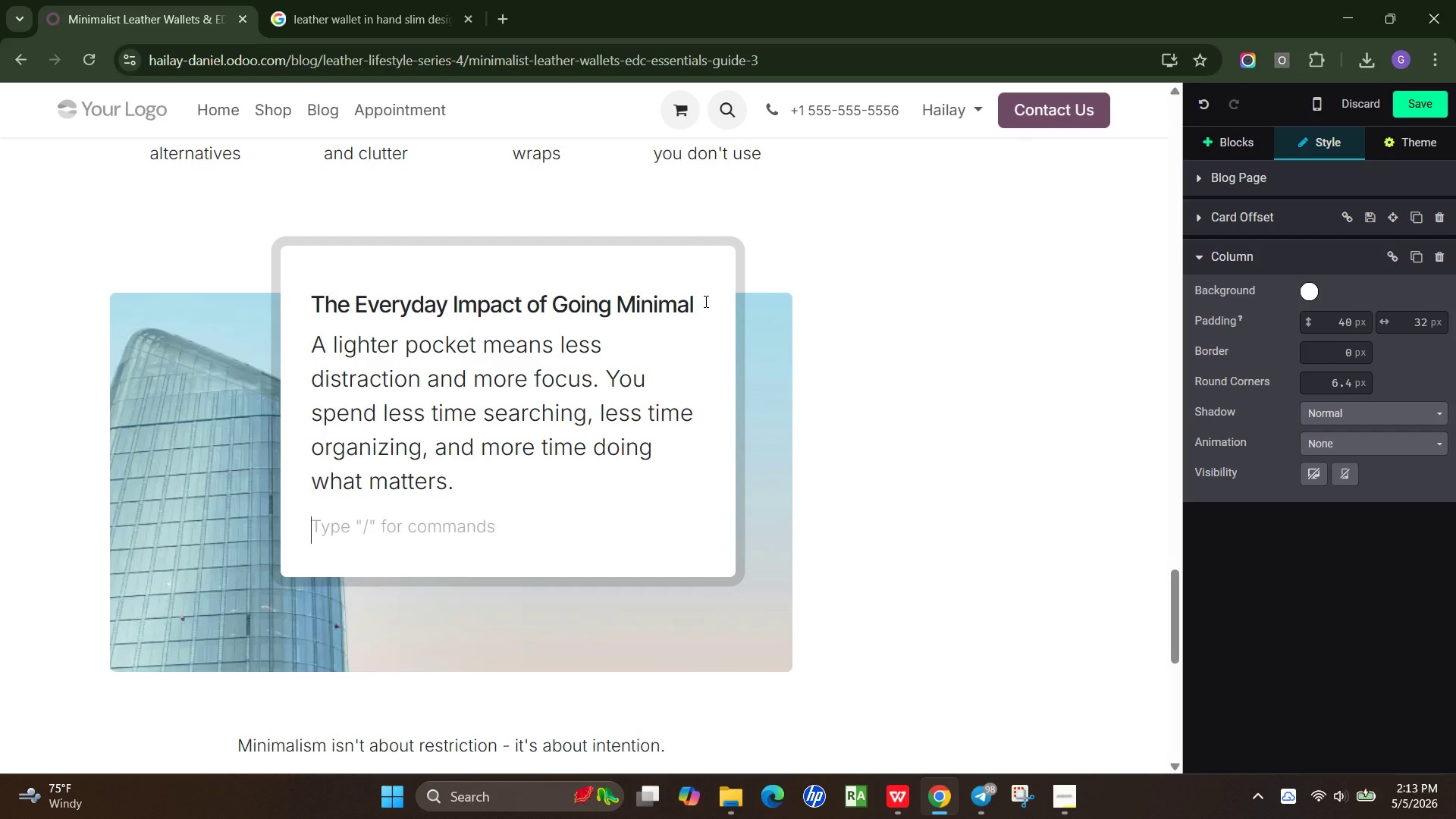 
 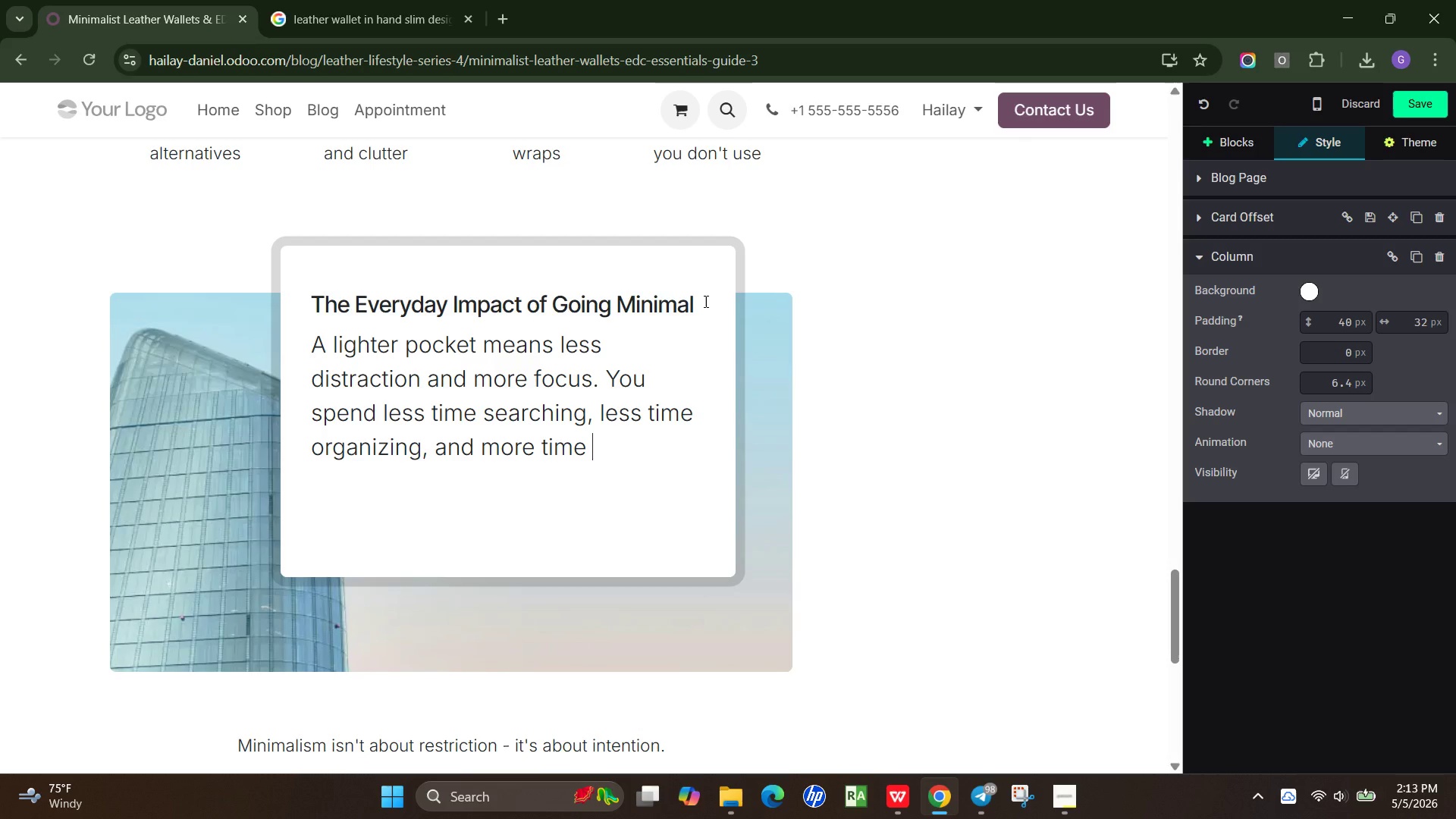 
key(Enter)
 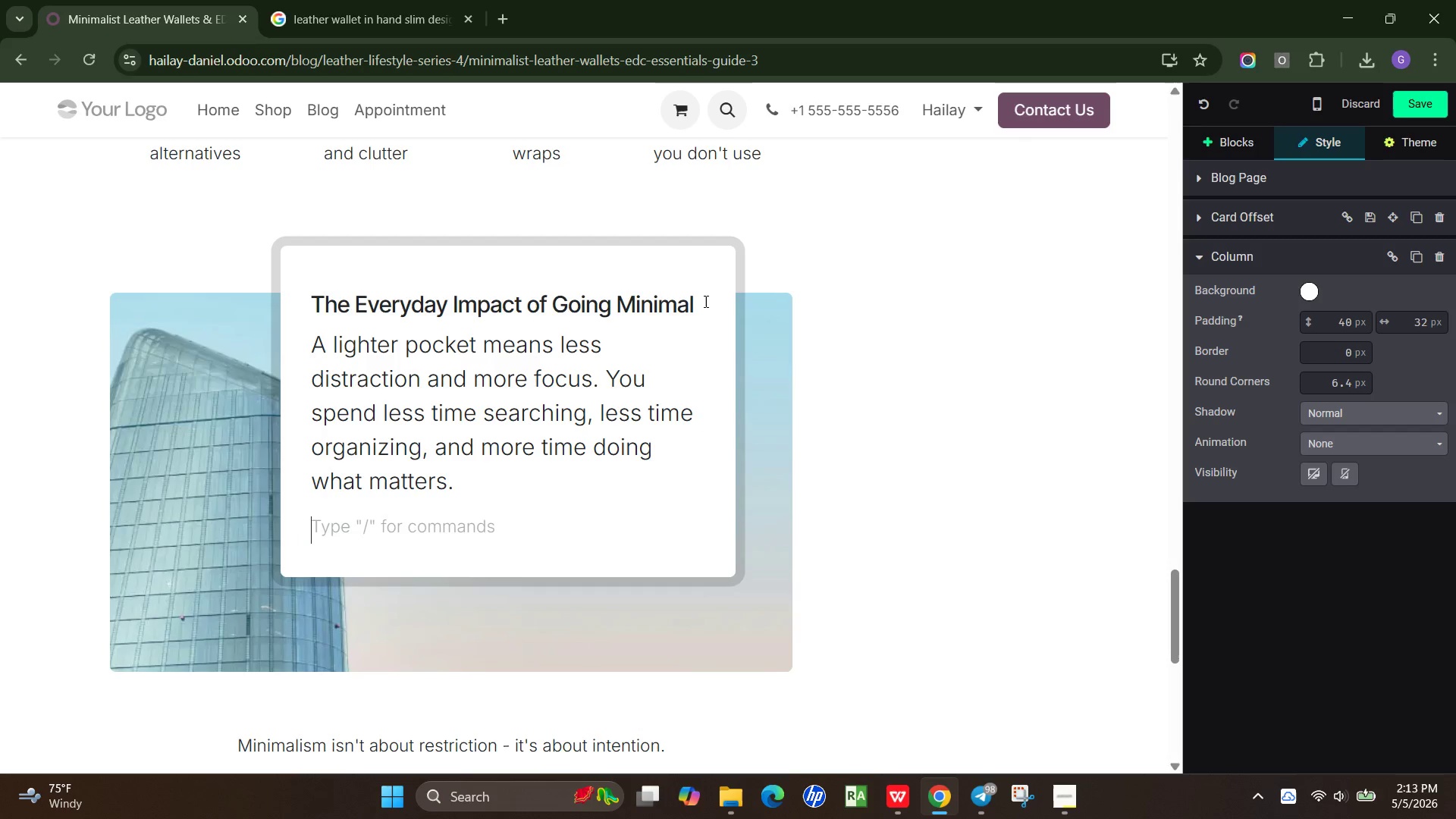 
type(Small changes in what you )
 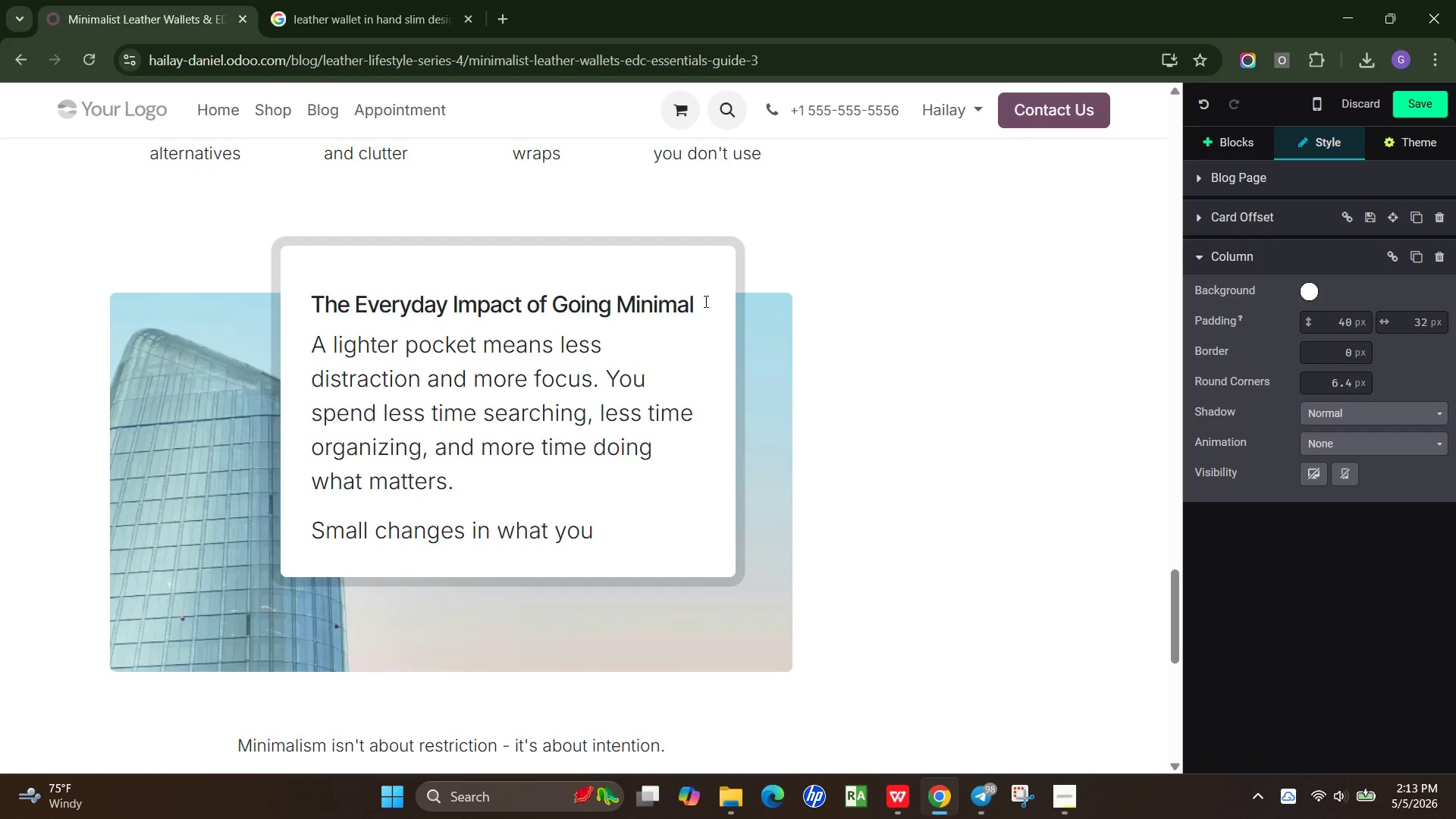 
type(carry can create a noticeable improvement in how you move through your day)
 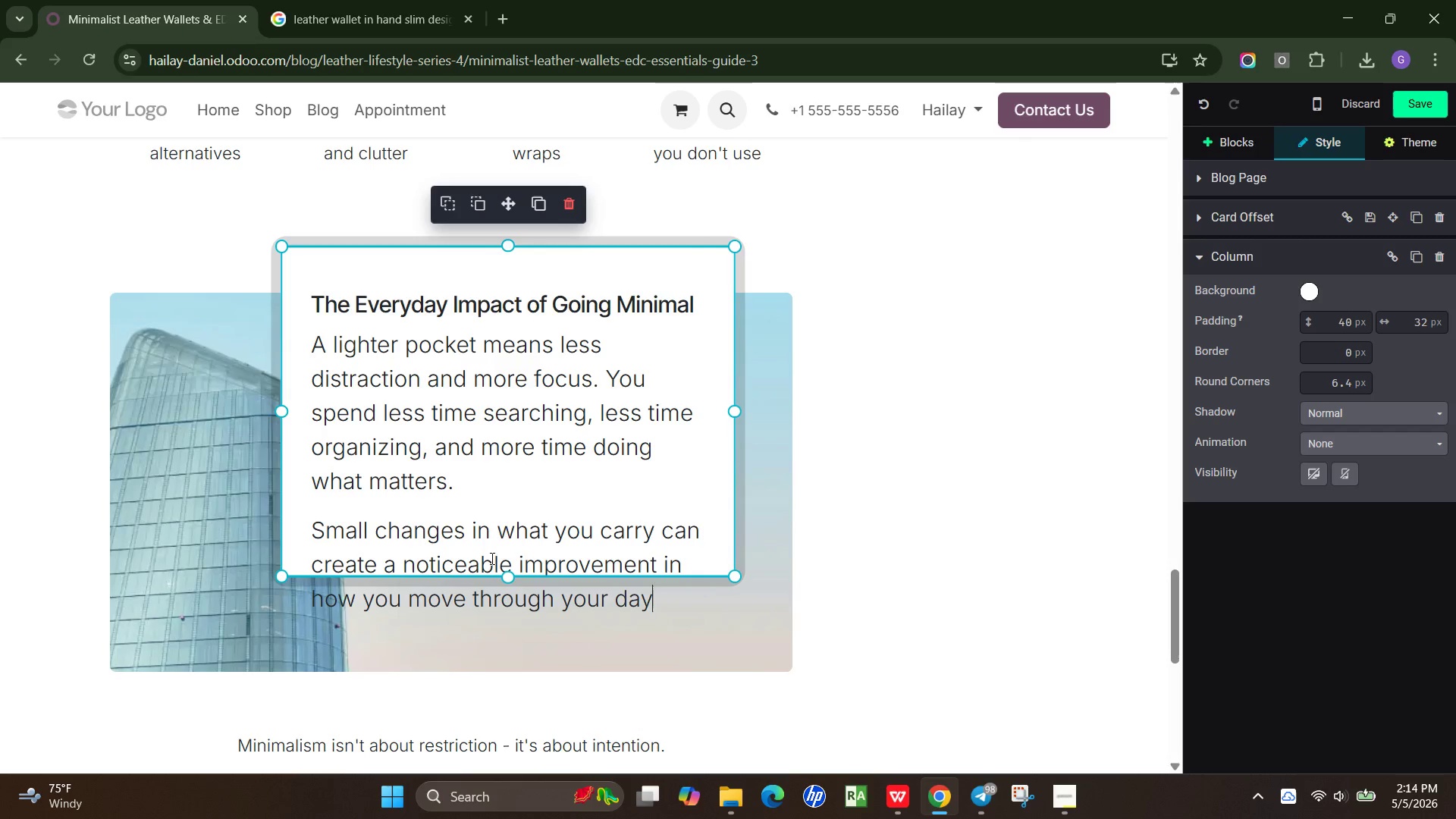 
left_click_drag(start_coordinate=[510, 579], to_coordinate=[509, 613])
 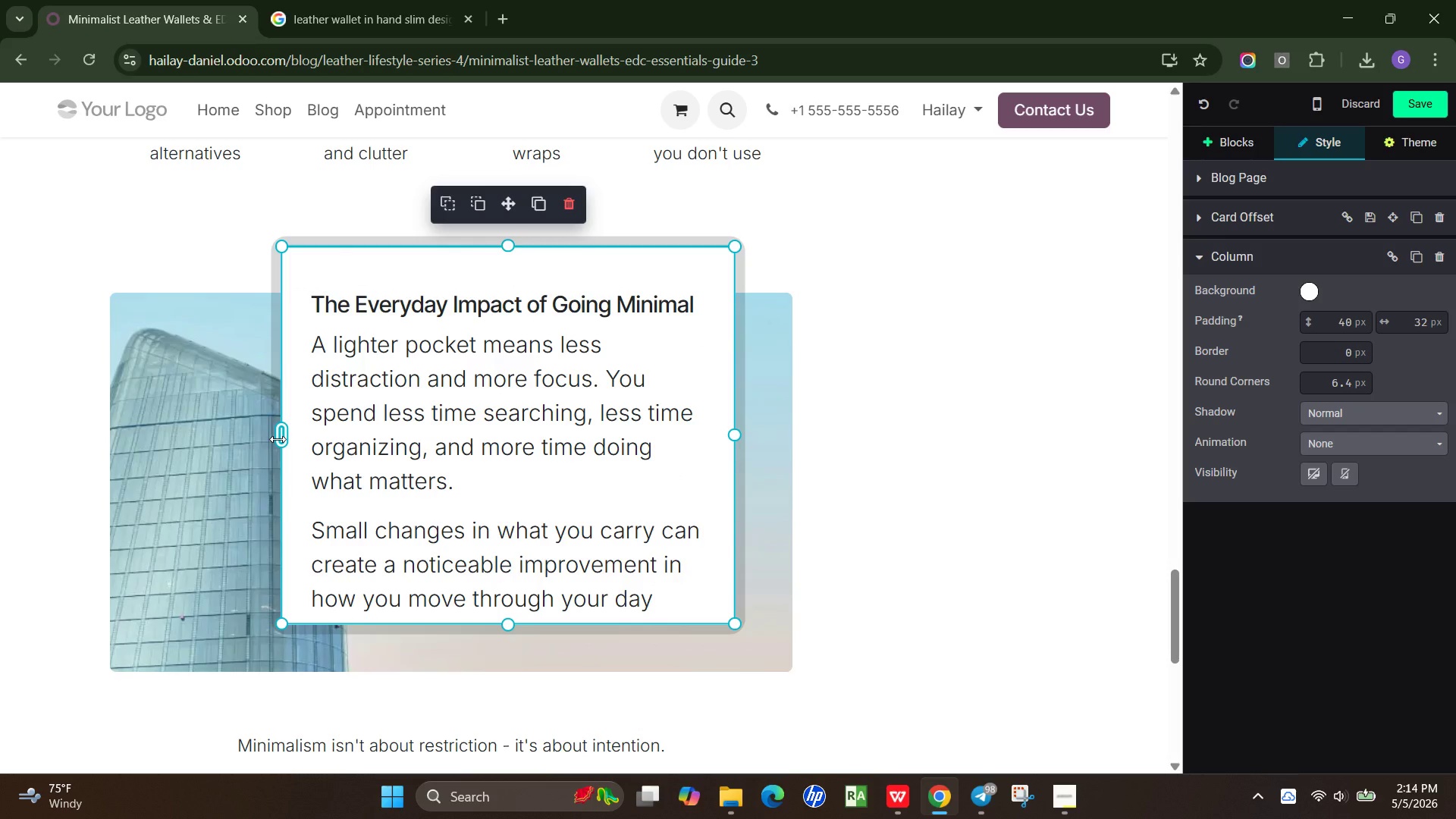 
left_click_drag(start_coordinate=[278, 439], to_coordinate=[213, 449])
 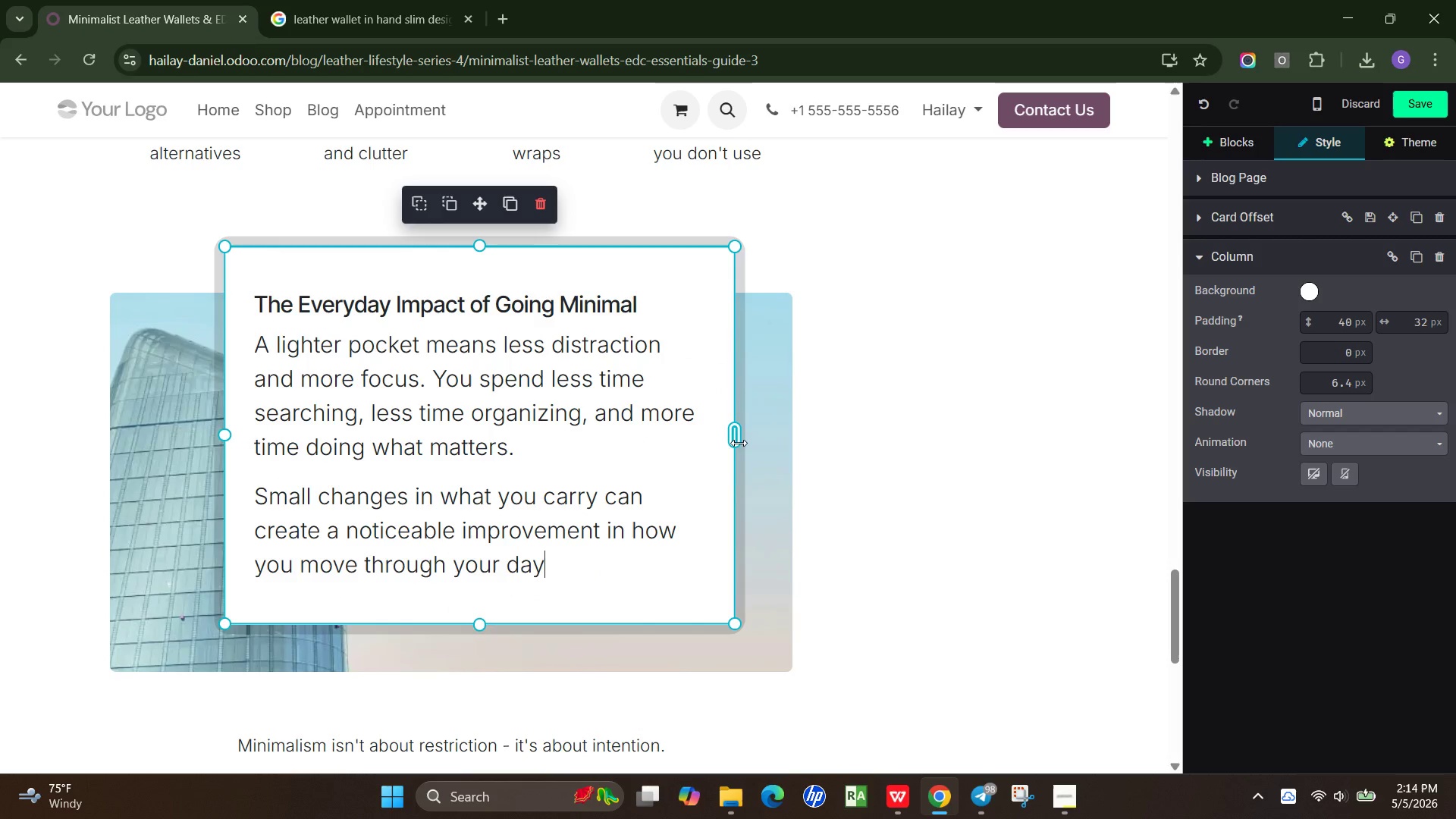 
left_click_drag(start_coordinate=[731, 427], to_coordinate=[724, 434])
 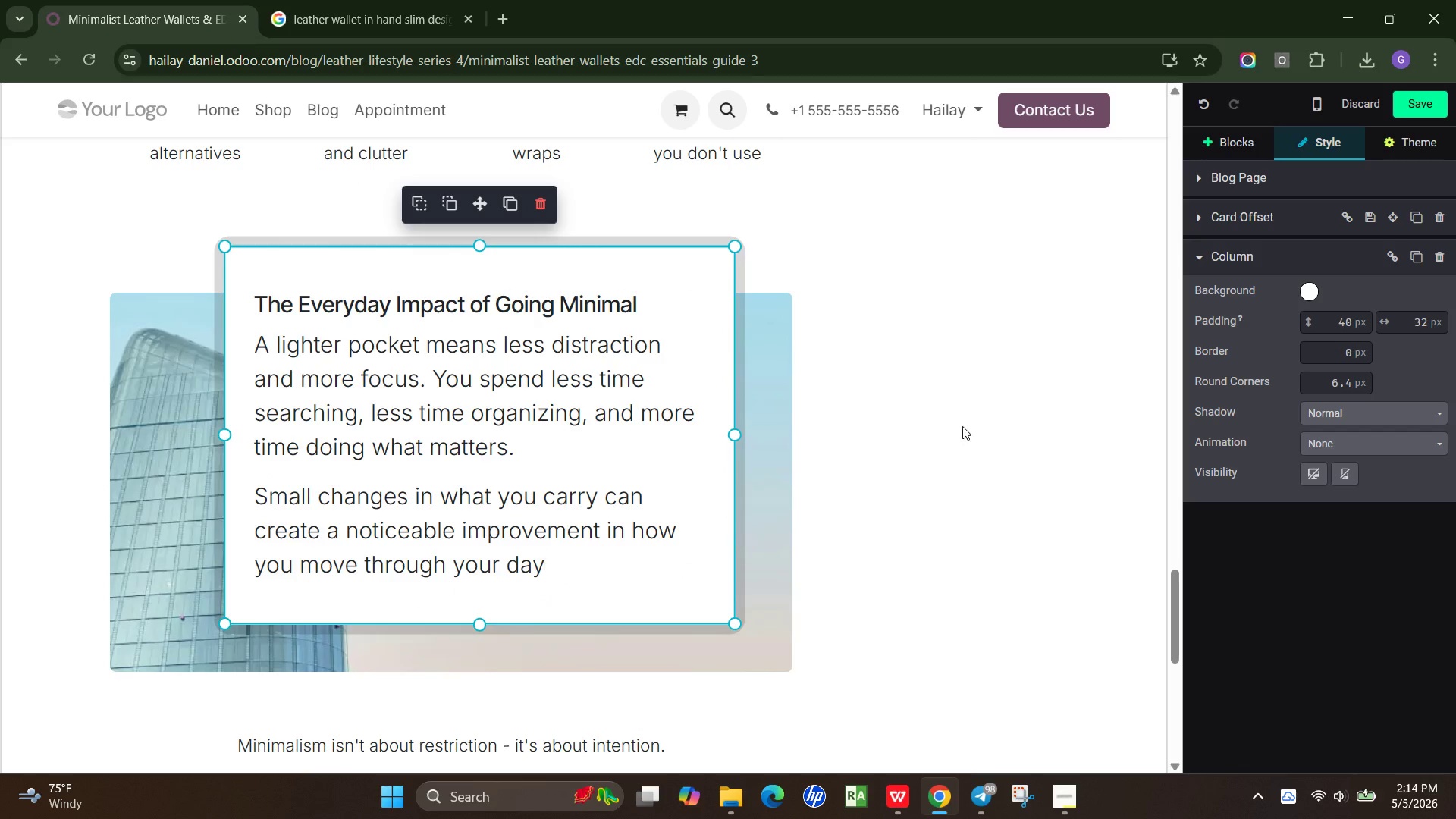 
left_click([962, 426])
 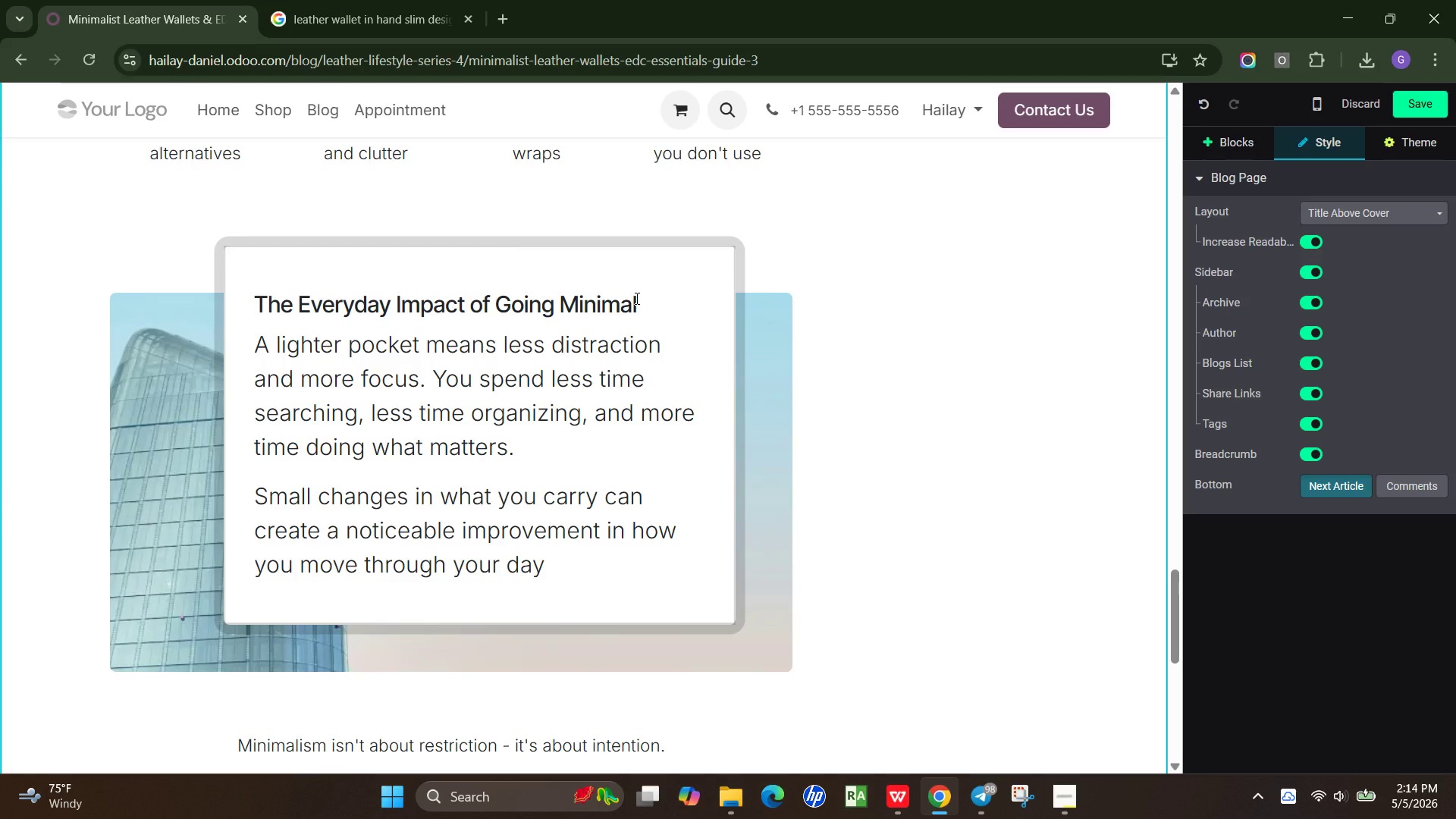 
left_click_drag(start_coordinate=[647, 303], to_coordinate=[265, 313])
 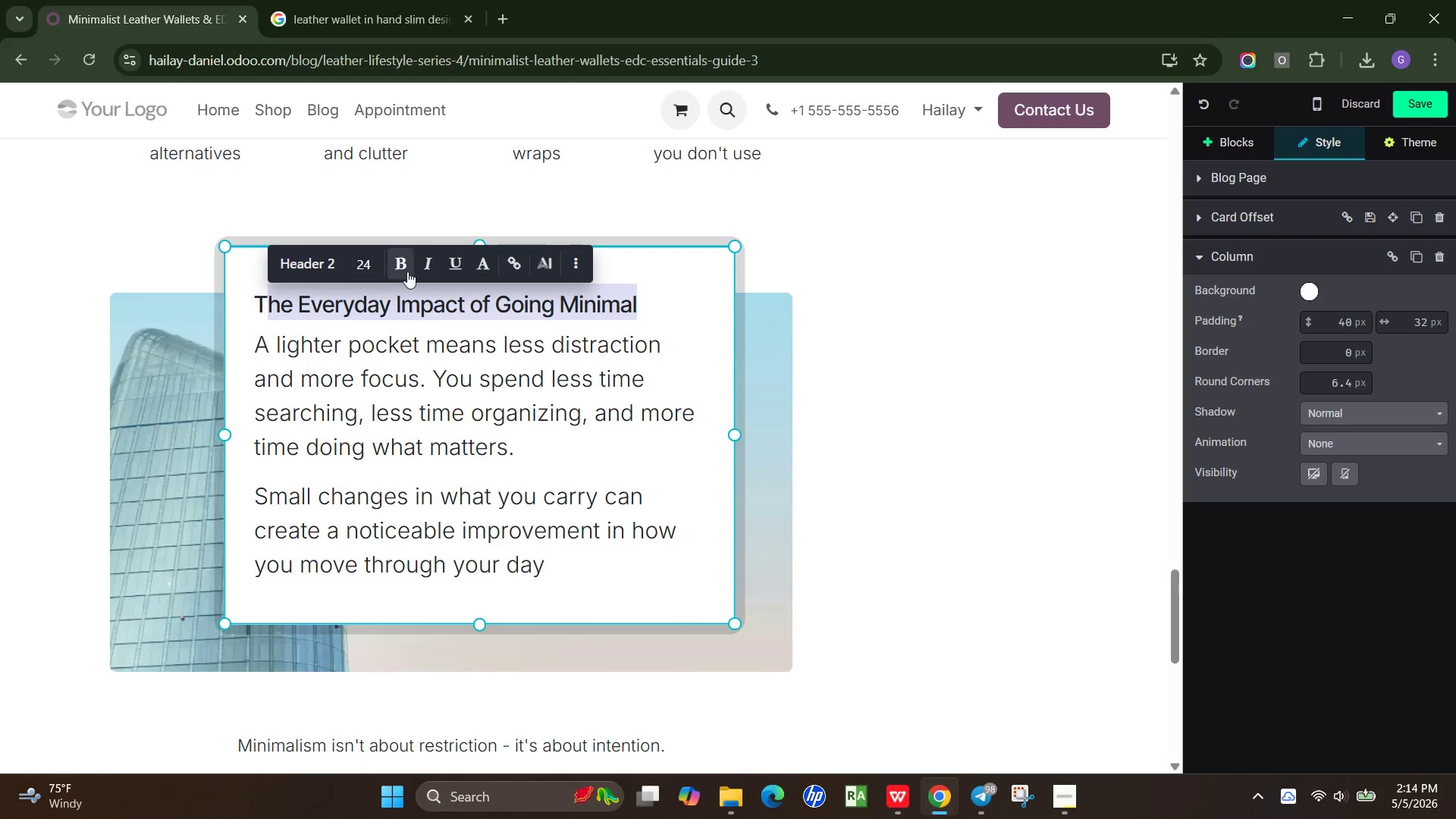 
left_click([412, 271])
 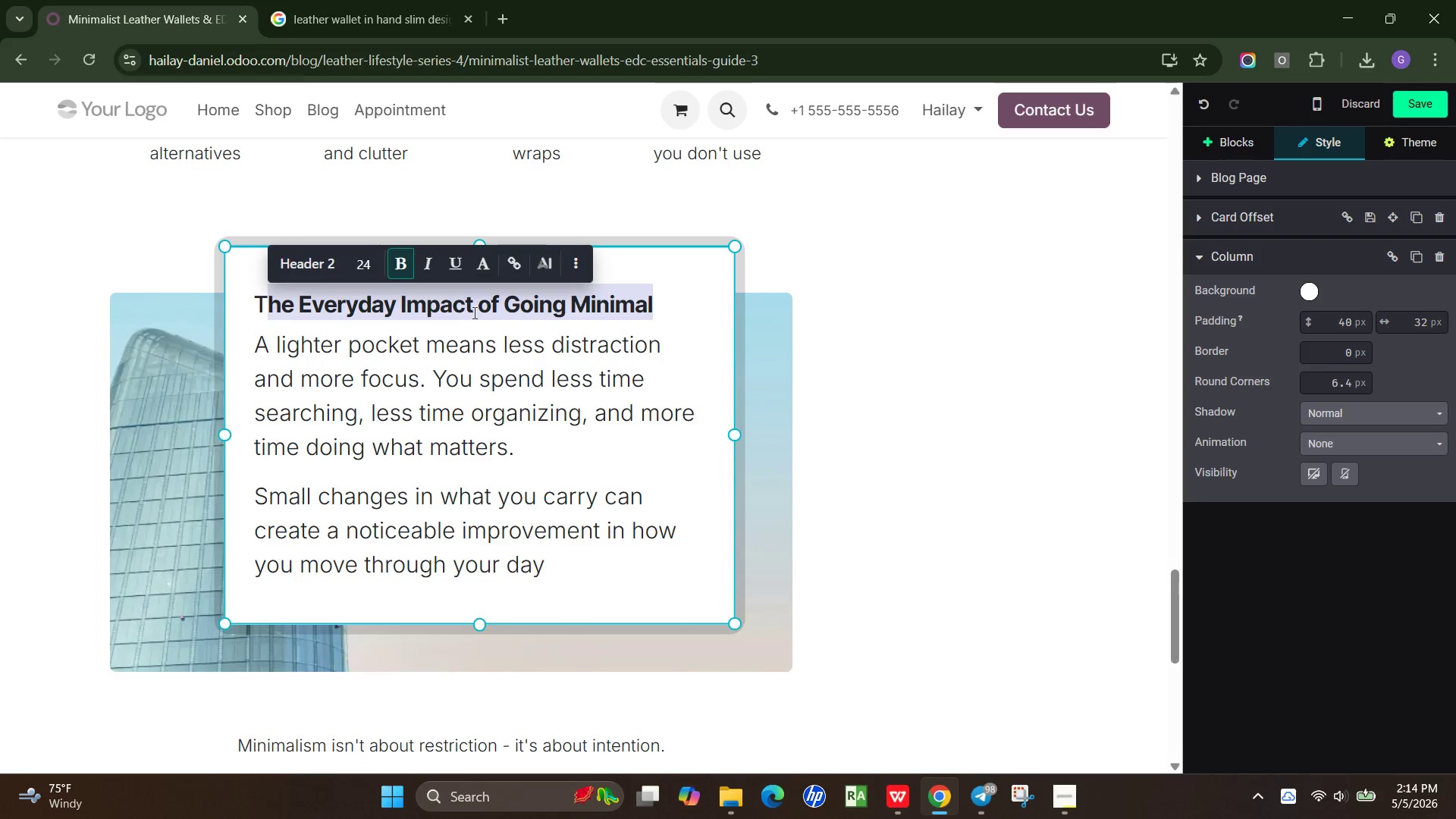 
left_click([478, 313])
 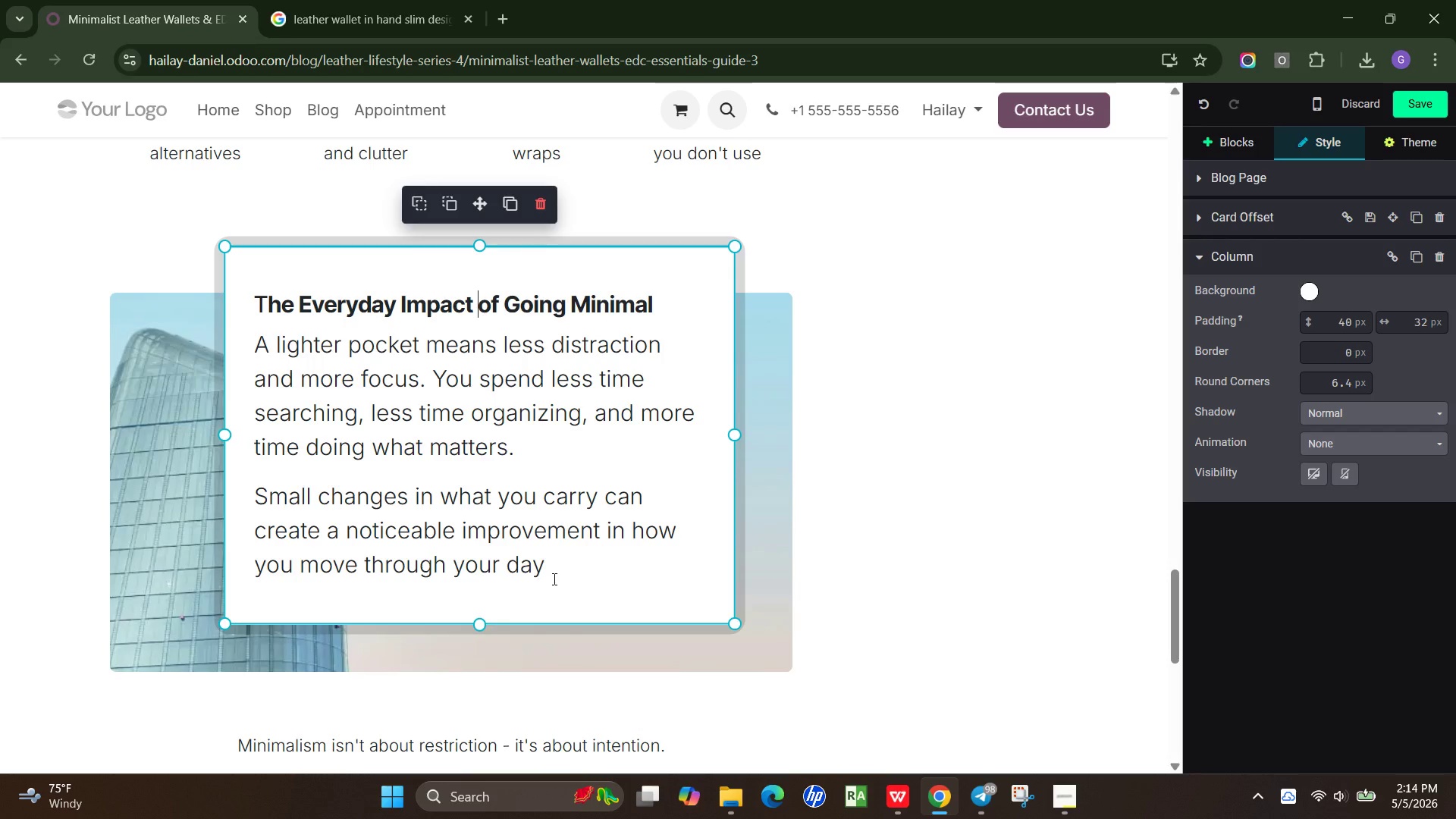 
left_click([580, 586])
 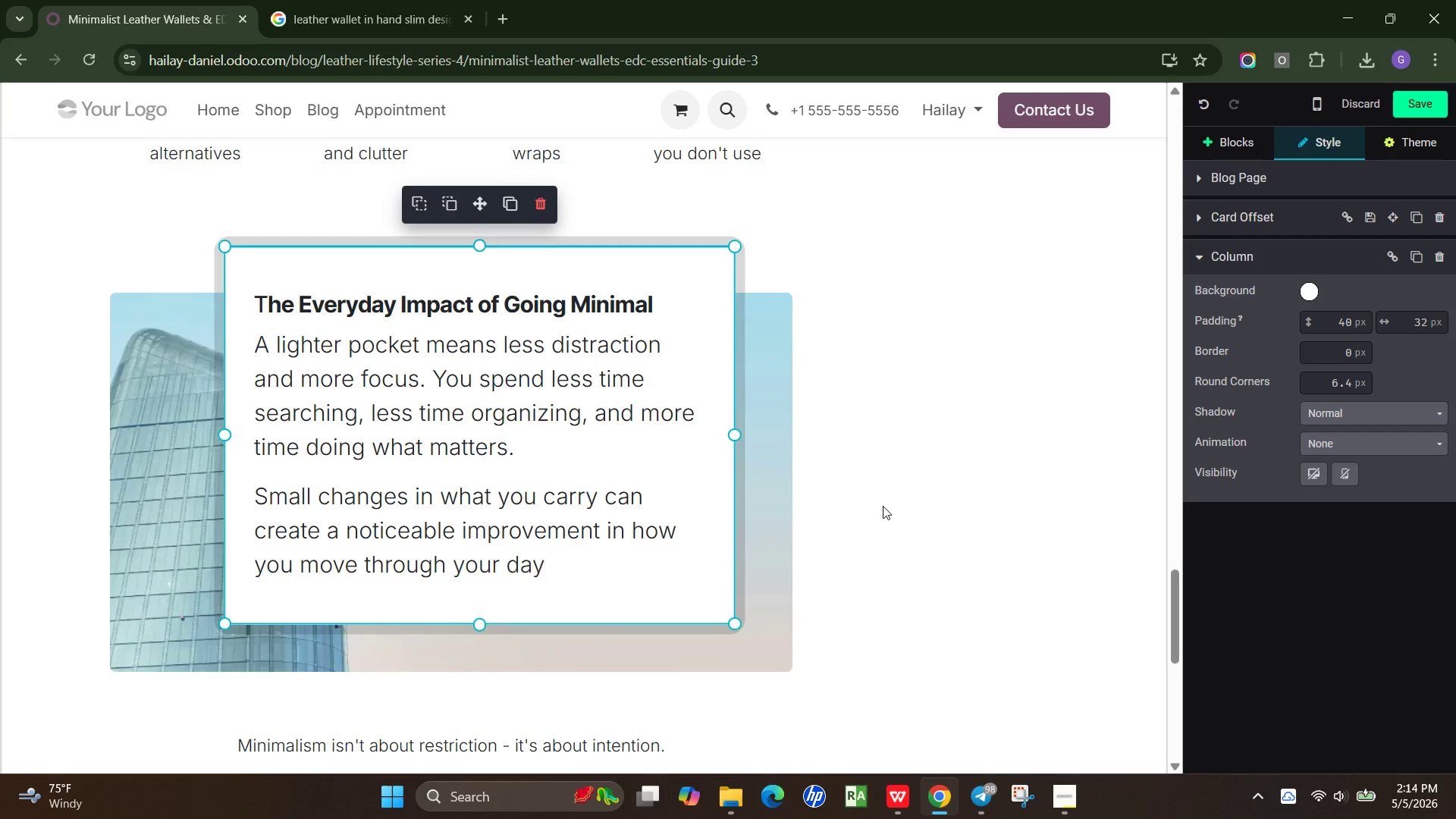 
scroll: coordinate [777, 491], scroll_direction: up, amount: 12.0
 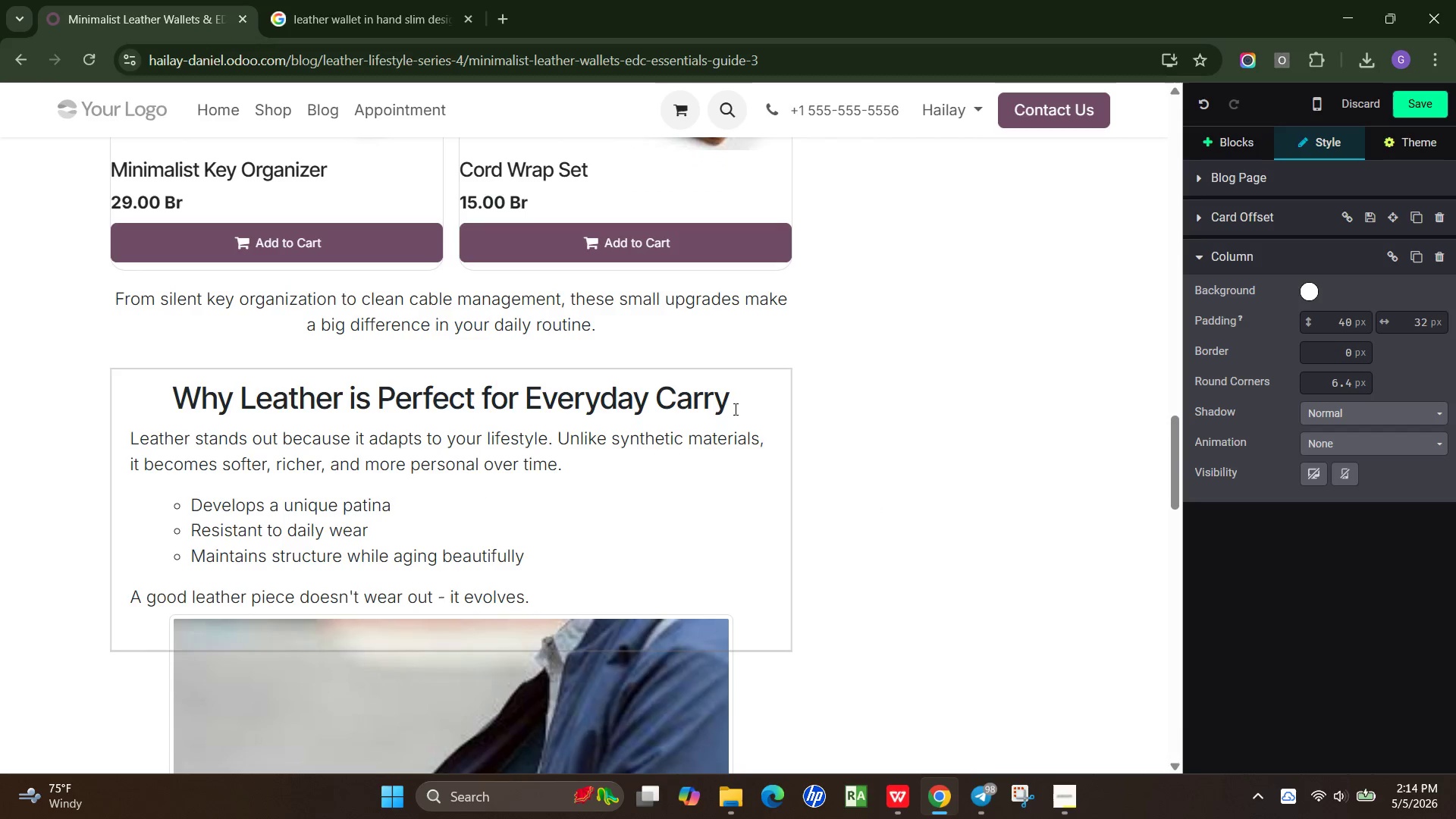 
left_click_drag(start_coordinate=[738, 406], to_coordinate=[648, 402])
 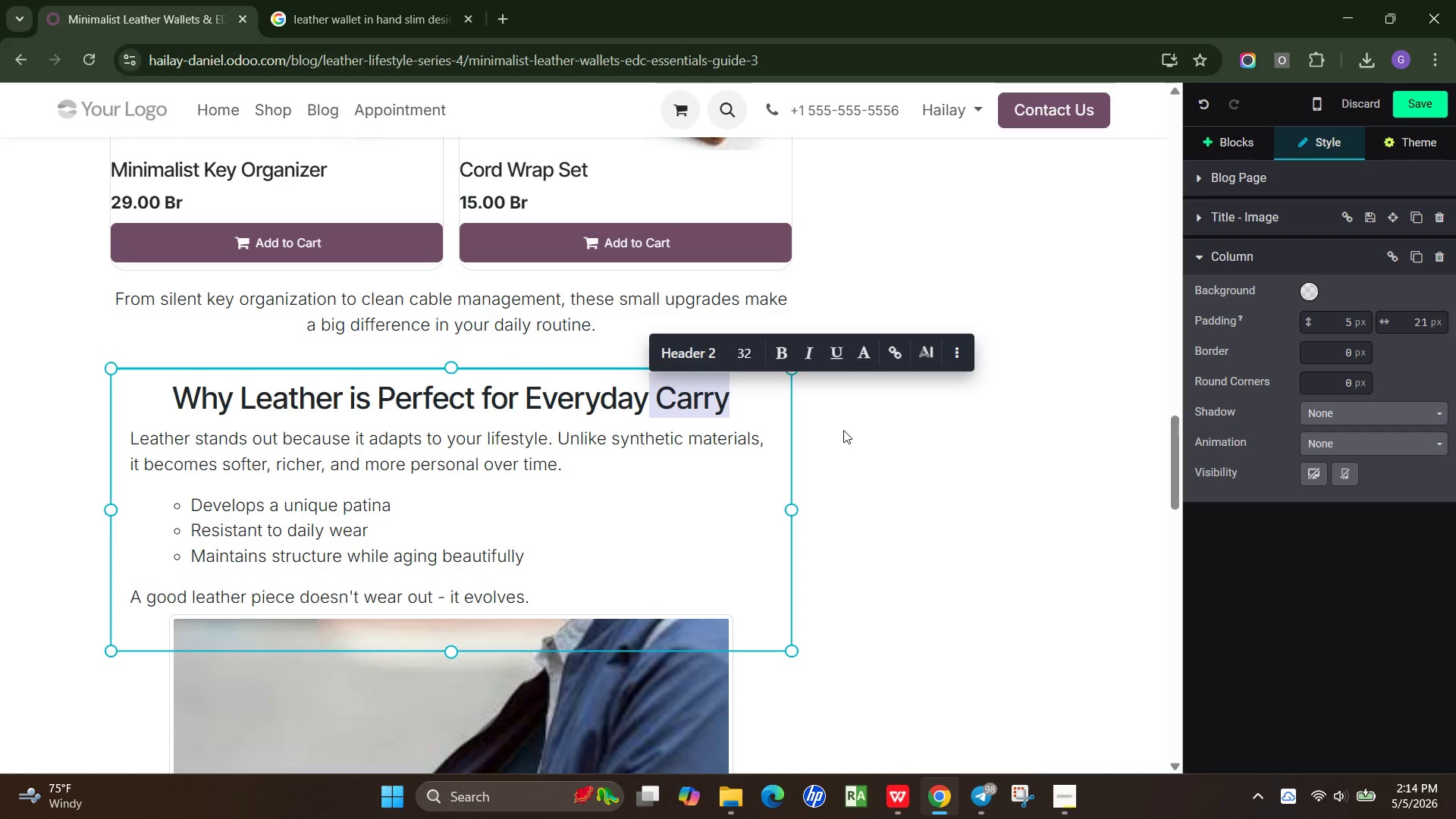 
left_click([896, 441])
 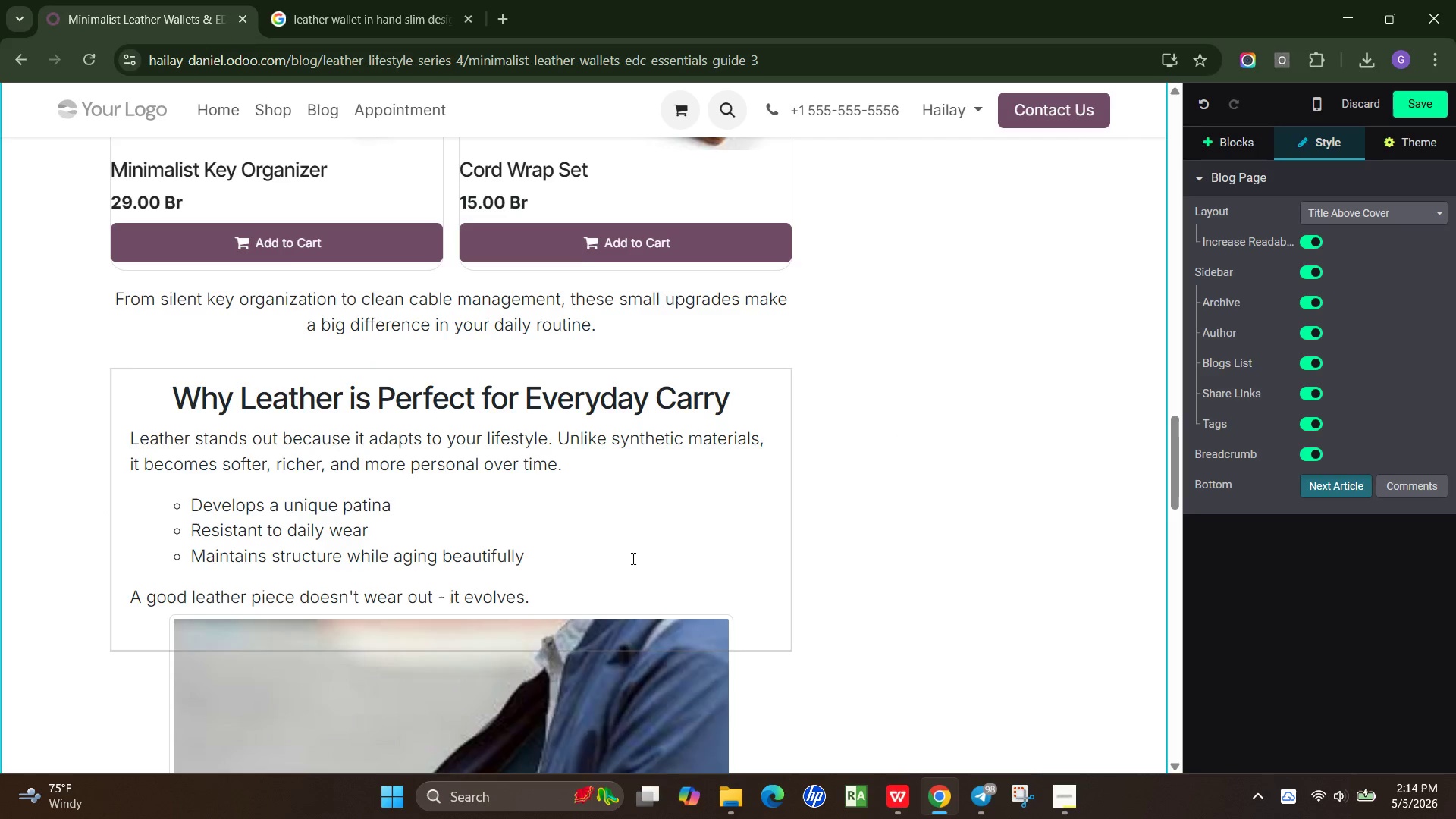 
scroll: coordinate [596, 560], scroll_direction: down, amount: 10.0
 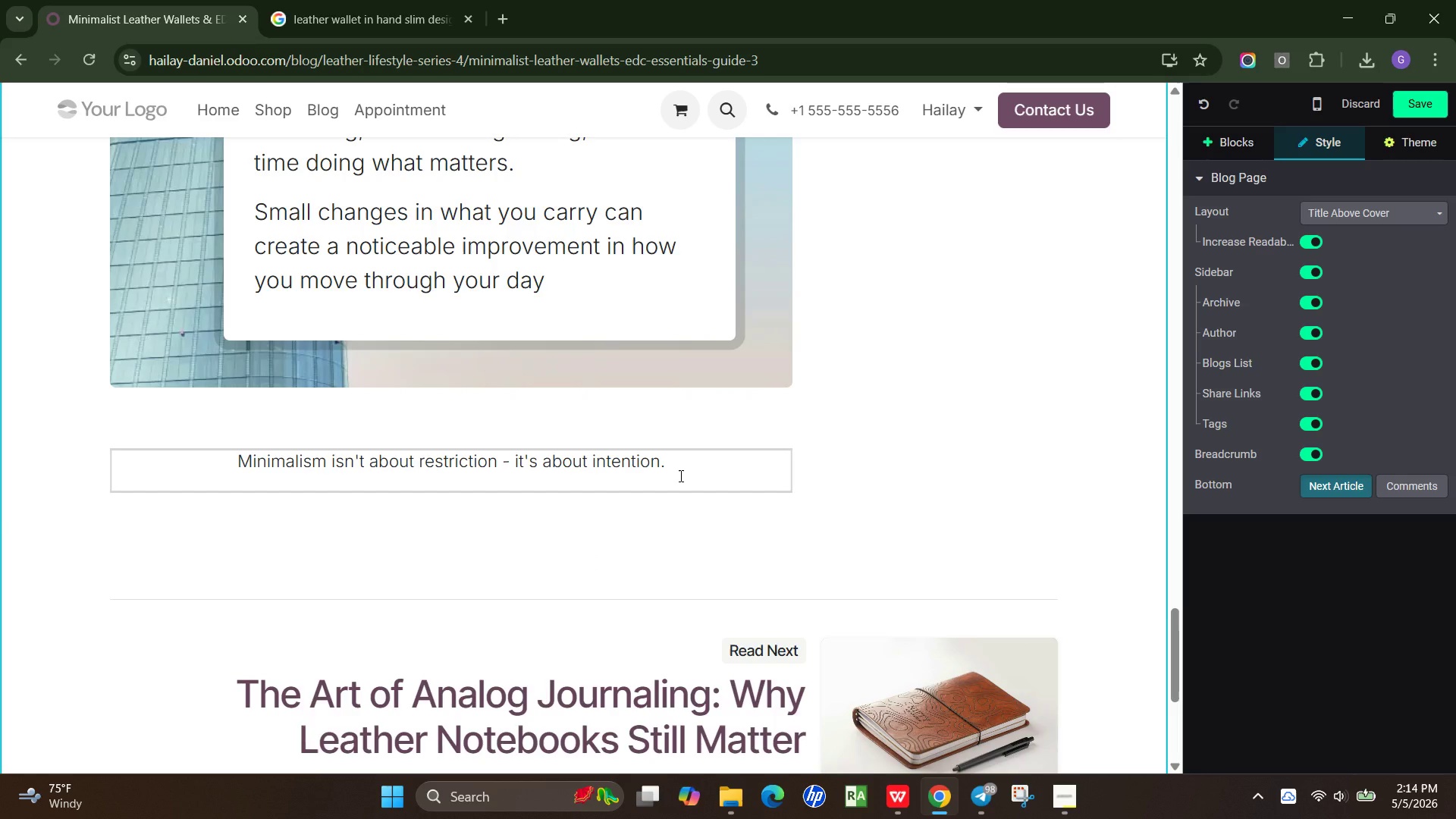 
scroll: coordinate [679, 475], scroll_direction: up, amount: 4.0
 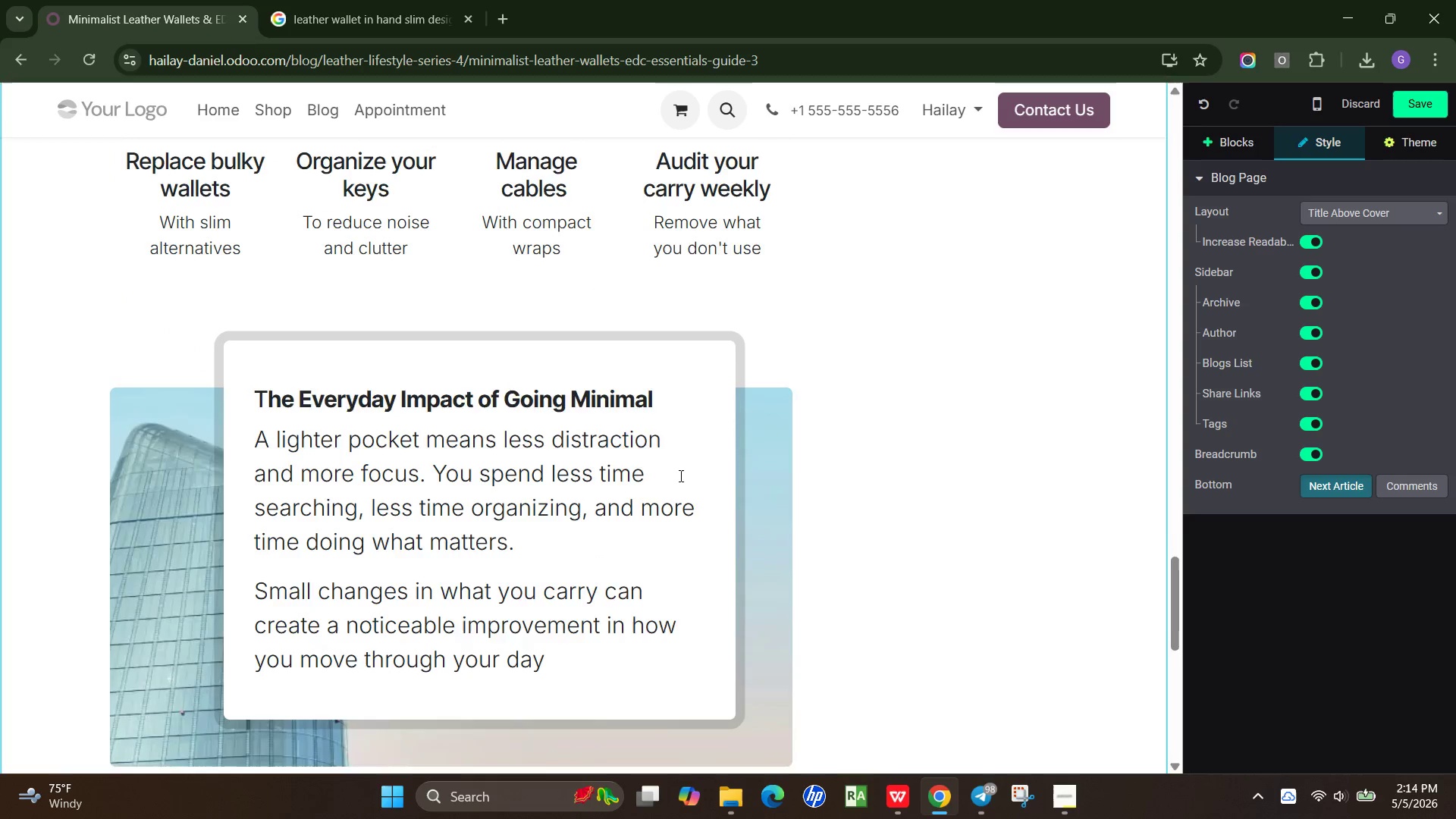 
scroll: coordinate [676, 479], scroll_direction: down, amount: 2.0
 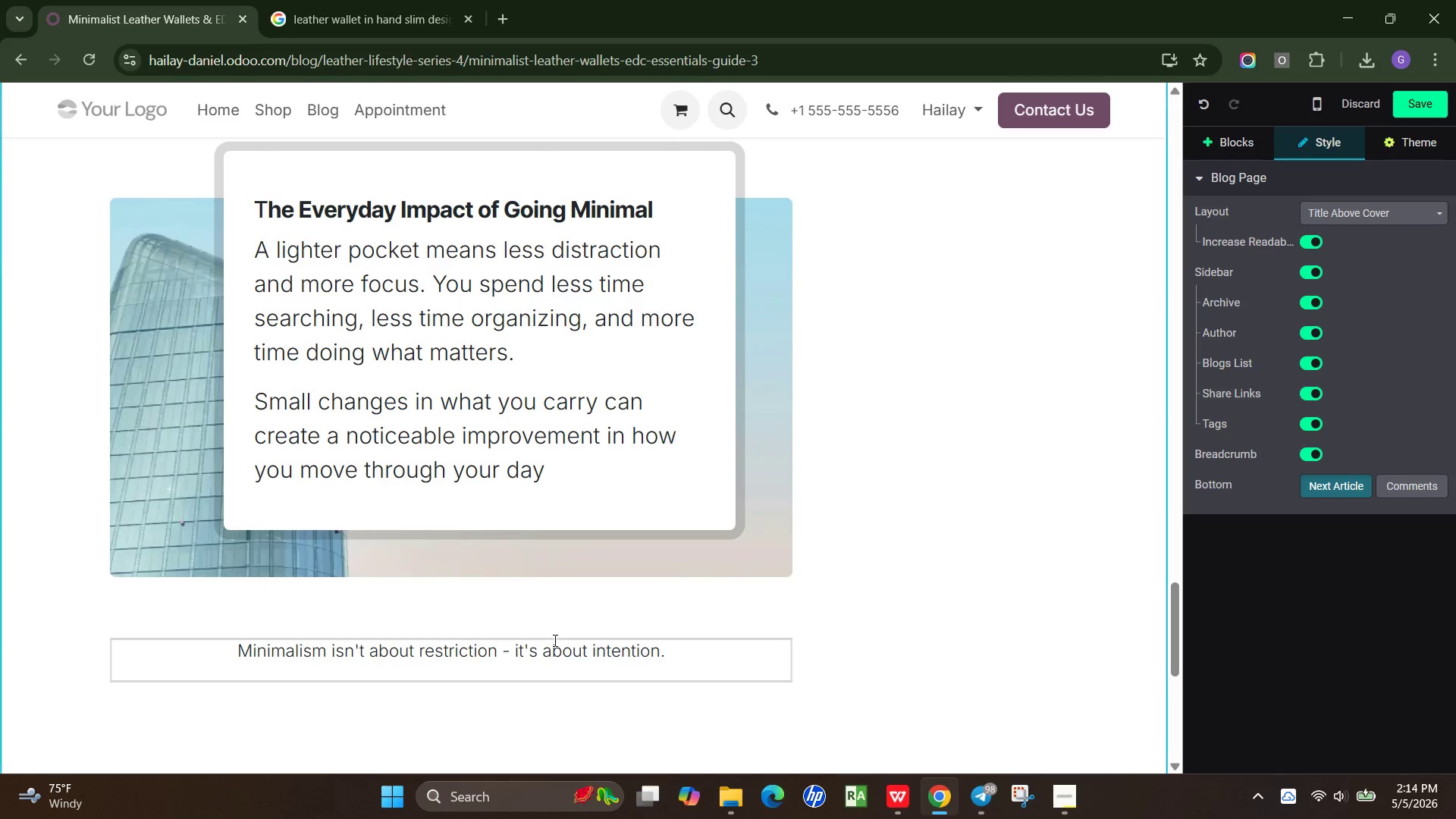 
left_click([553, 640])
 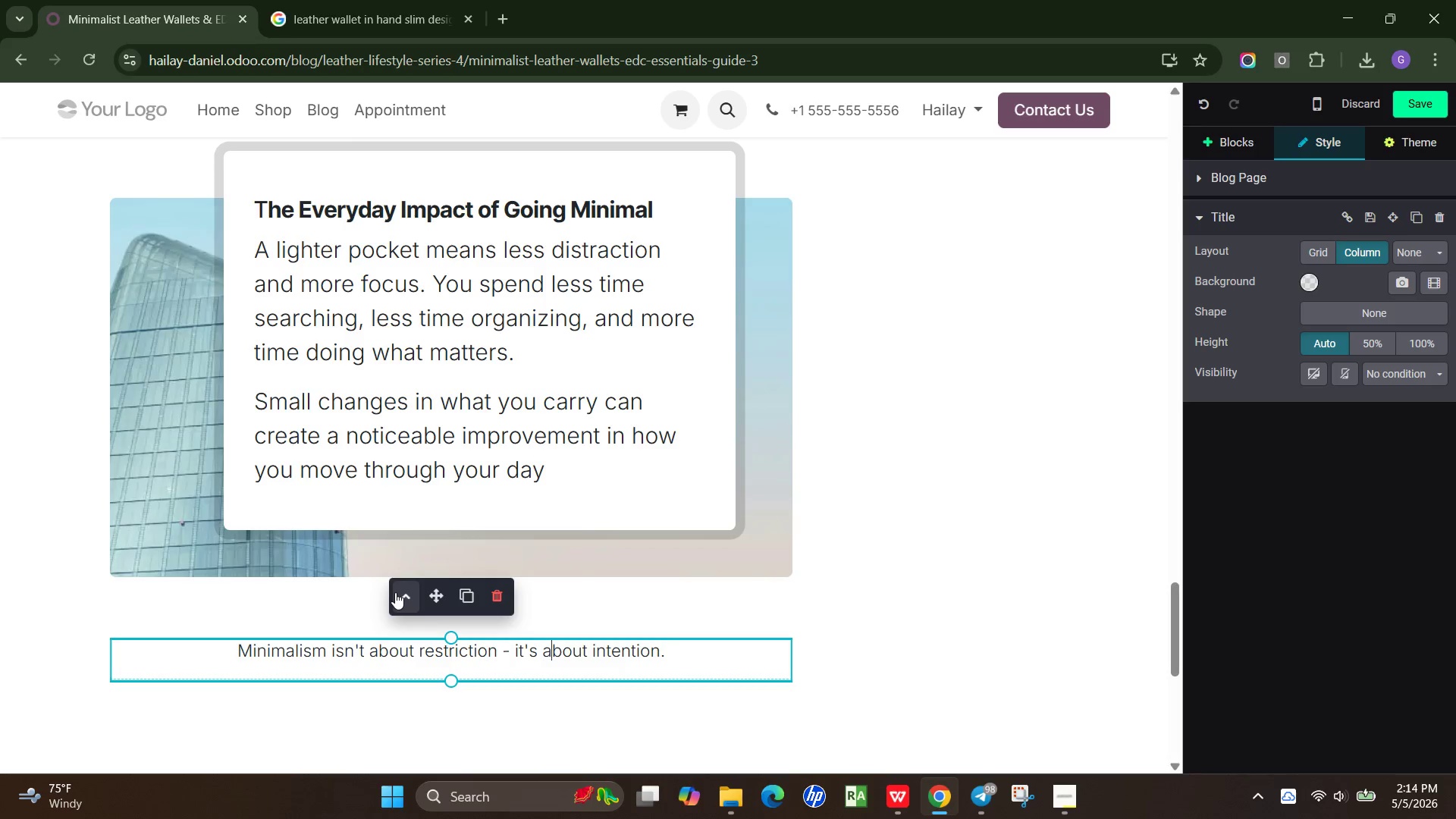 
left_click([406, 595])
 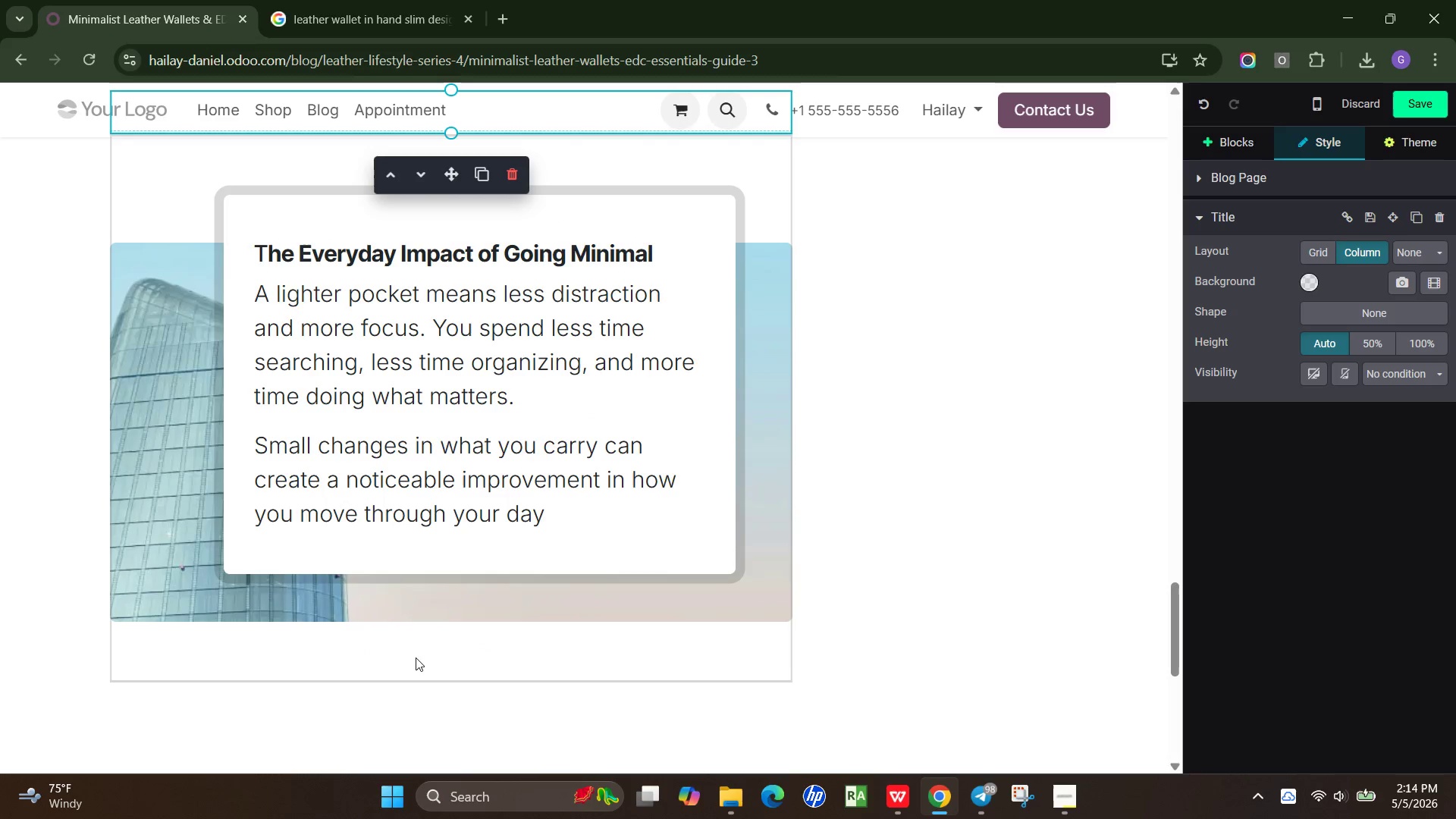 
left_click([415, 661])
 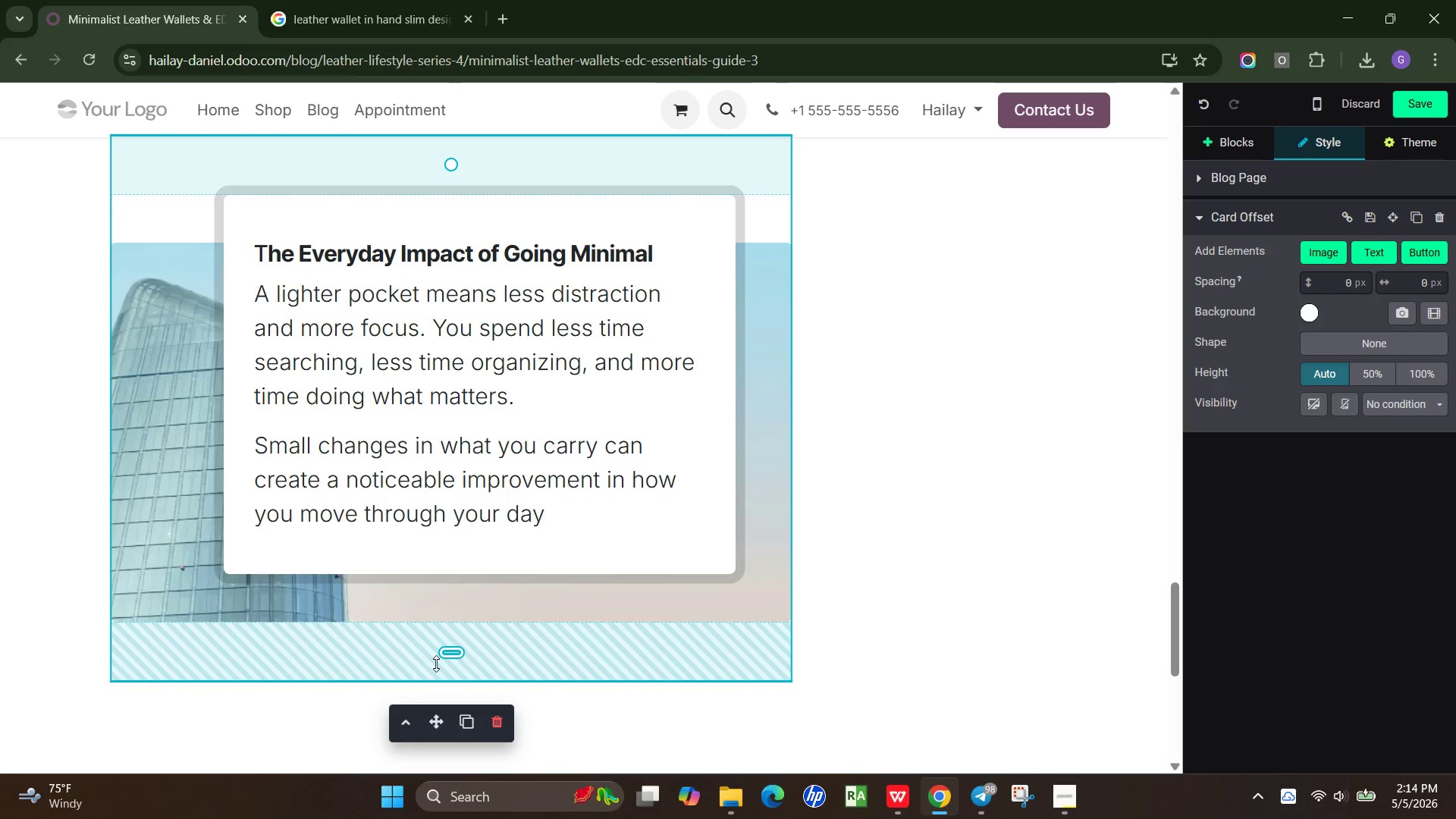 
left_click_drag(start_coordinate=[436, 664], to_coordinate=[453, 601])
 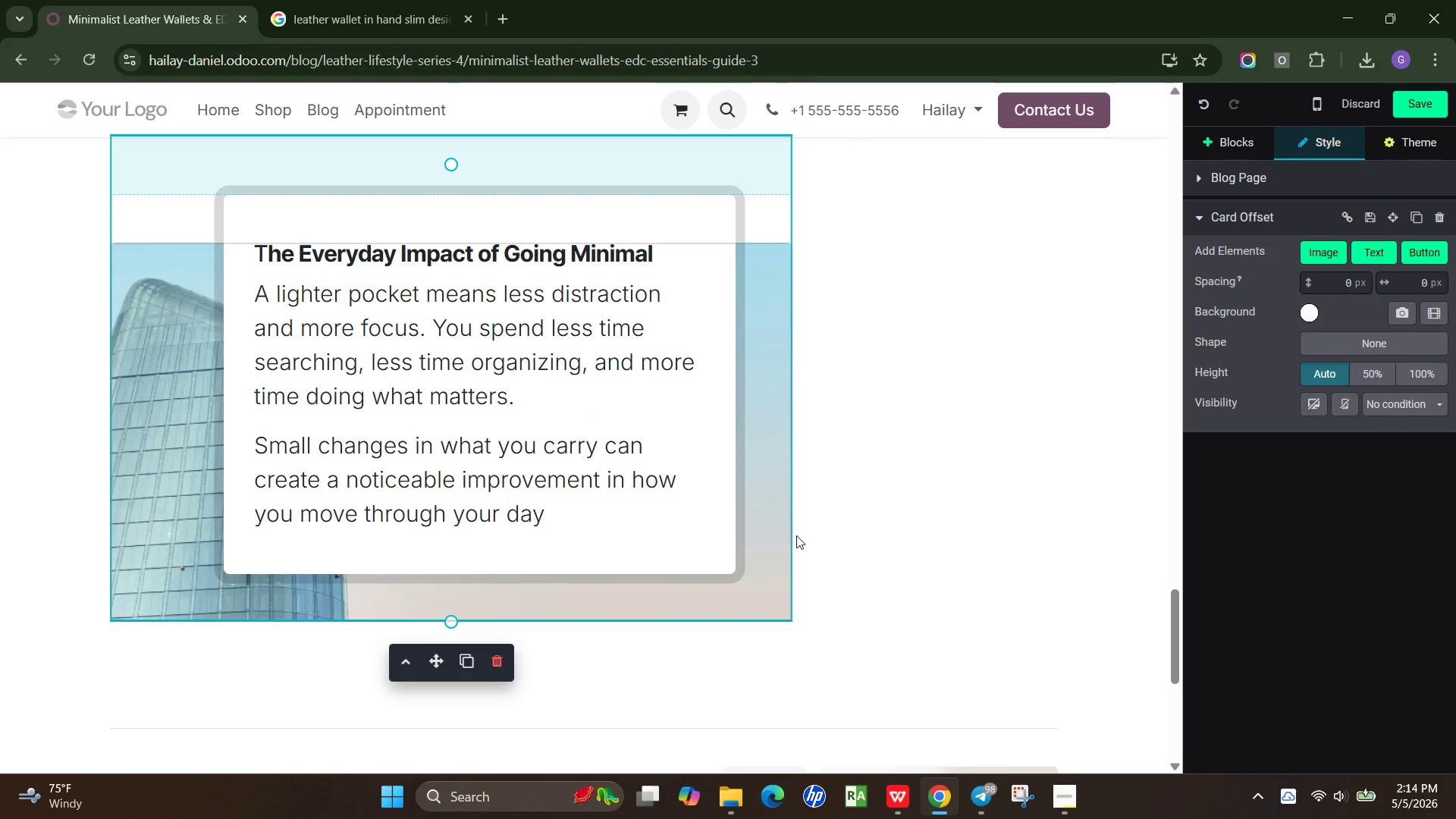 
scroll: coordinate [797, 535], scroll_direction: up, amount: 2.0
 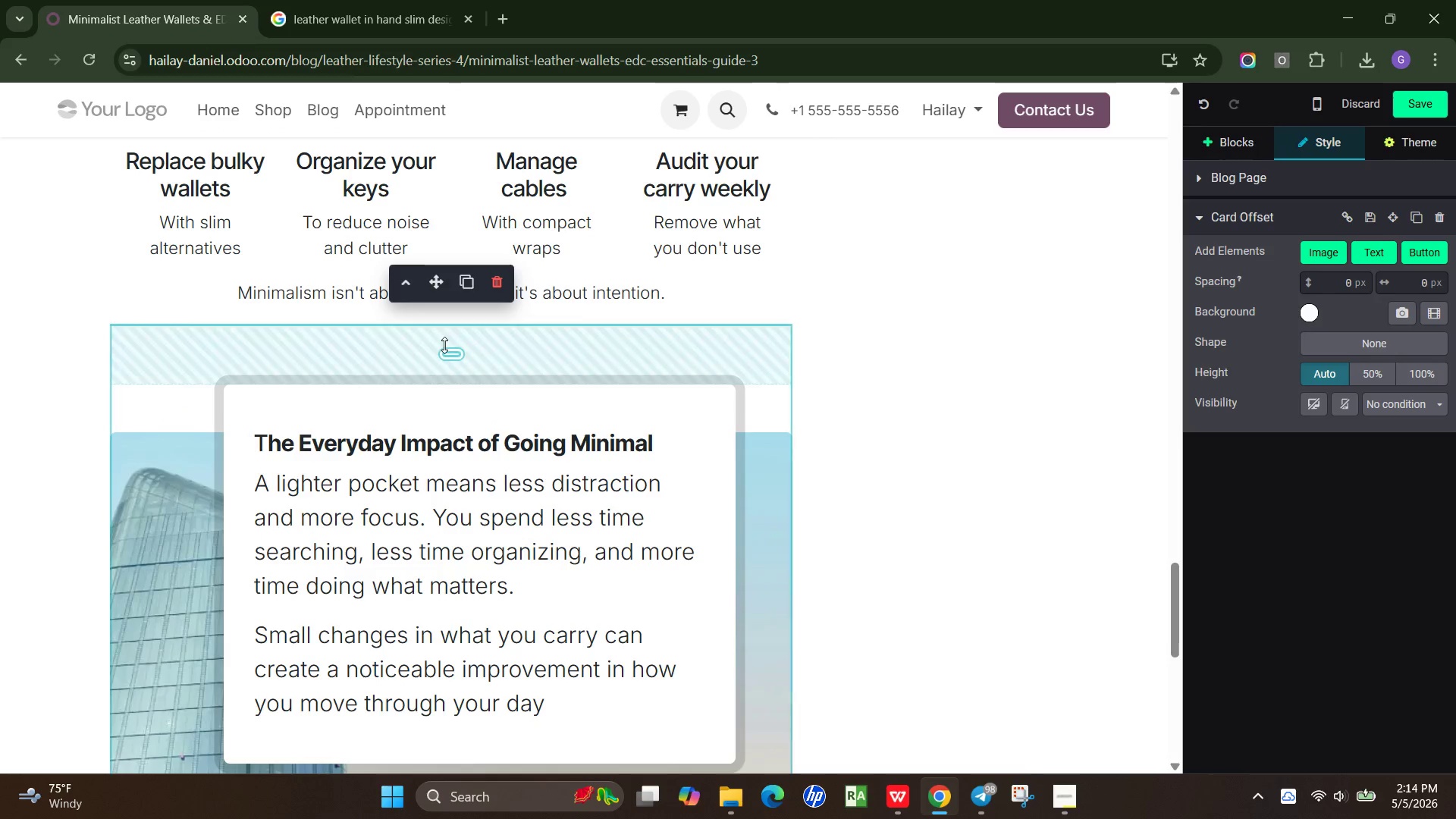 
left_click_drag(start_coordinate=[448, 347], to_coordinate=[508, 308])
 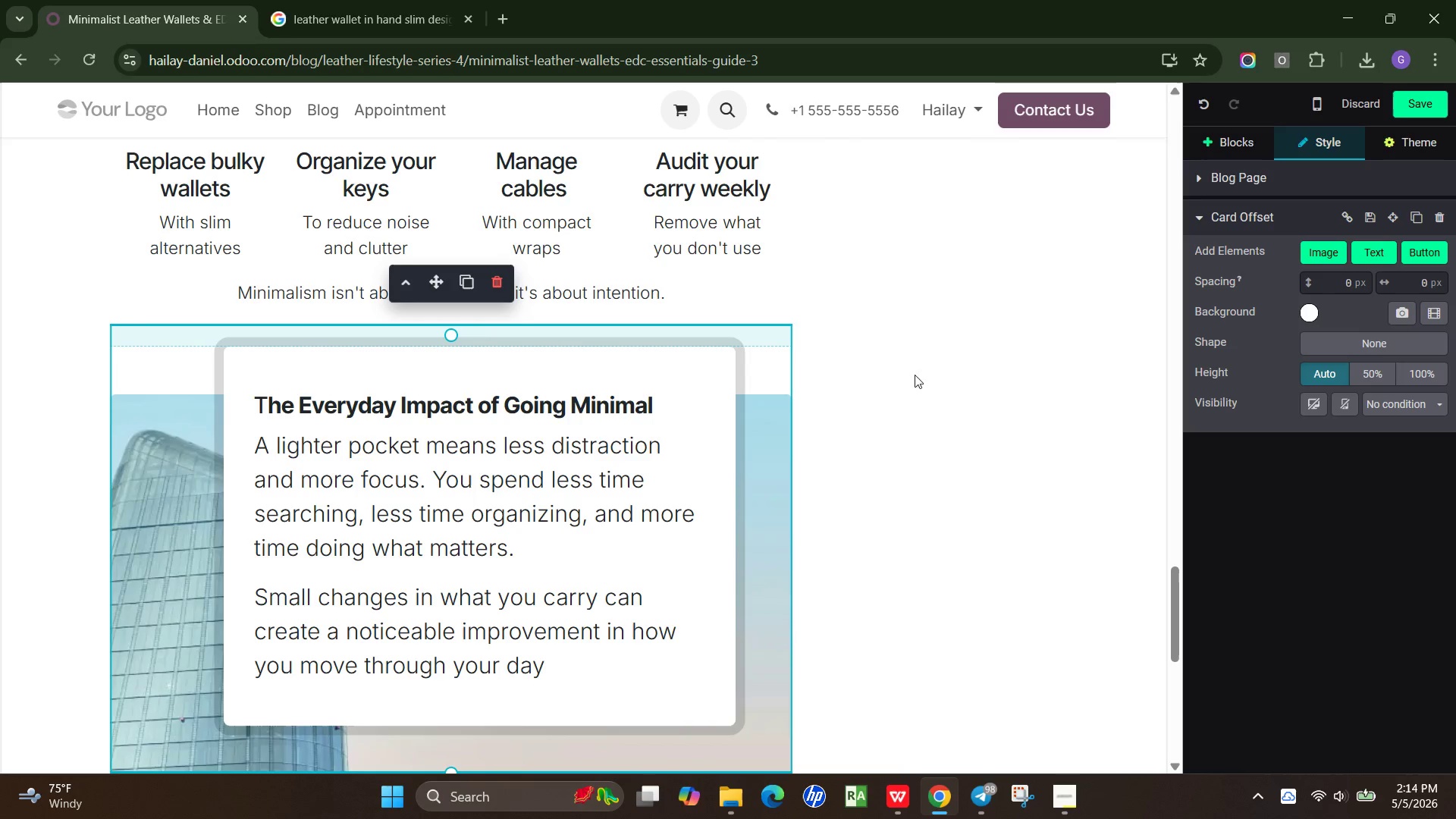 
left_click([925, 375])
 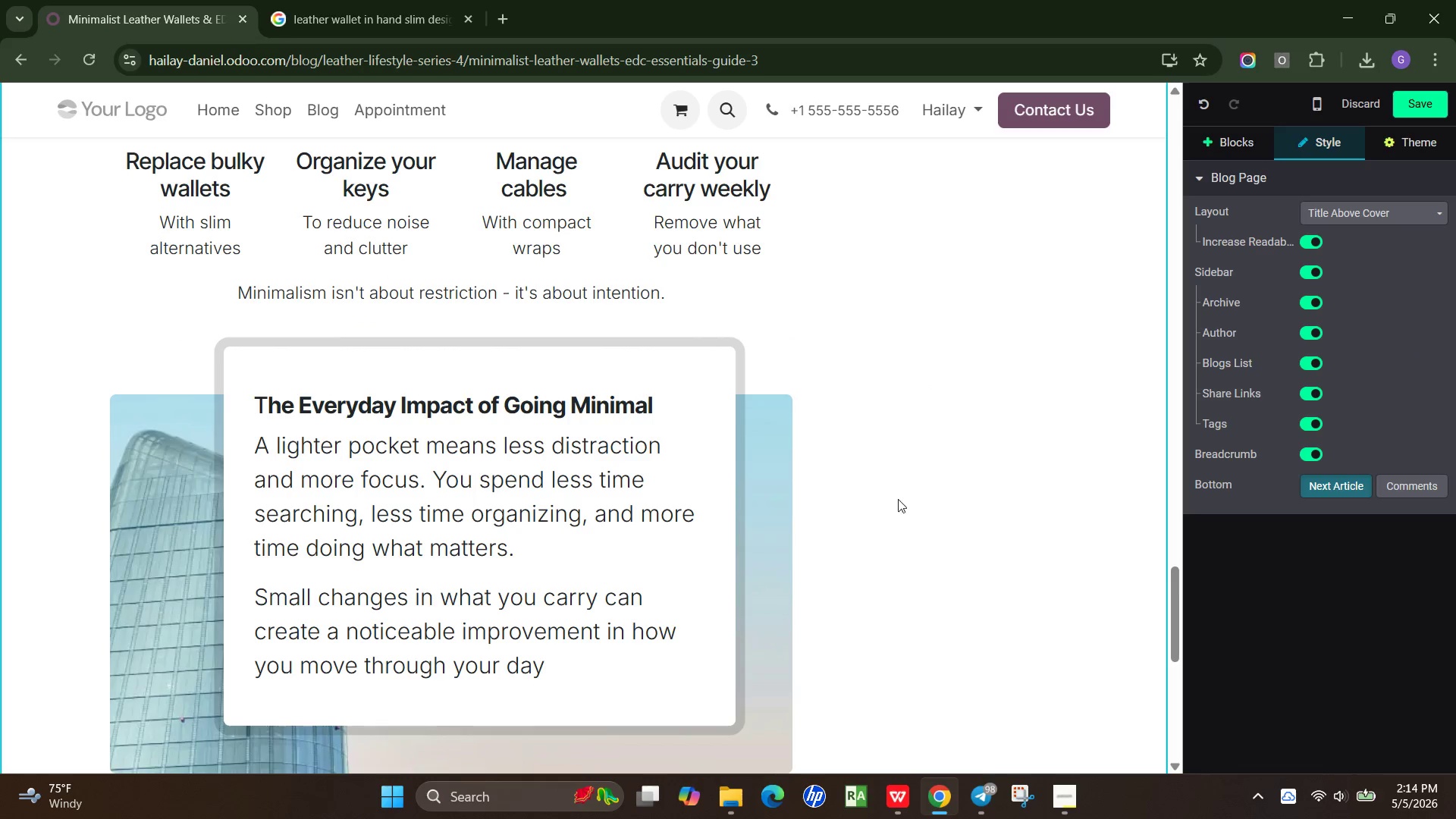 
scroll: coordinate [896, 500], scroll_direction: down, amount: 1.0
 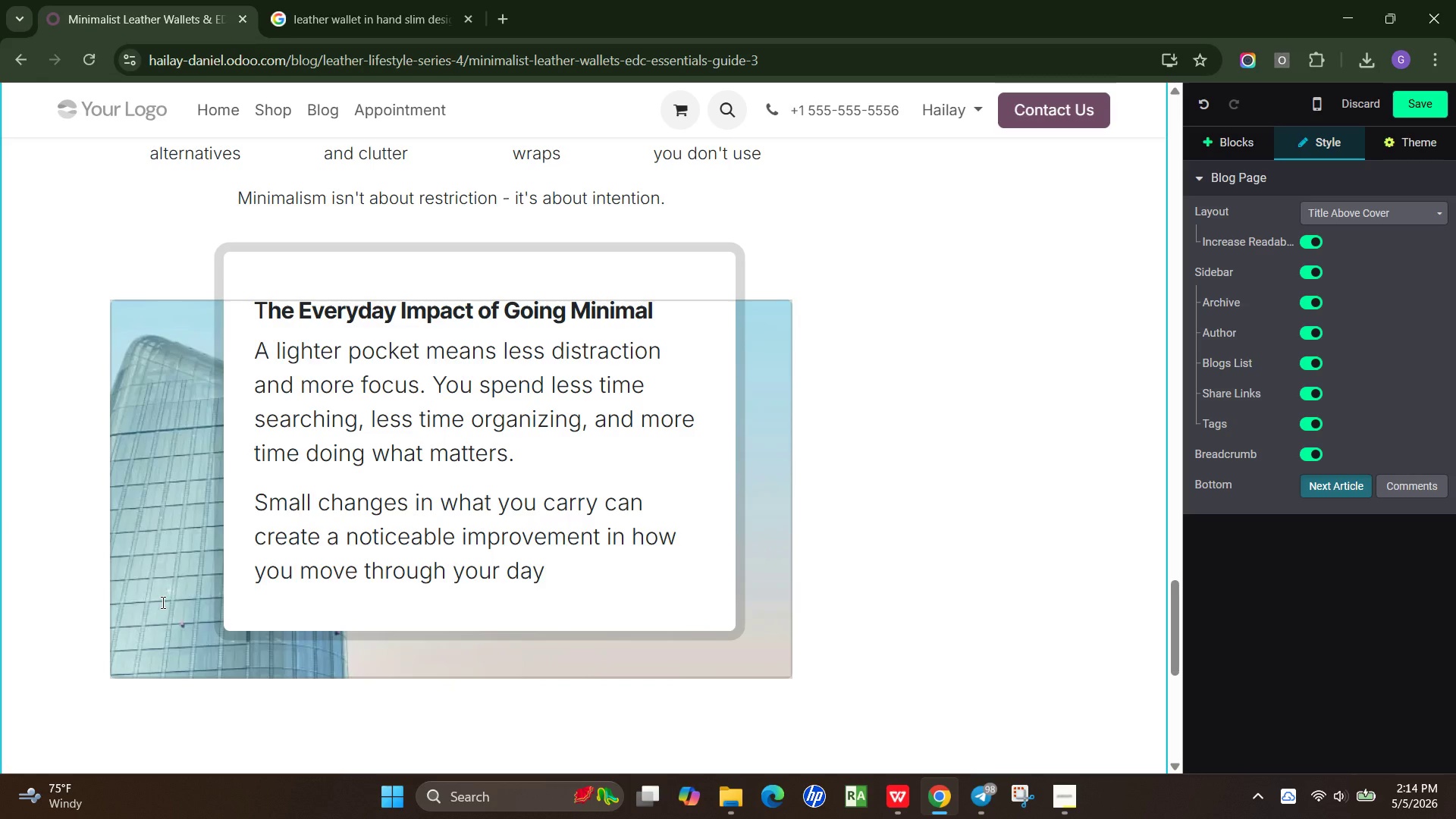 
left_click([162, 602])
 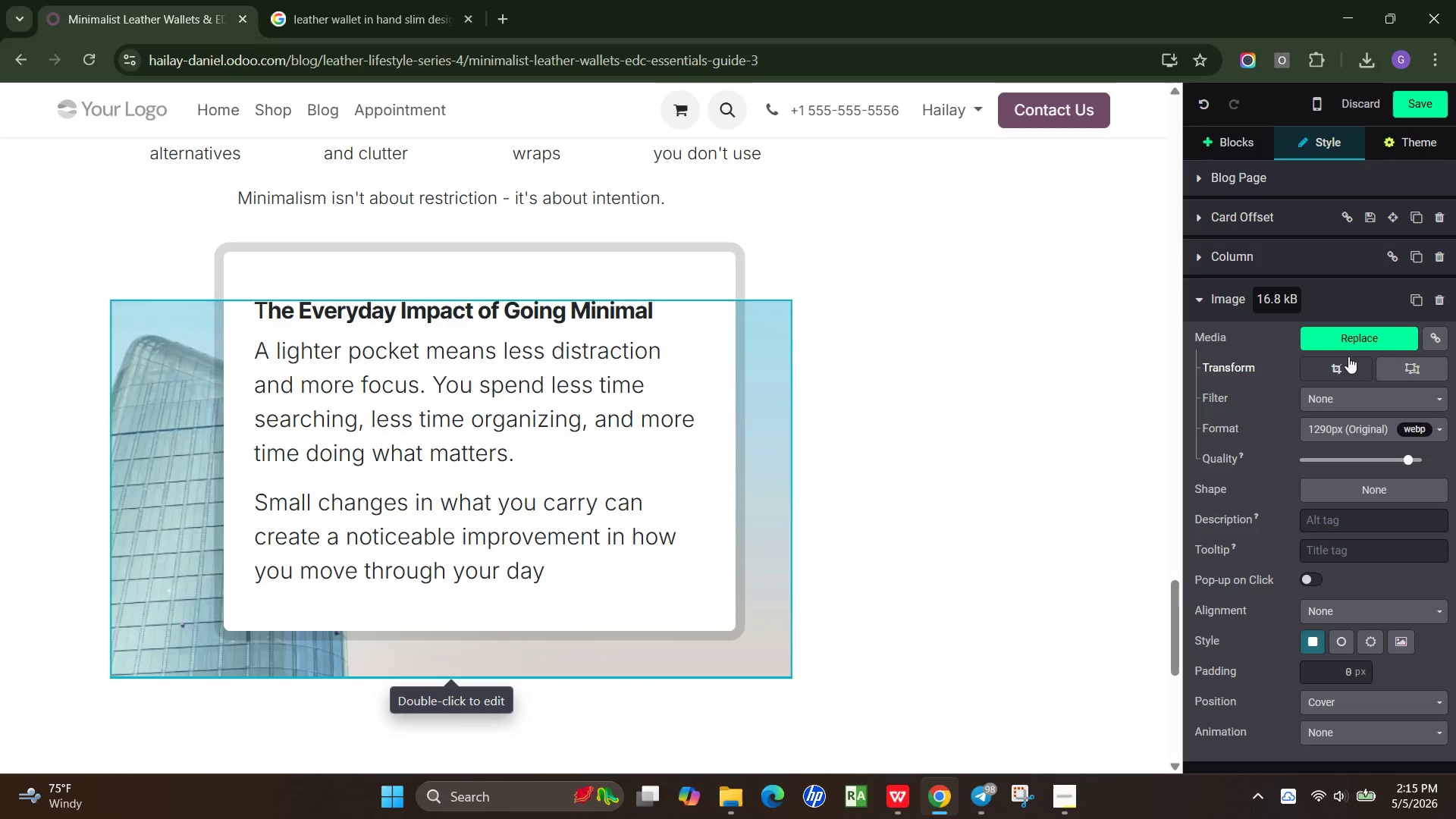 
left_click([1359, 348])
 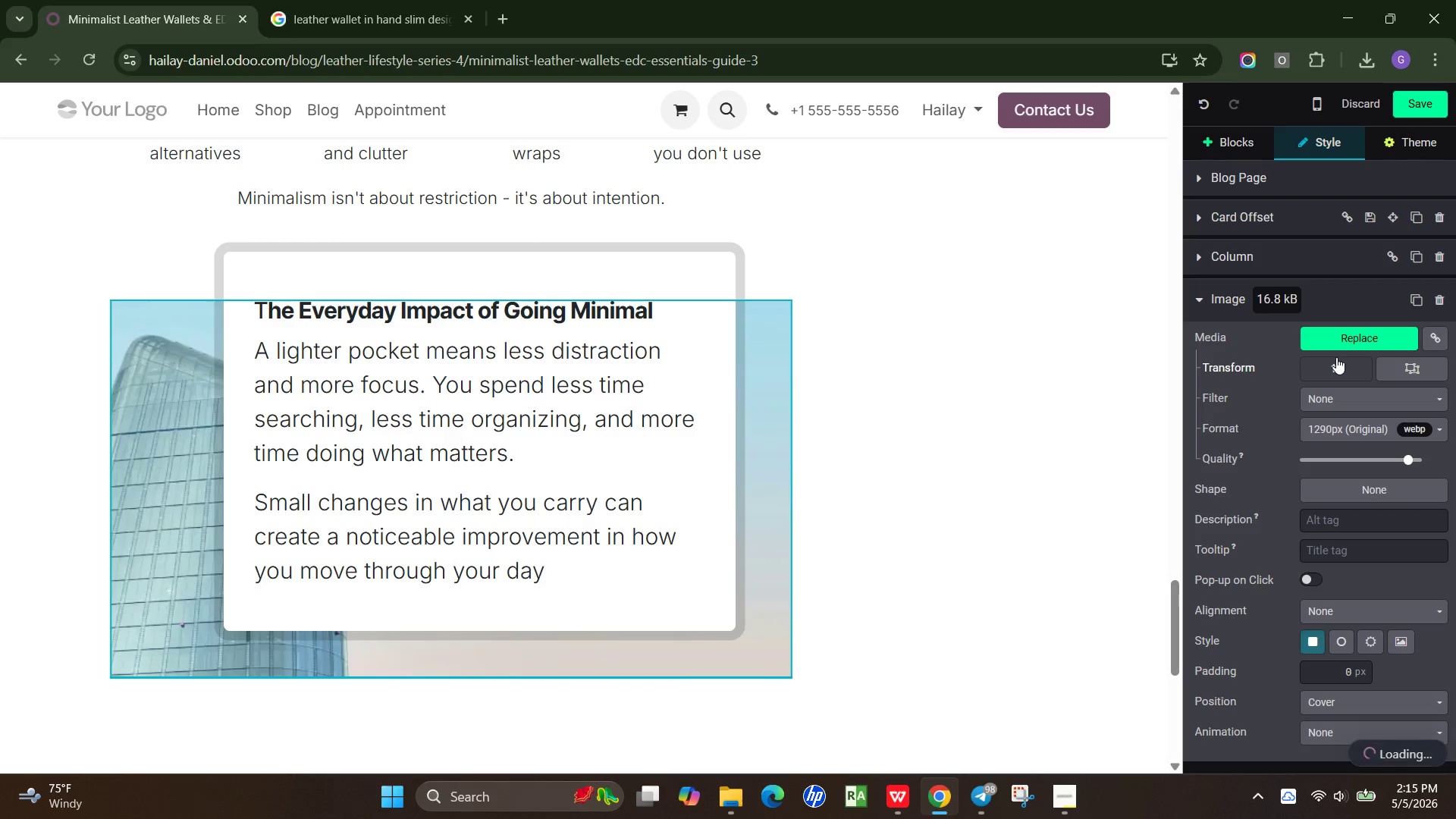 
mouse_move([1306, 364])
 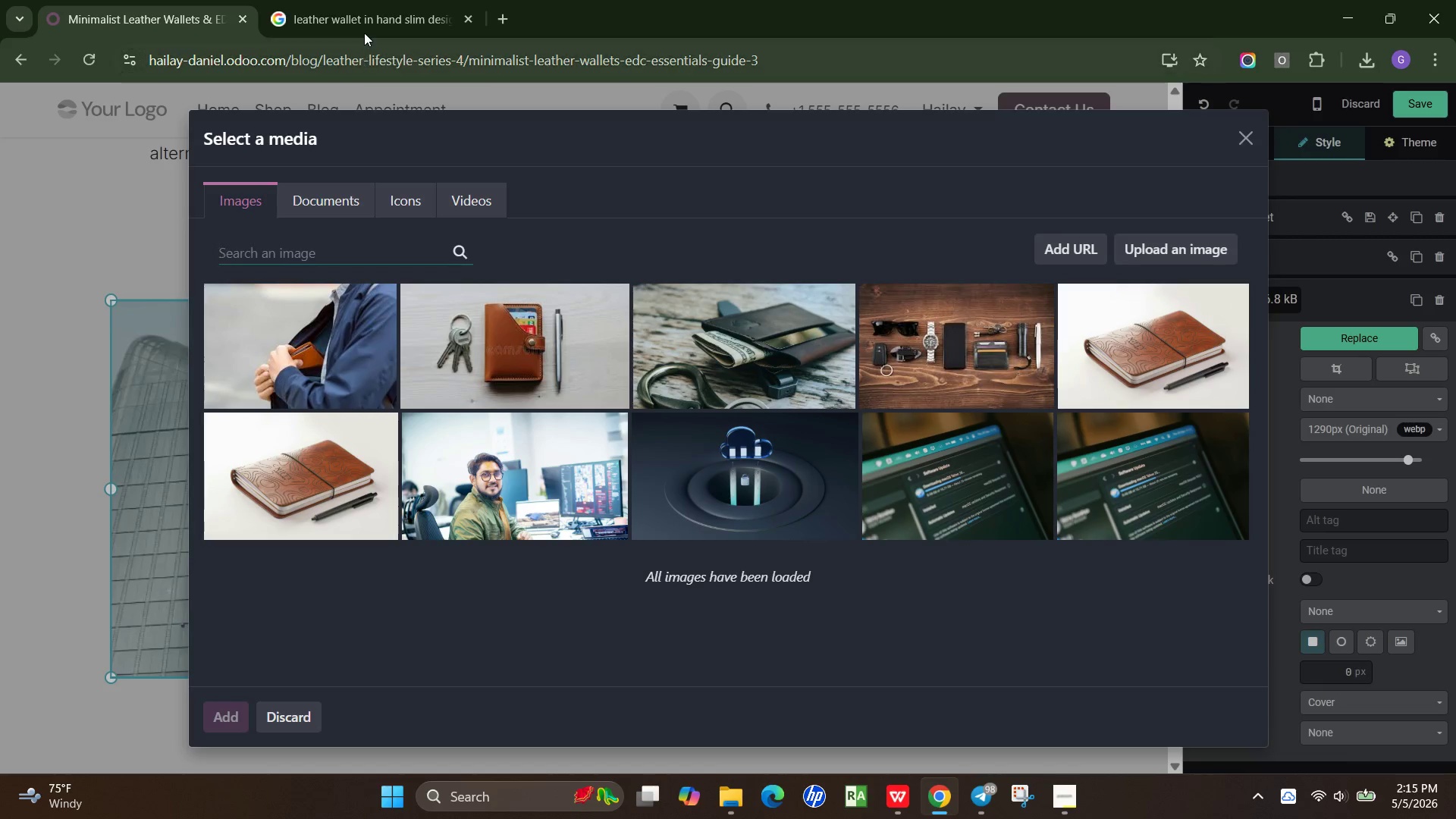 
left_click([365, 23])
 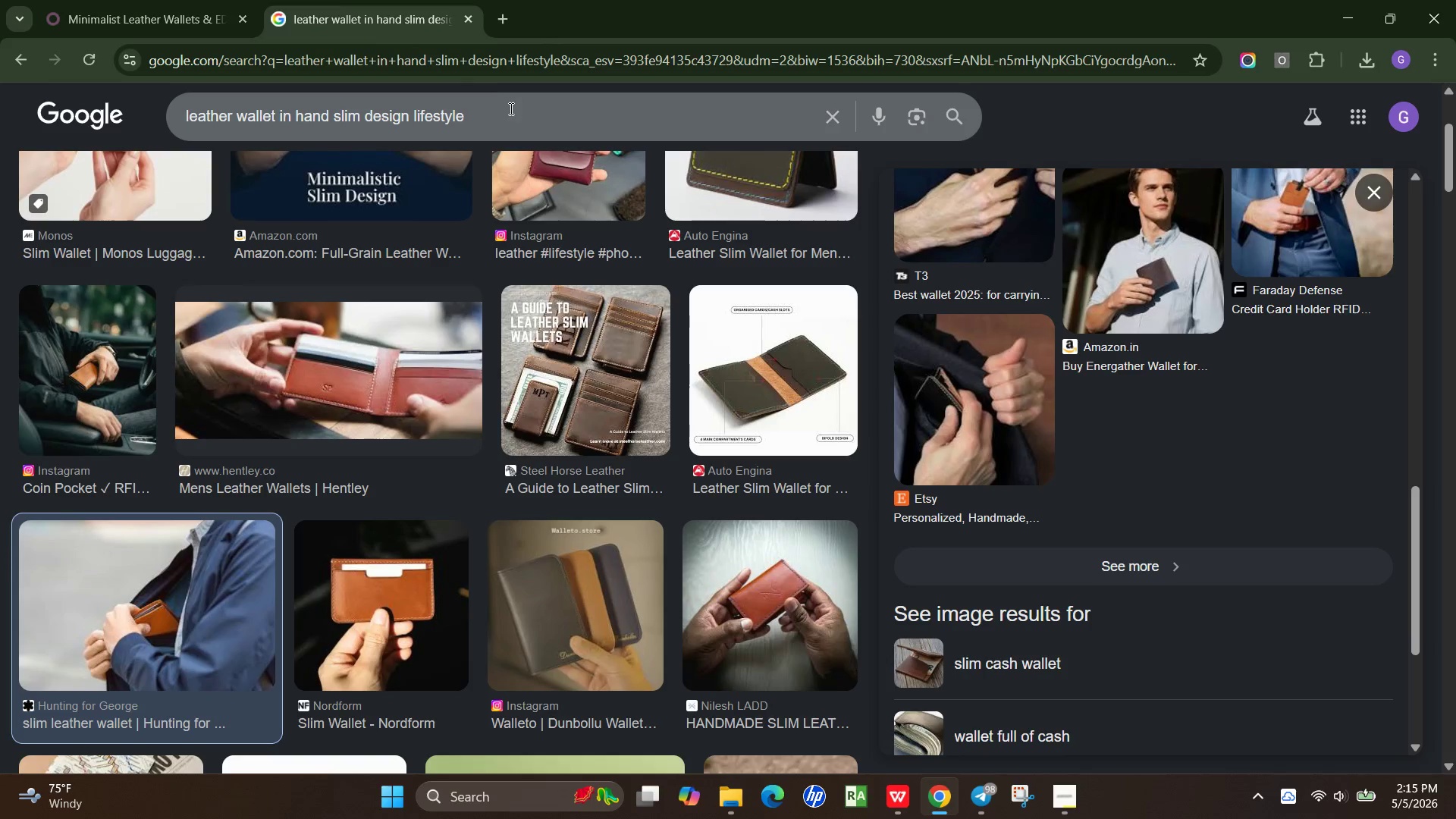 
left_click([510, 111])
 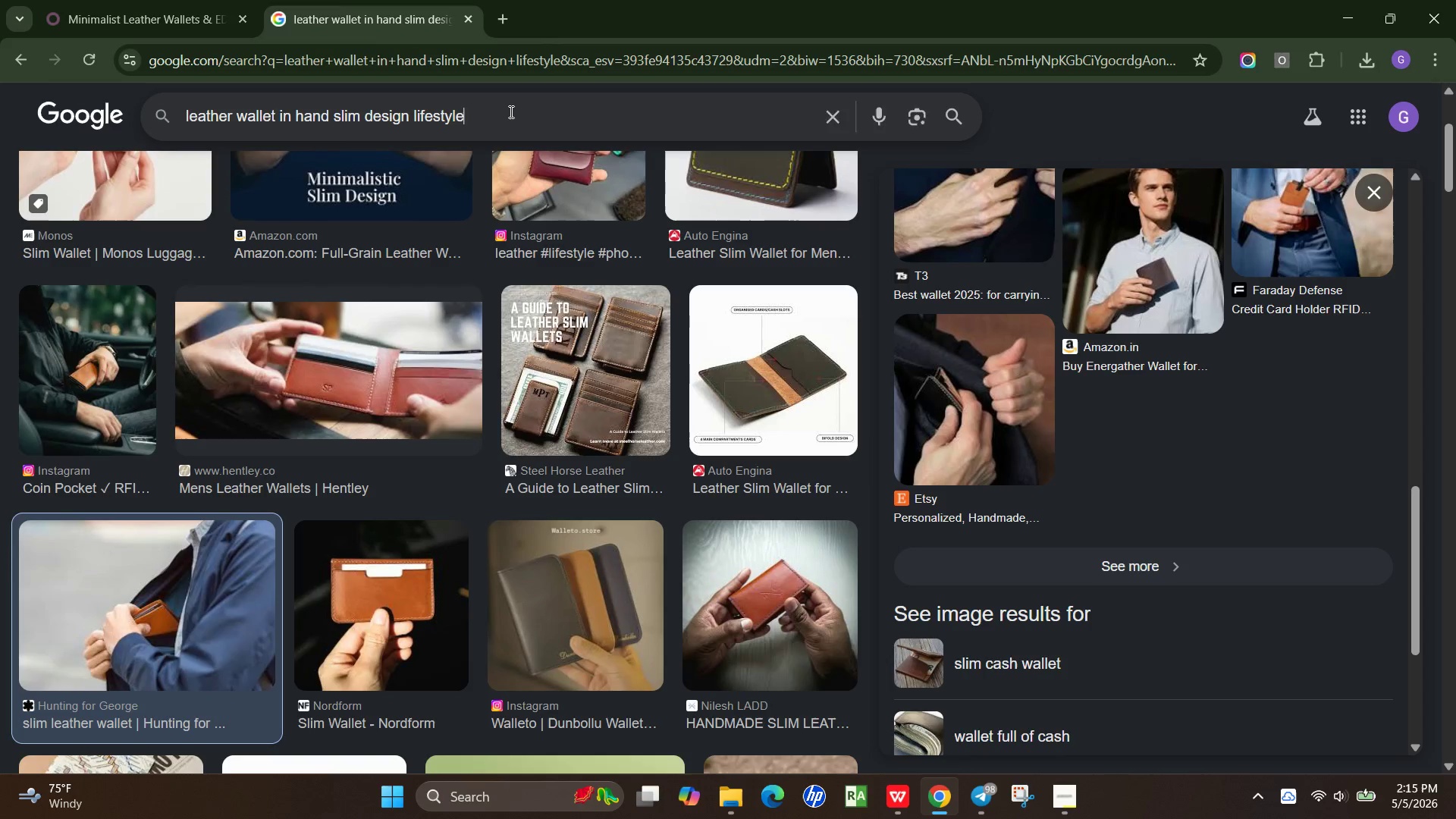 
type( a)
key(Backspace)
type(background image)
 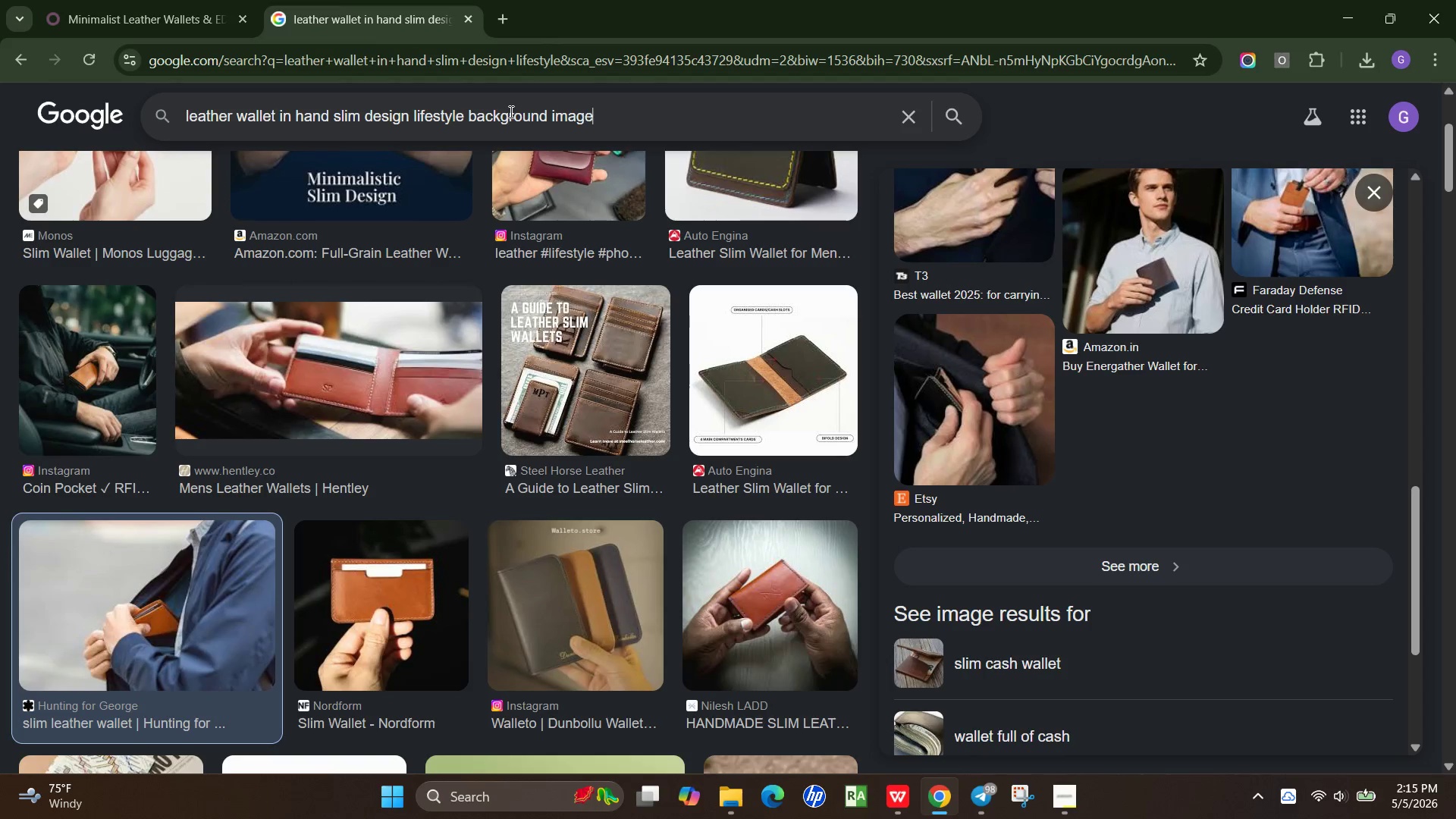 
key(Enter)
 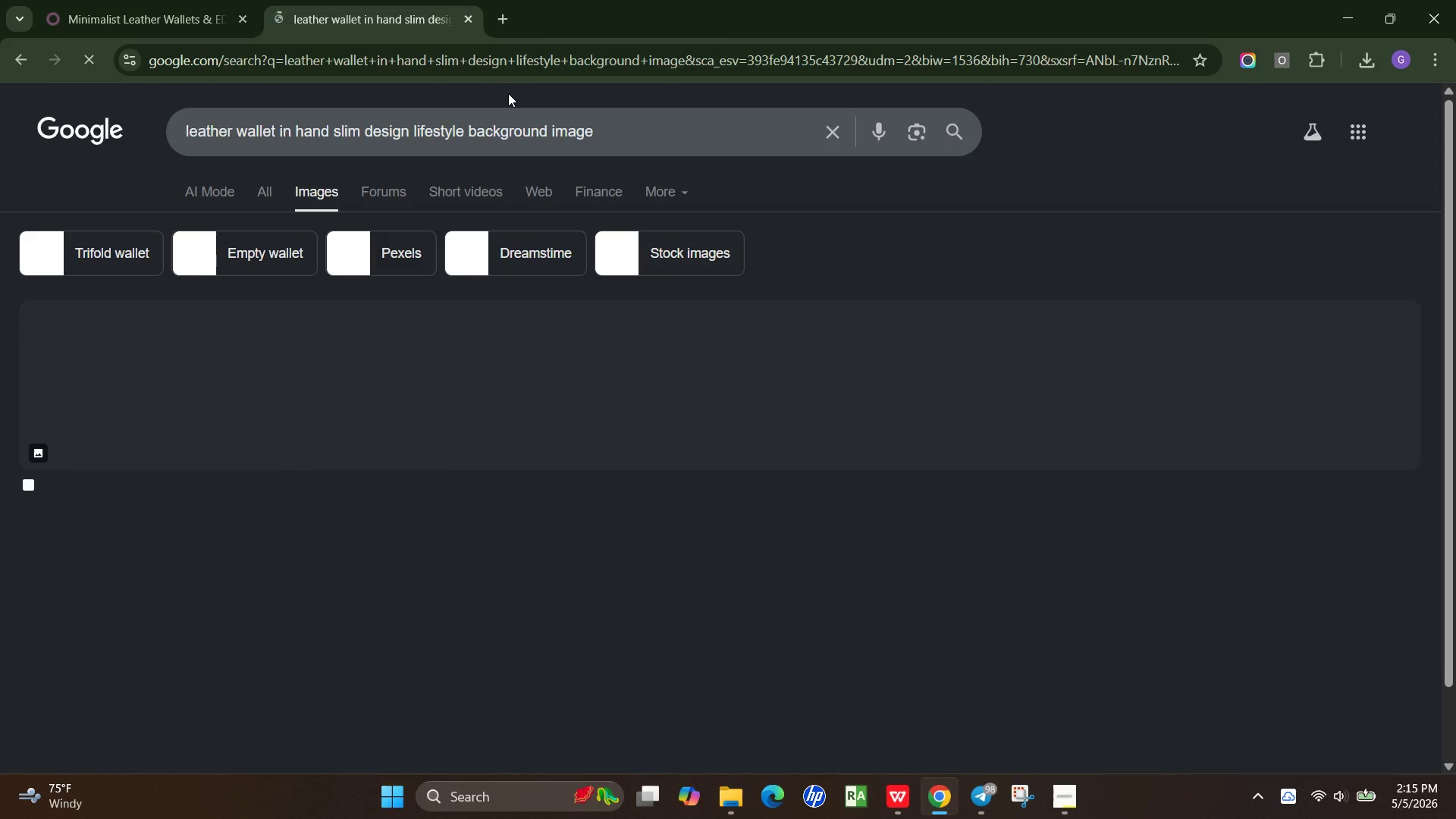 
mouse_move([742, 455])
 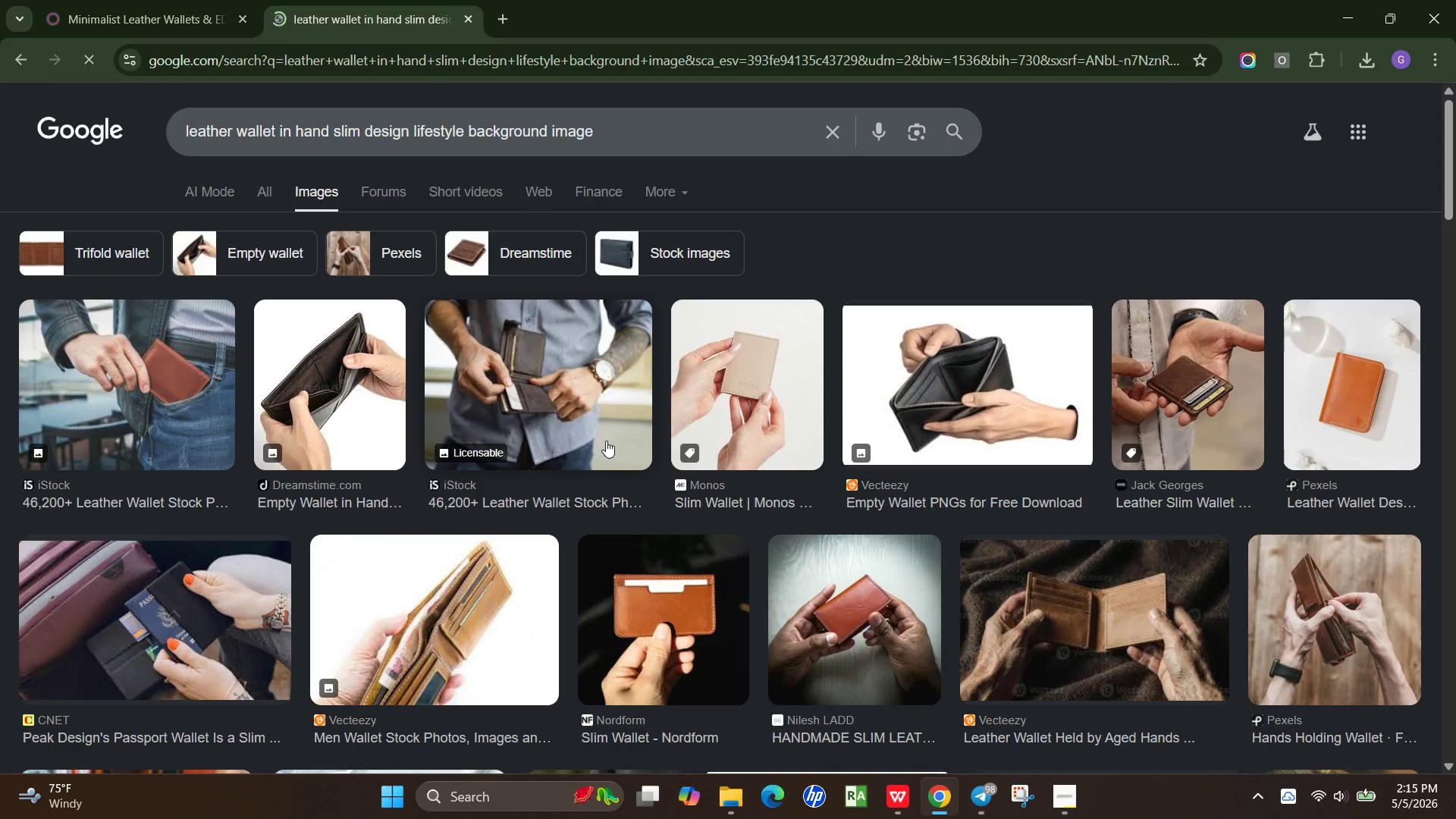 
scroll: coordinate [486, 471], scroll_direction: down, amount: 8.0
 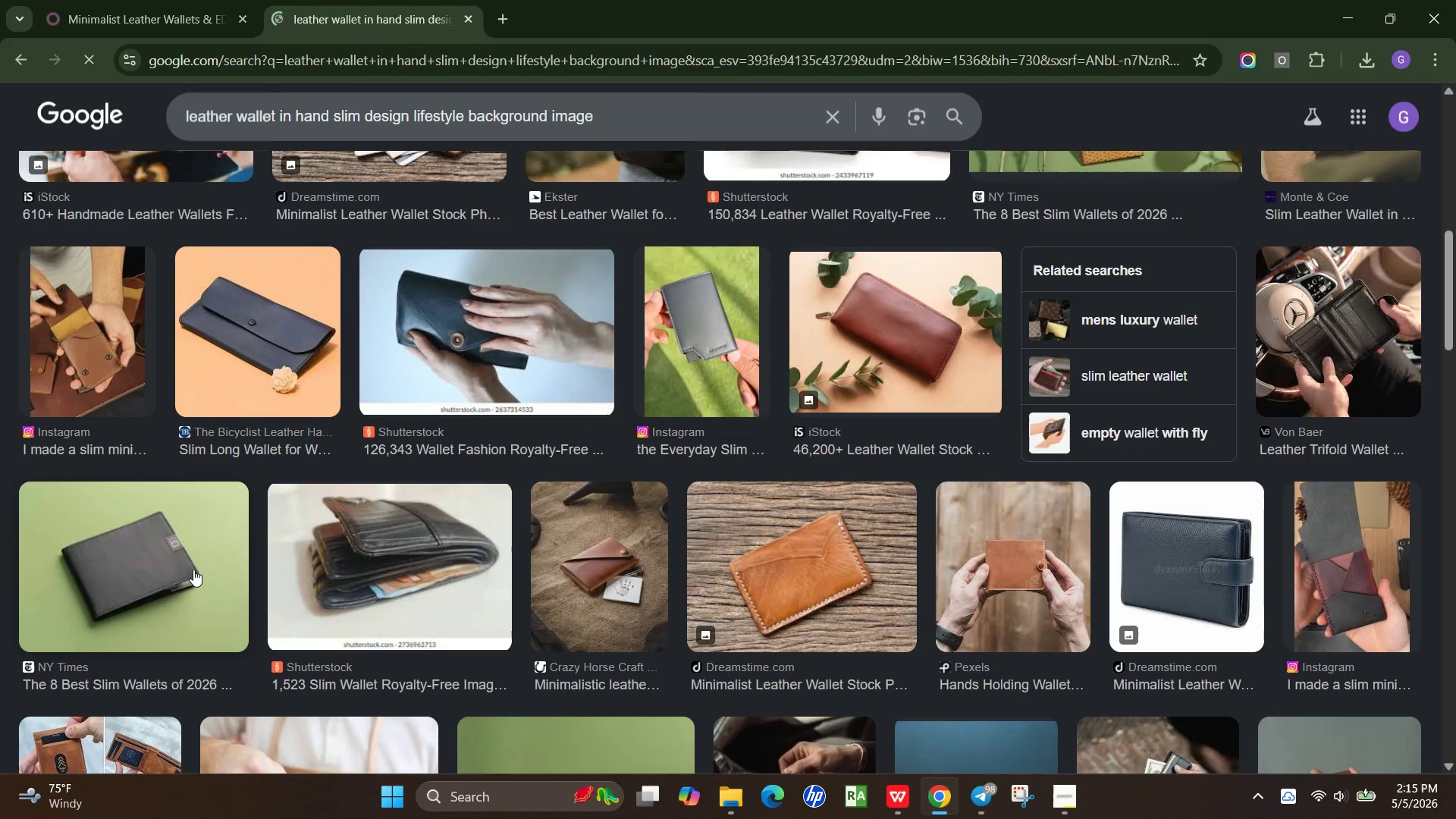 
scroll: coordinate [221, 526], scroll_direction: up, amount: 12.0
 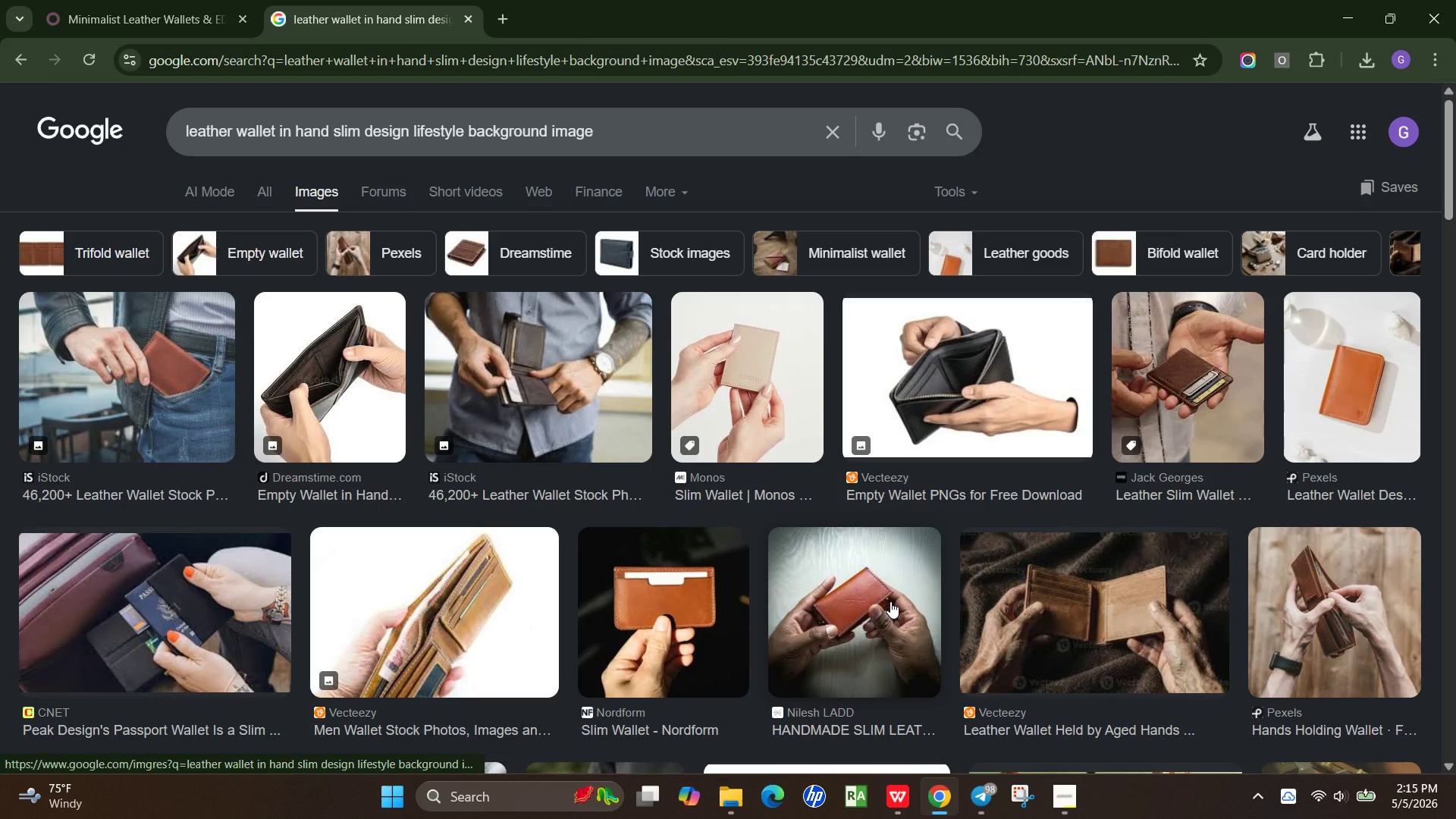 
wait(5.37)
 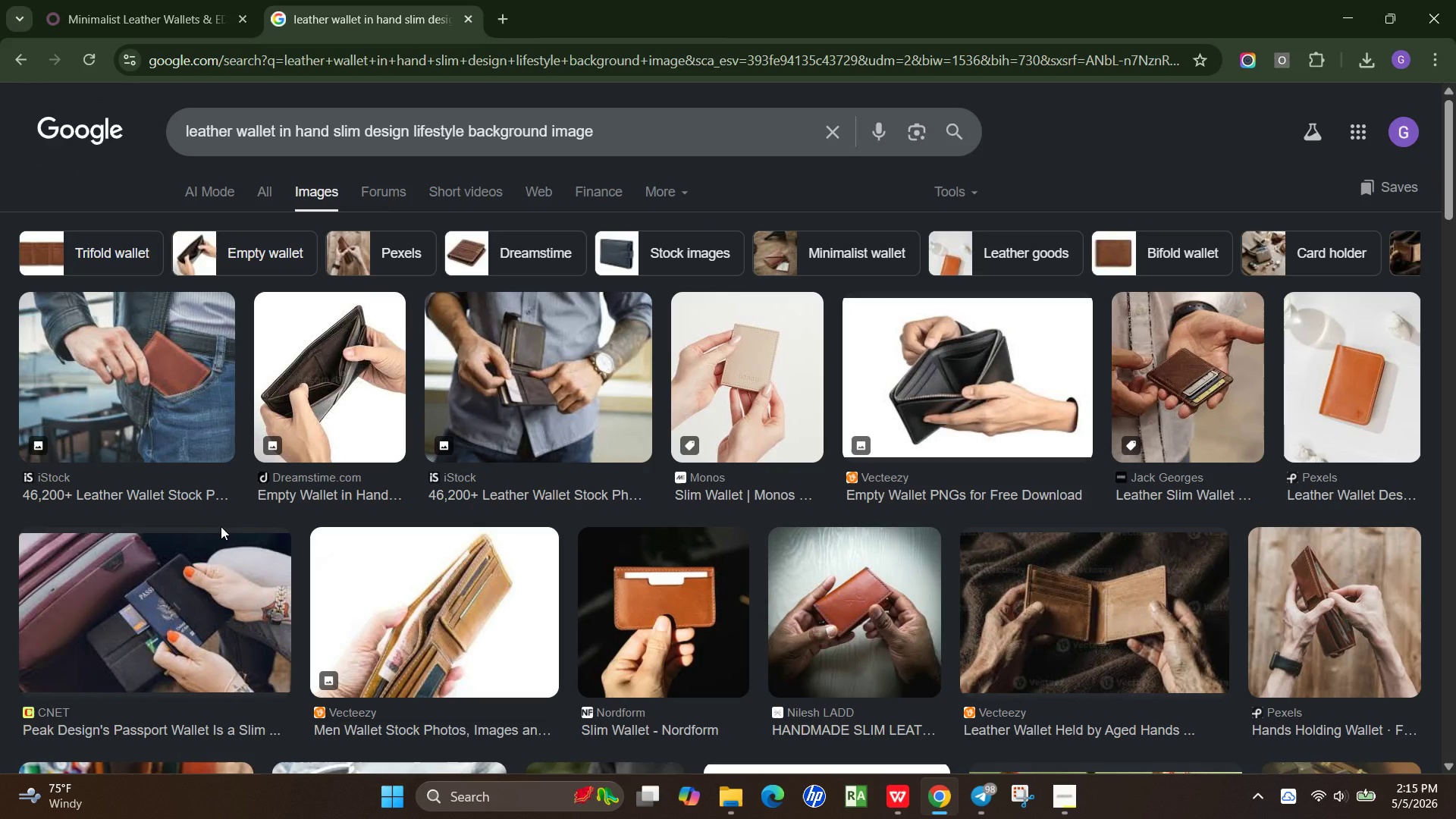 
right_click([1316, 614])
 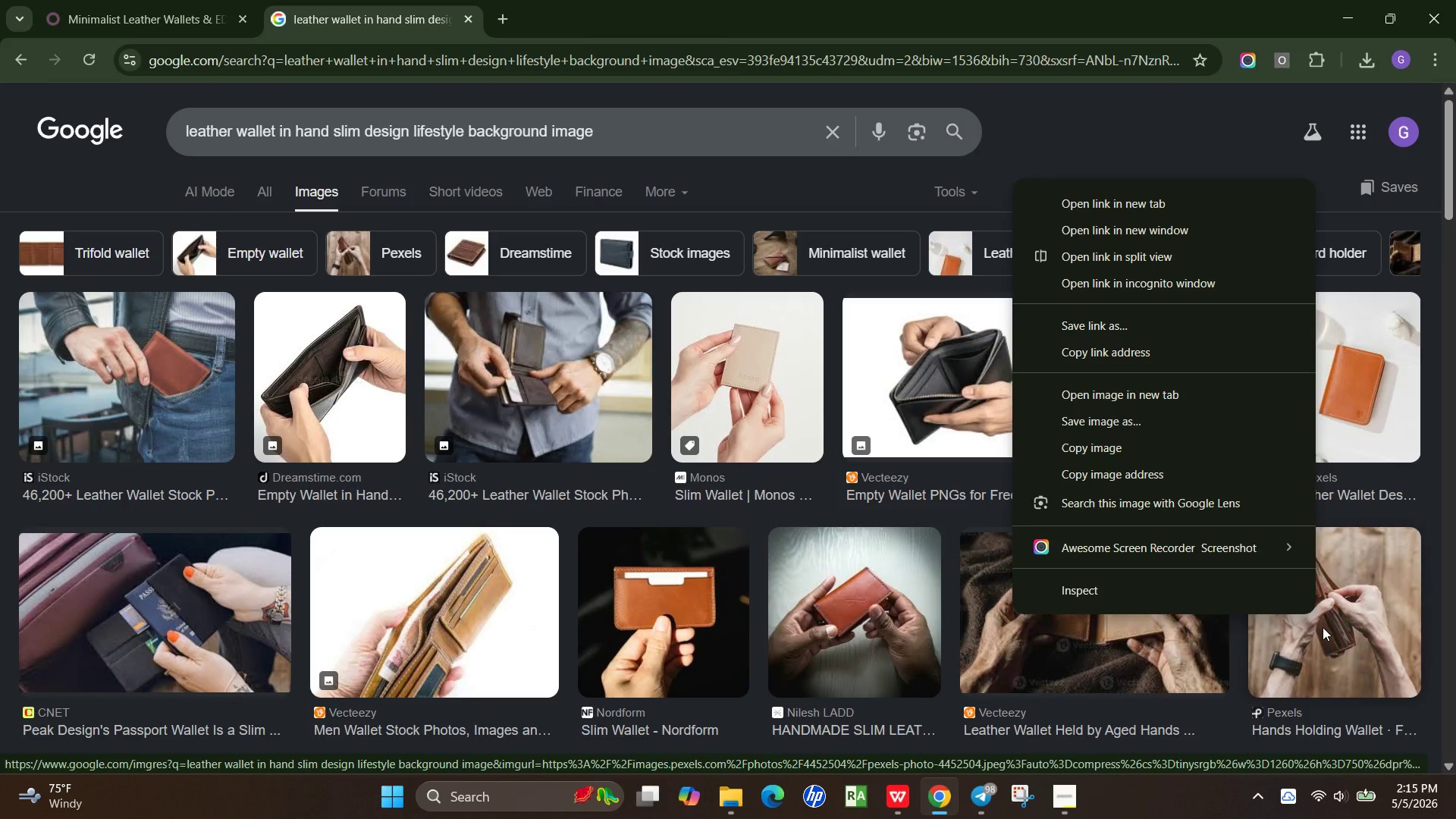 
left_click([1329, 633])
 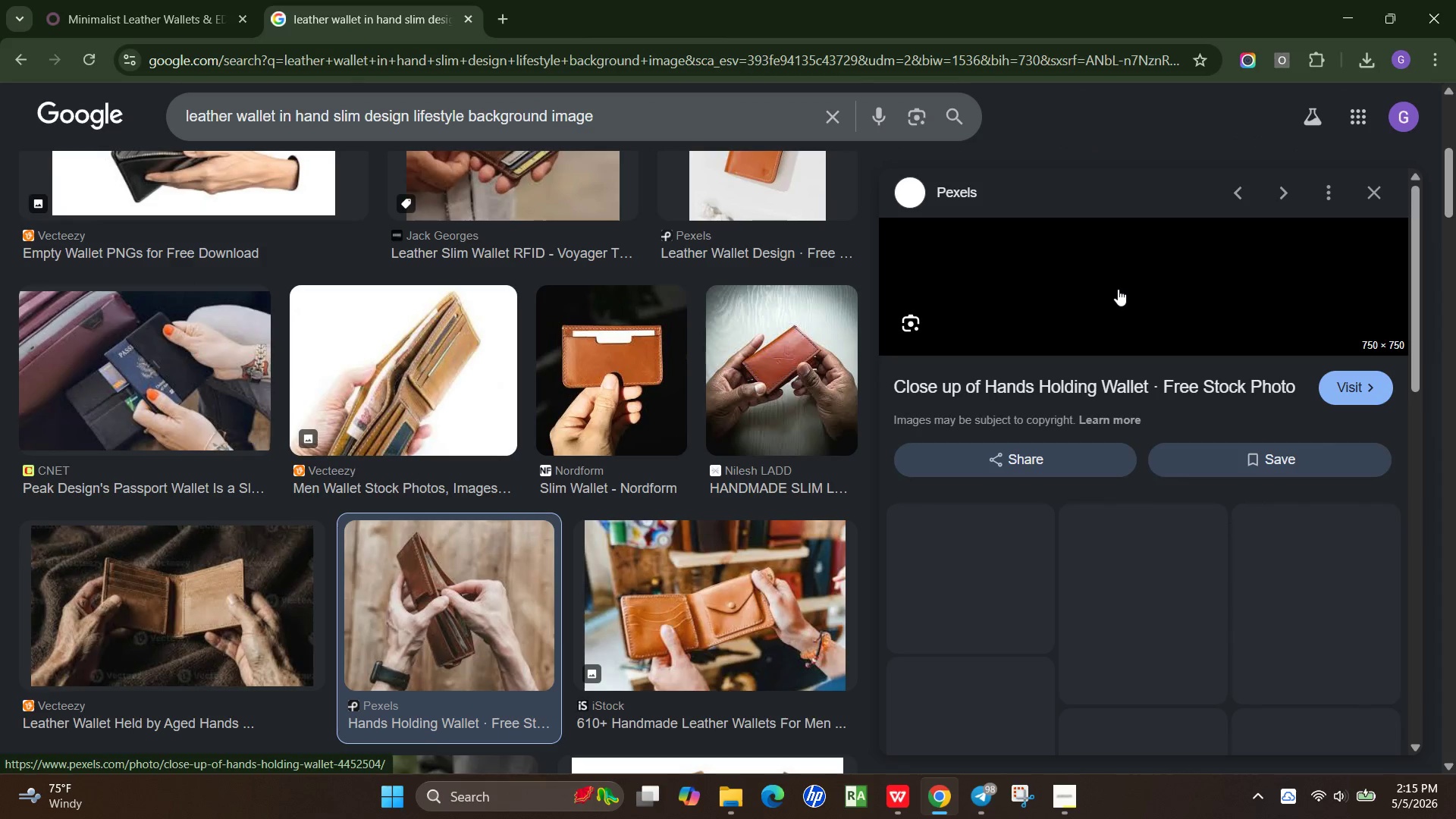 
right_click([1118, 289])
 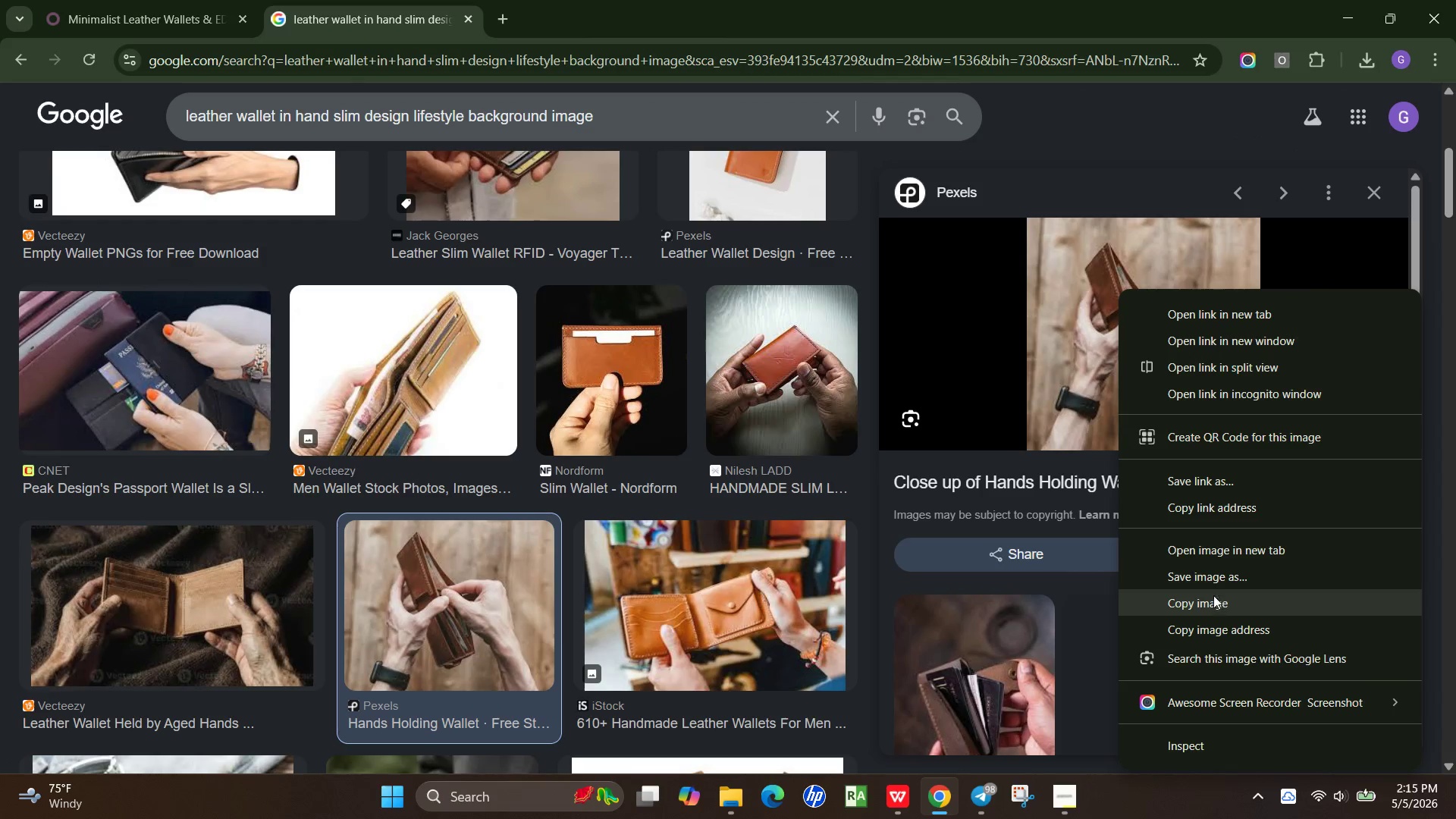 
left_click([1211, 586])
 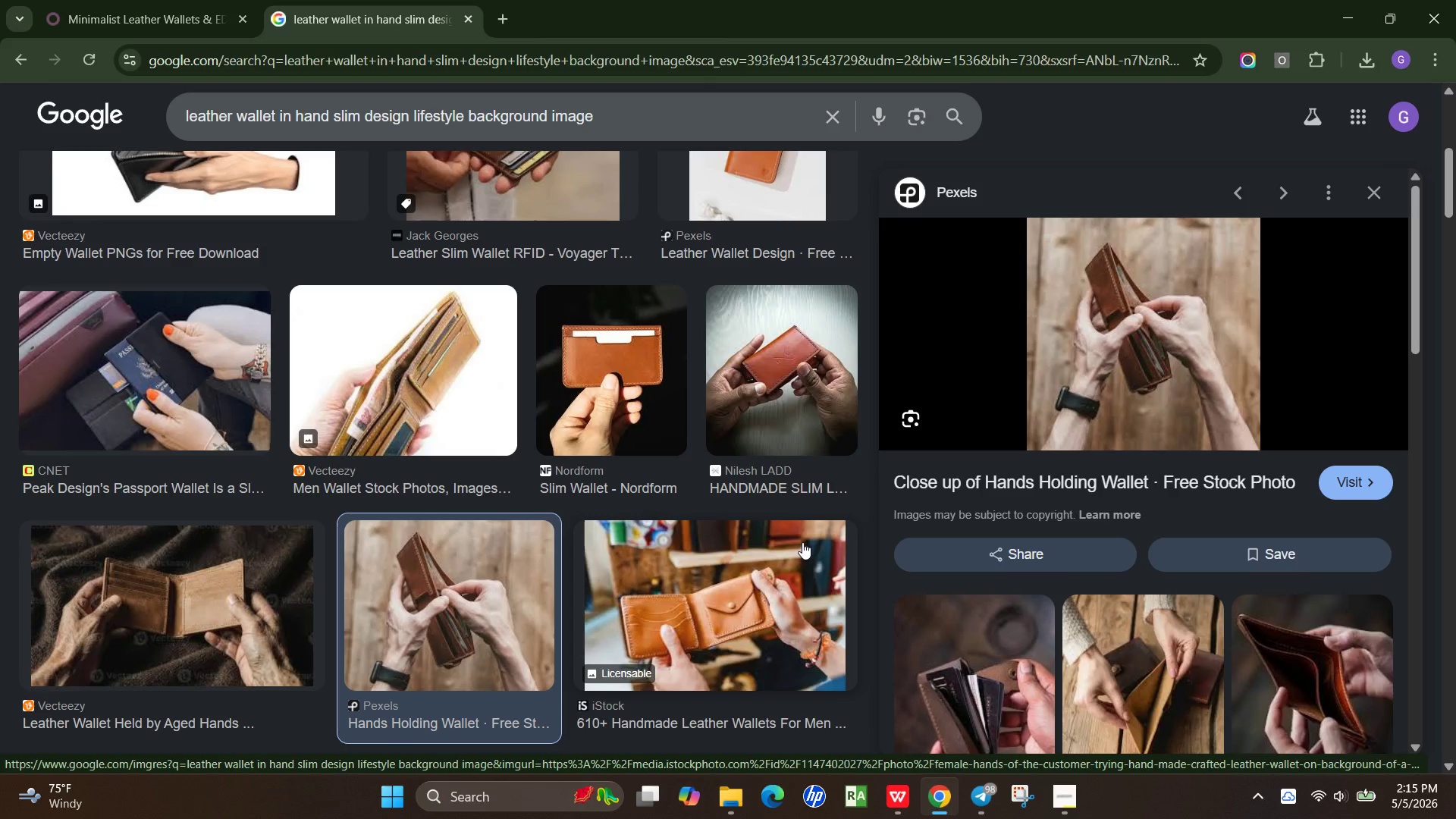 
wait(5.96)
 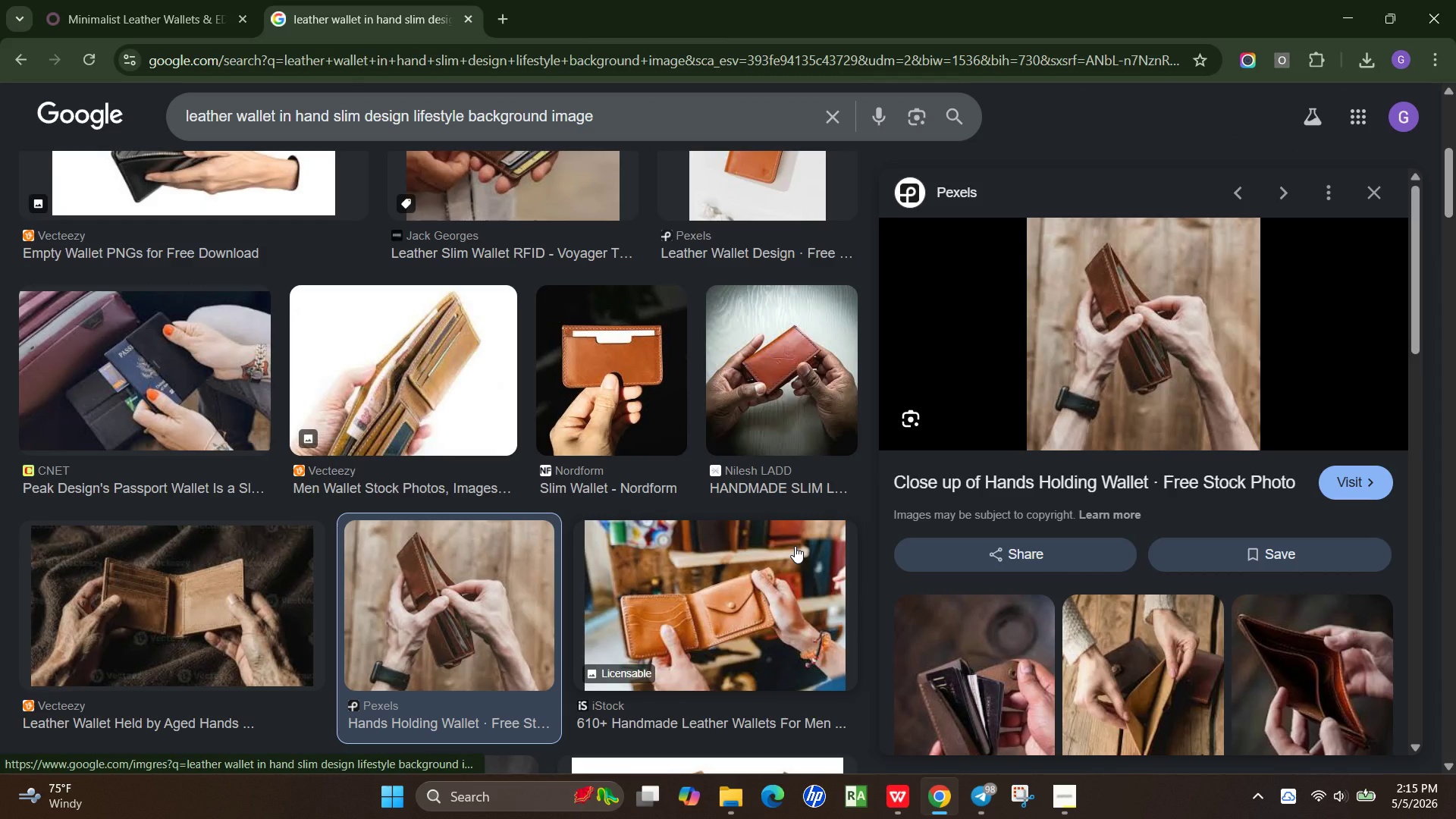 
mouse_move([830, 549])
 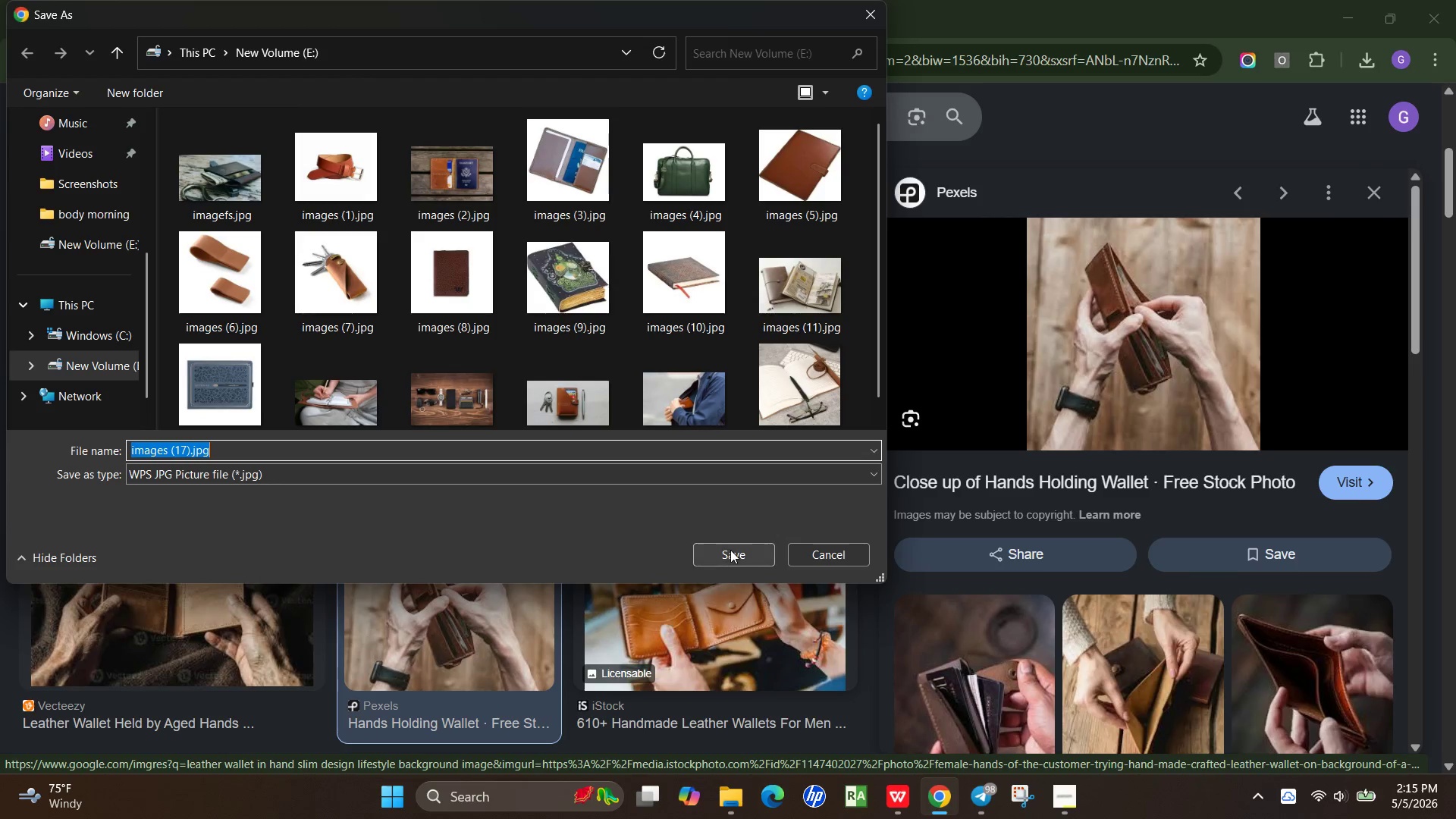 
left_click([730, 550])
 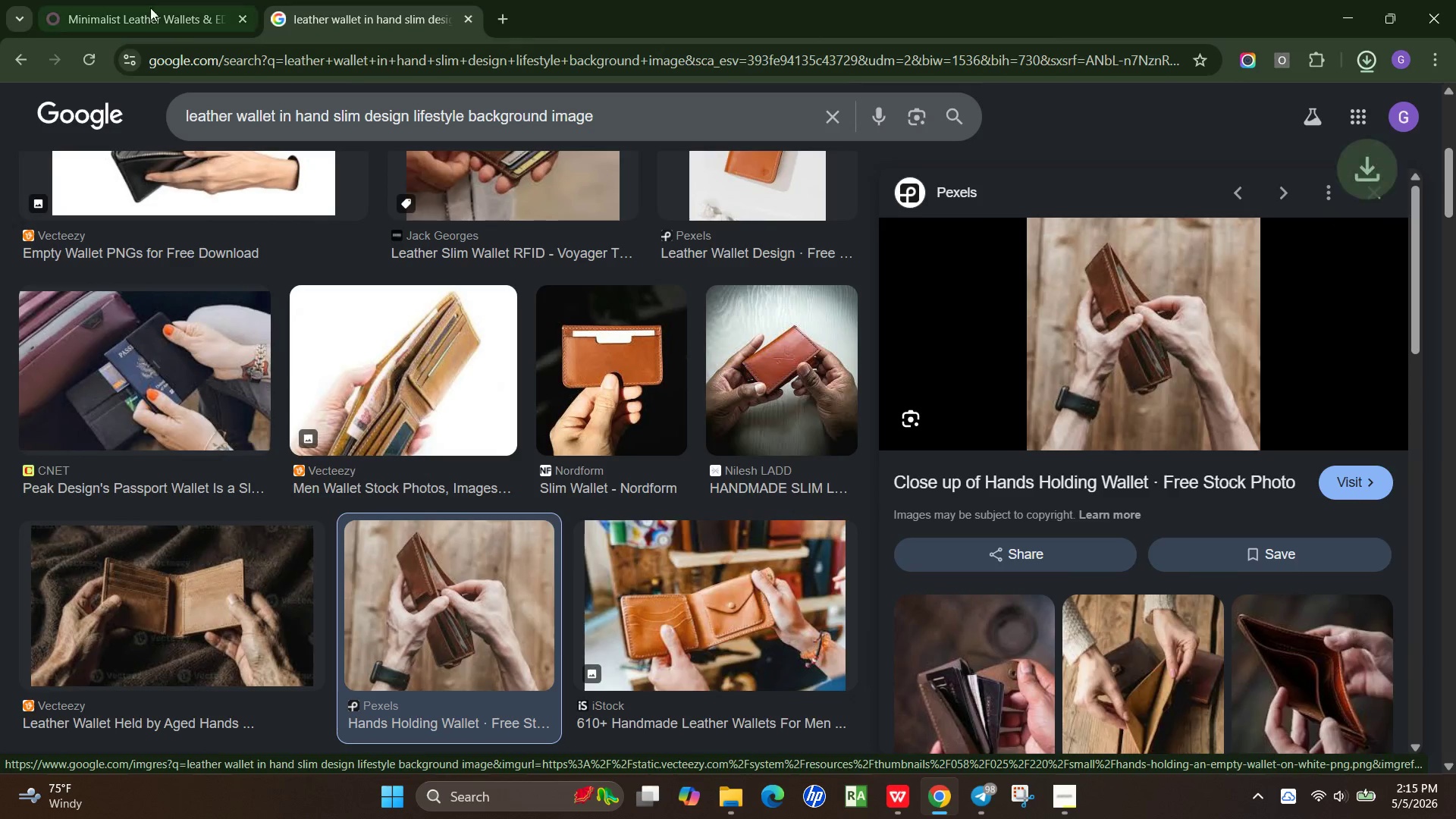 
left_click([141, 0])
 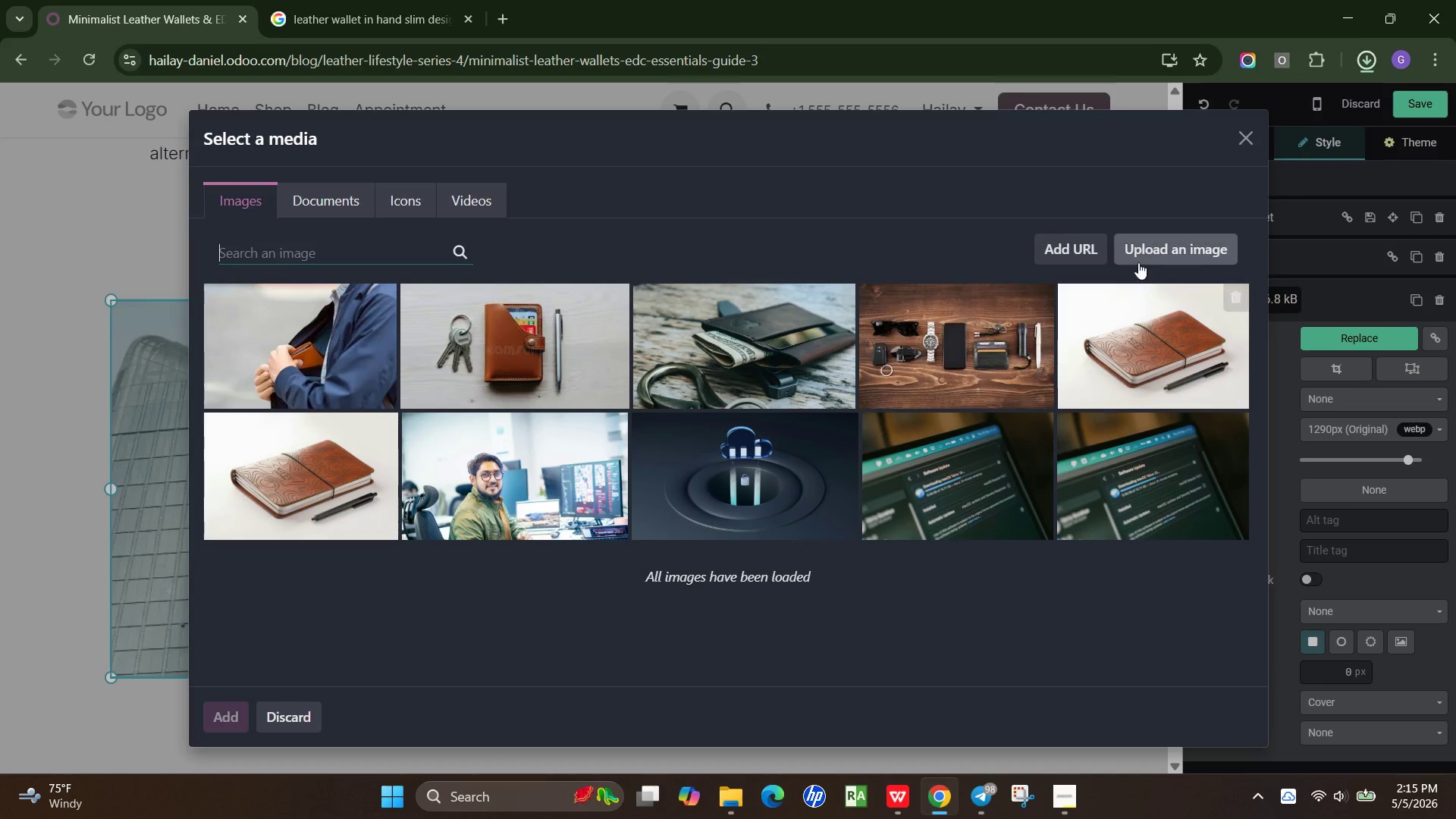 
left_click([1161, 249])
 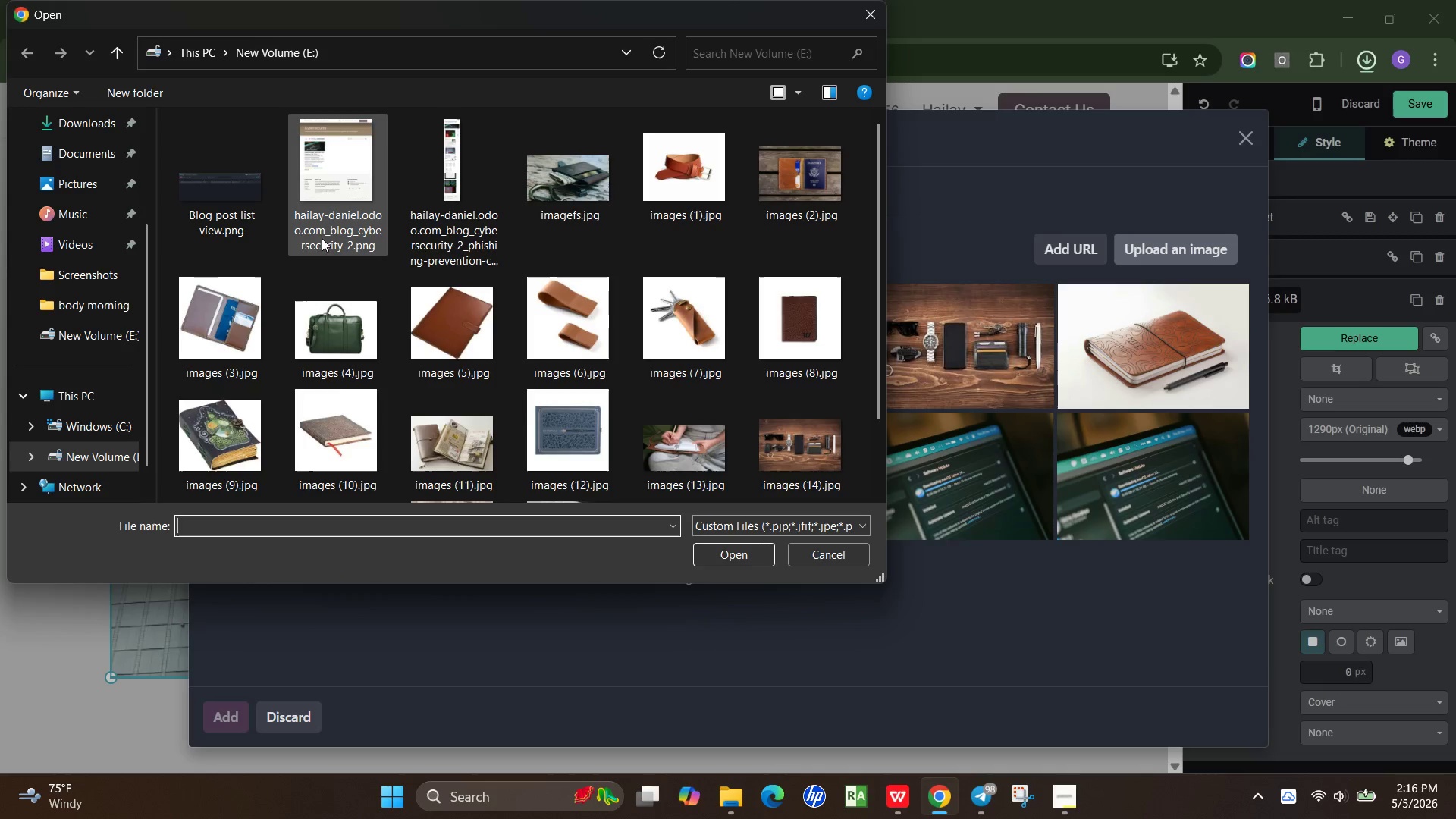 
scroll: coordinate [697, 301], scroll_direction: down, amount: 4.0
 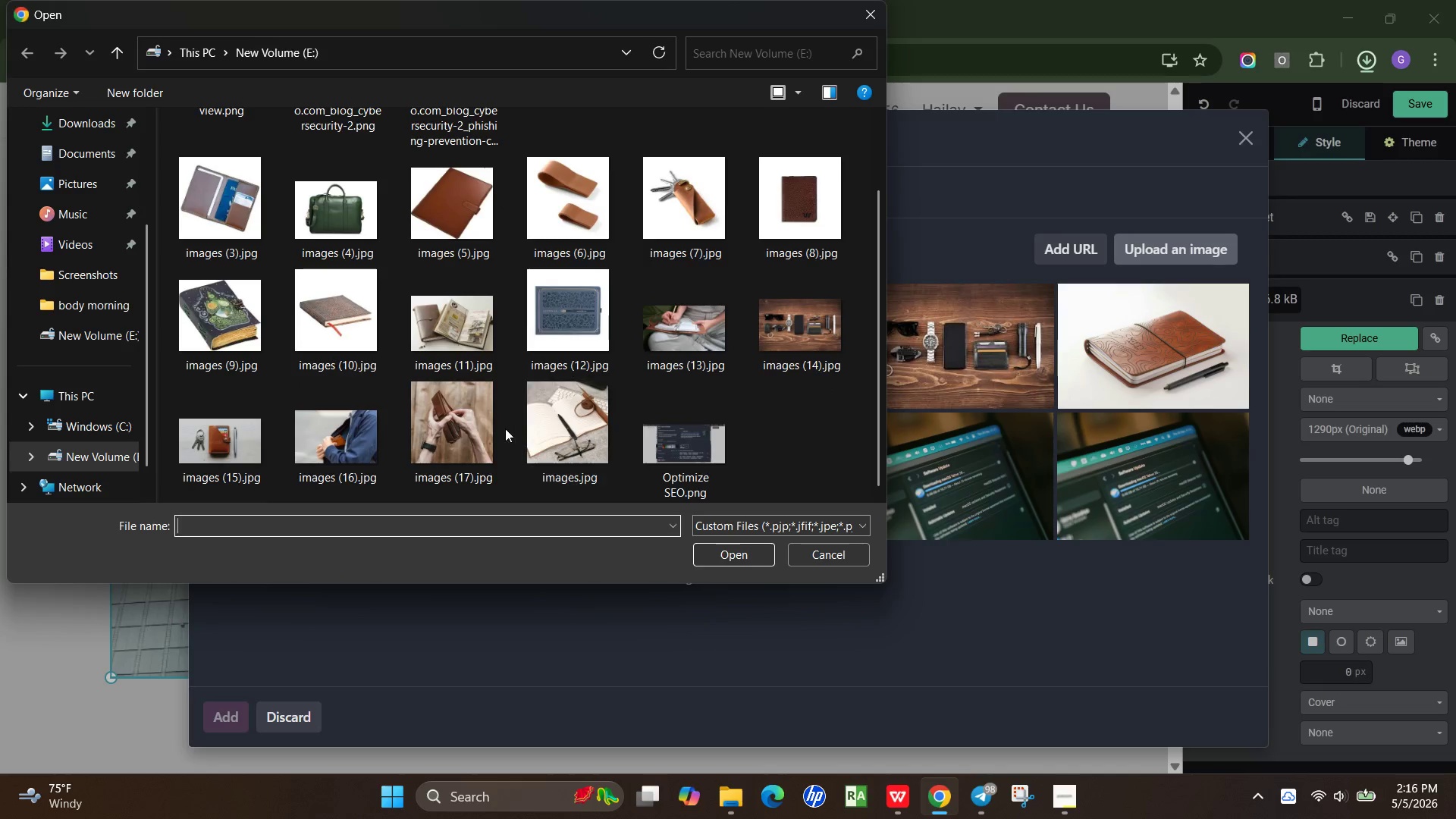 
double_click([462, 423])
 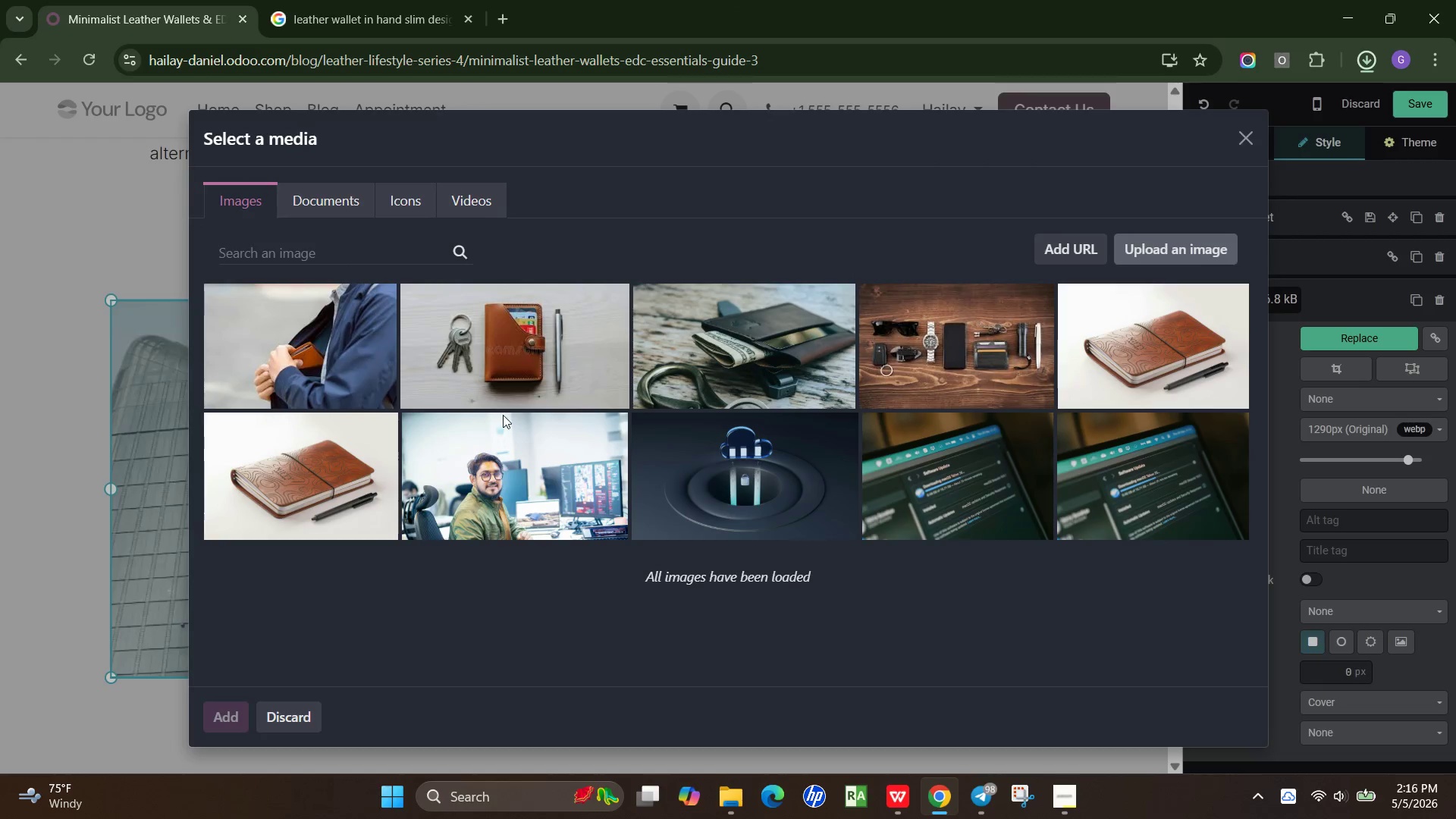 
mouse_move([502, 404])
 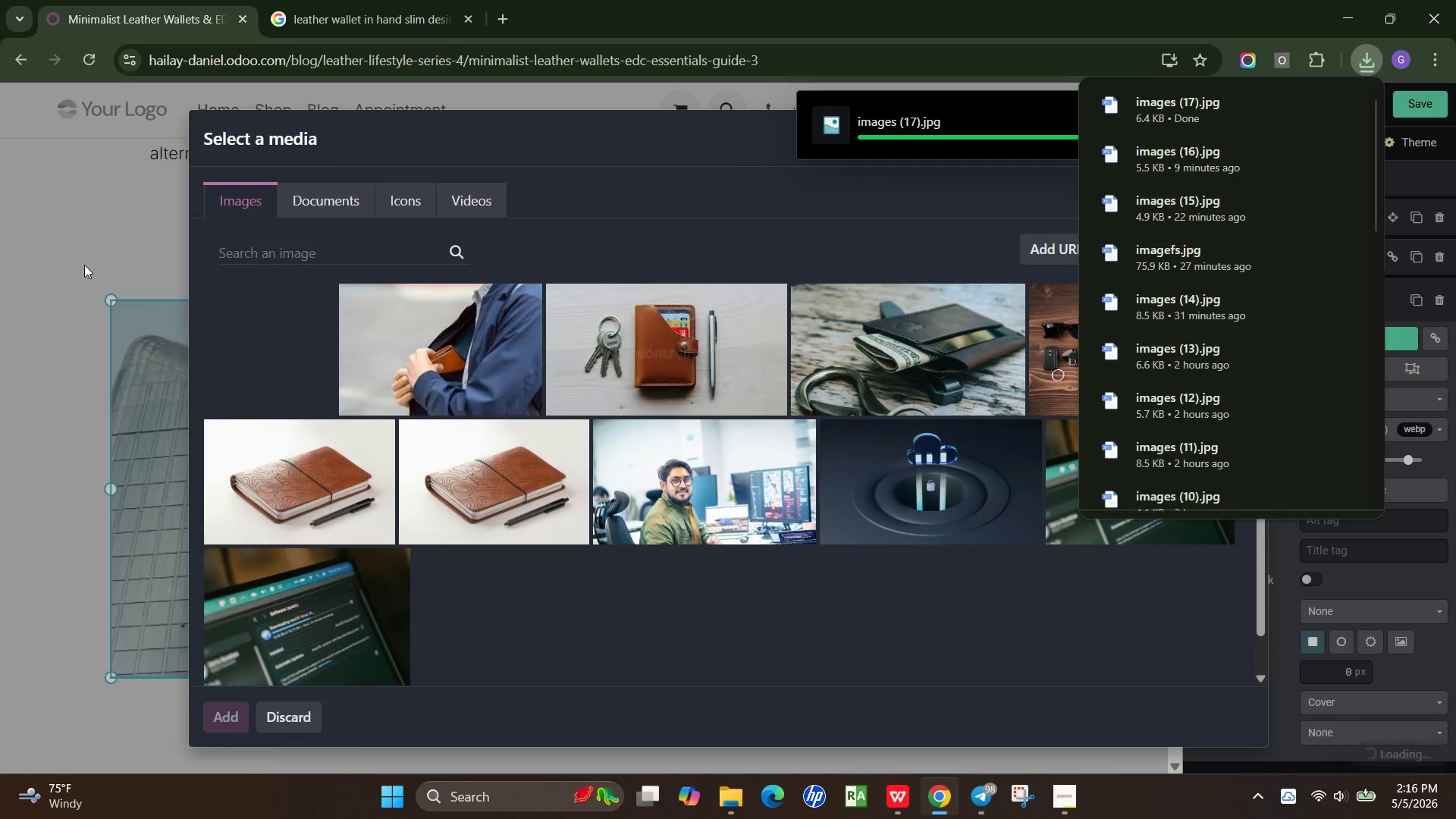 
left_click([83, 257])
 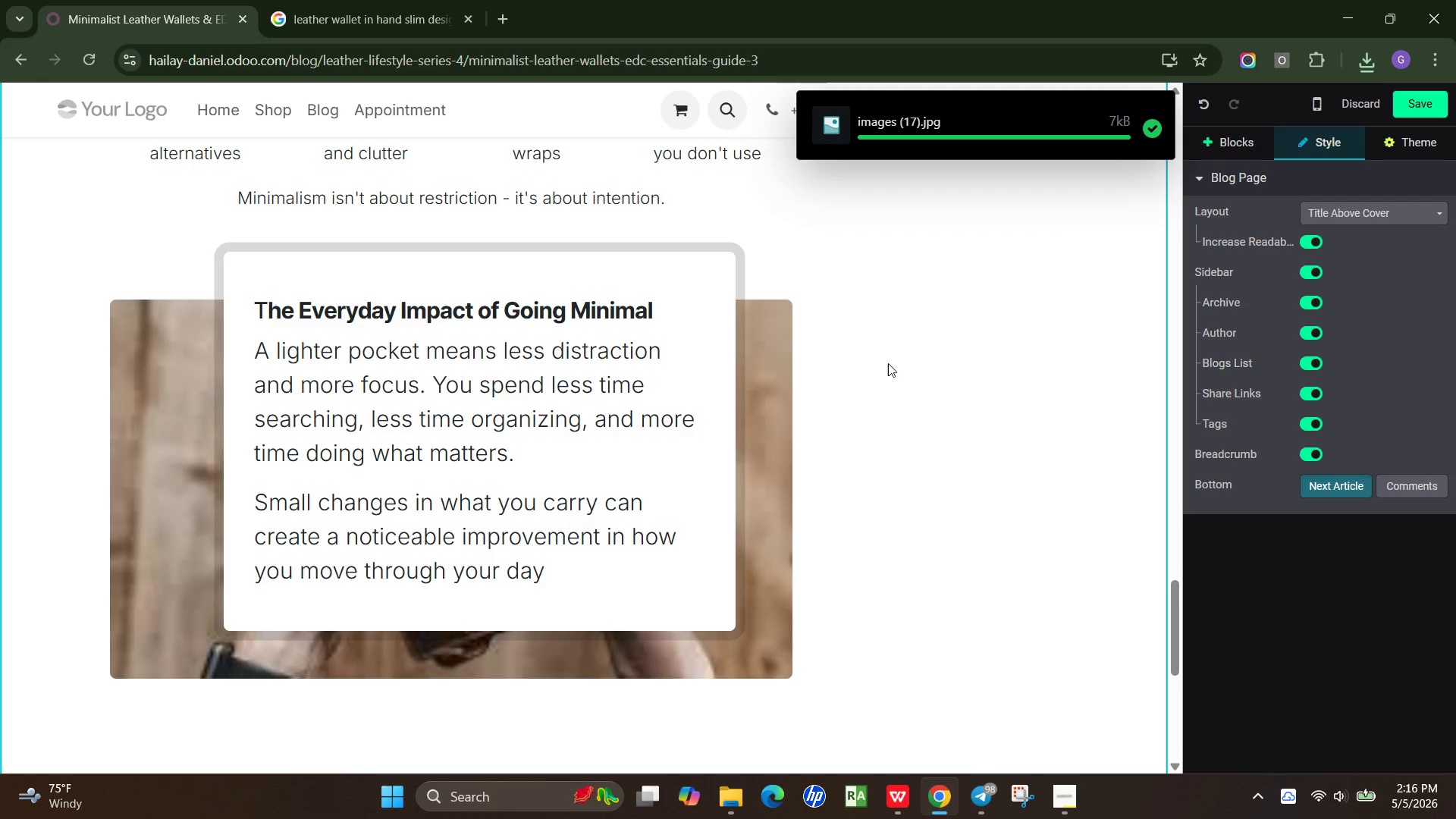 
scroll: coordinate [922, 388], scroll_direction: down, amount: 3.0
 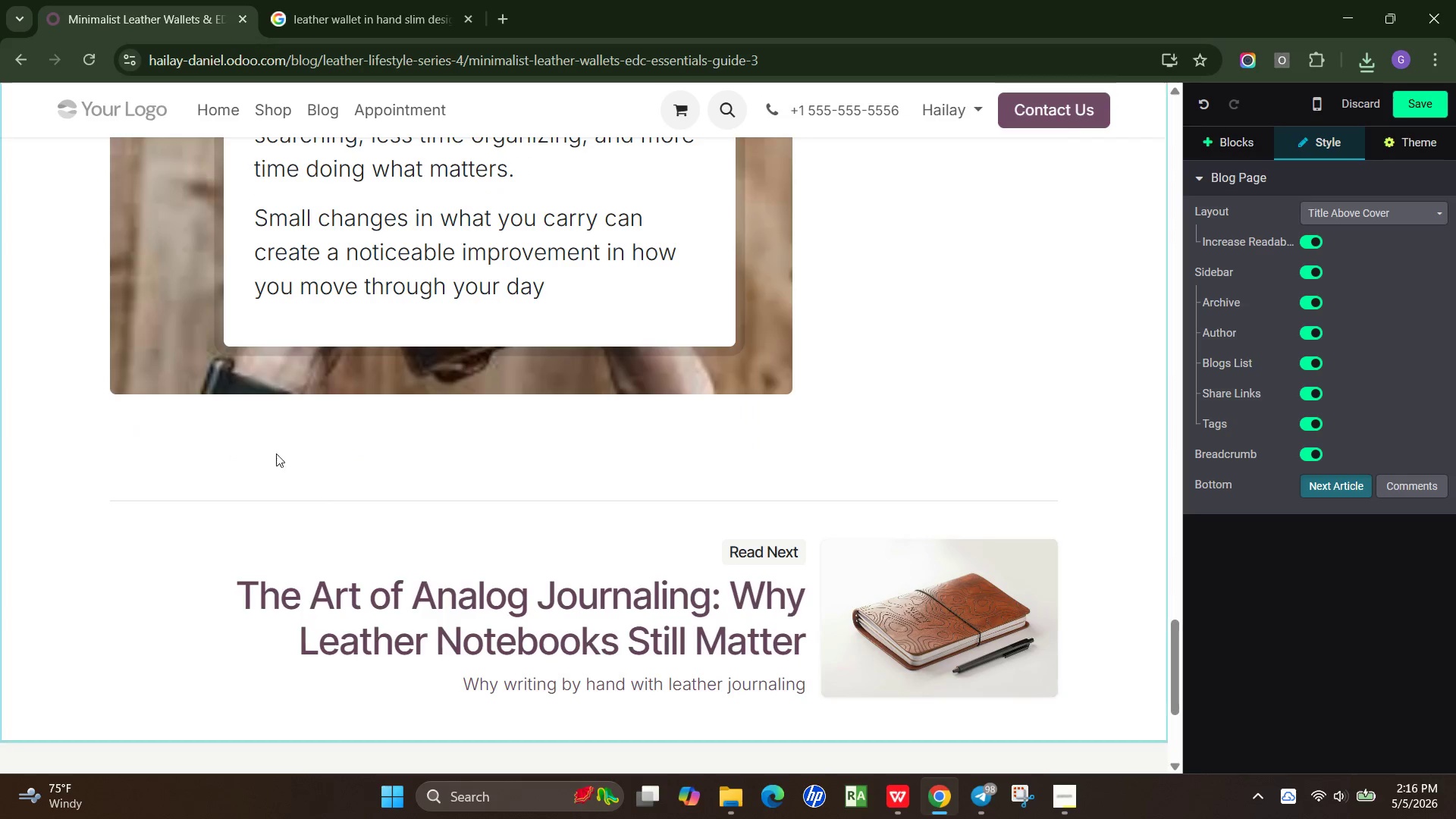 
left_click([312, 445])
 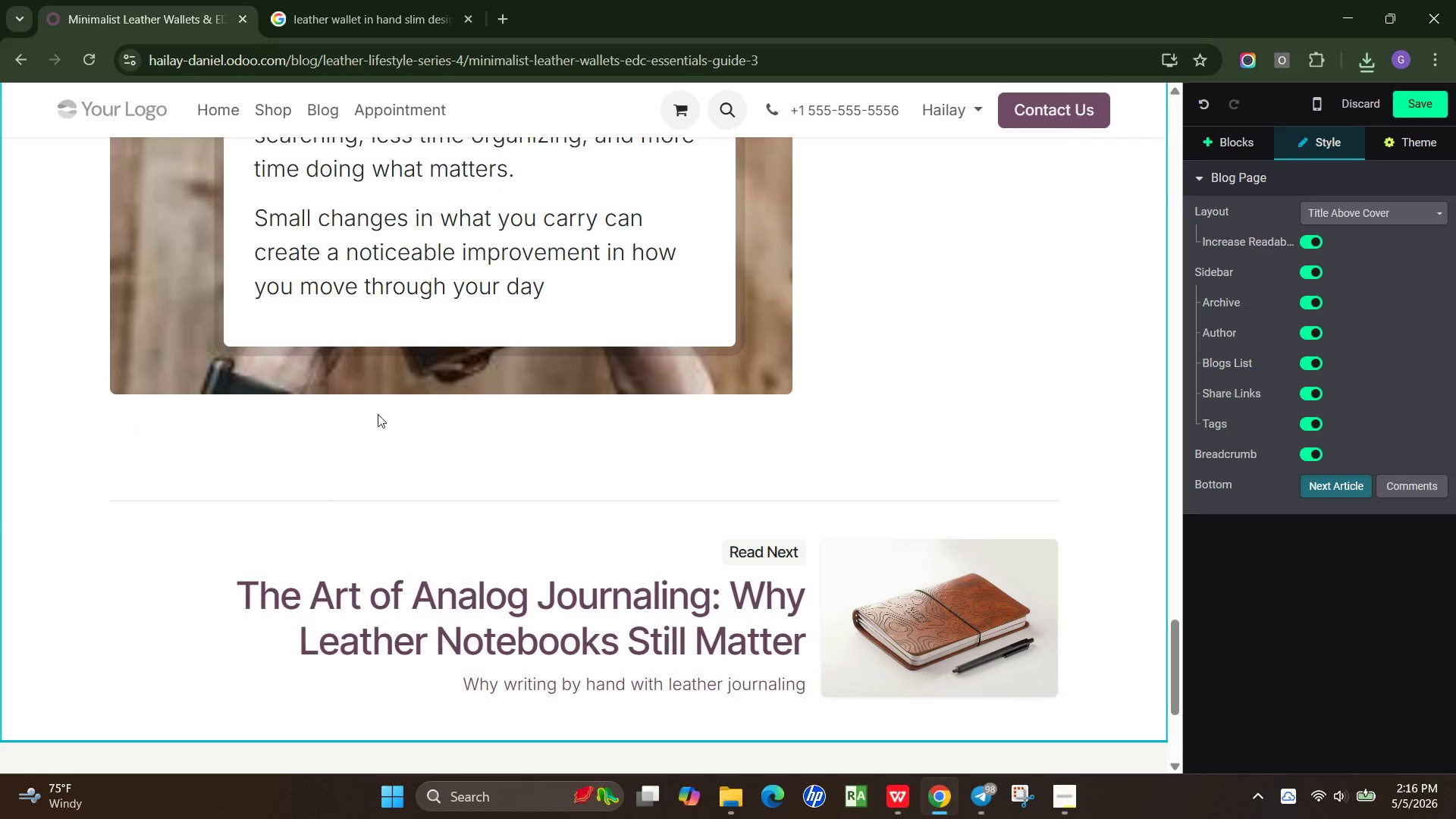 
wait(6.25)
 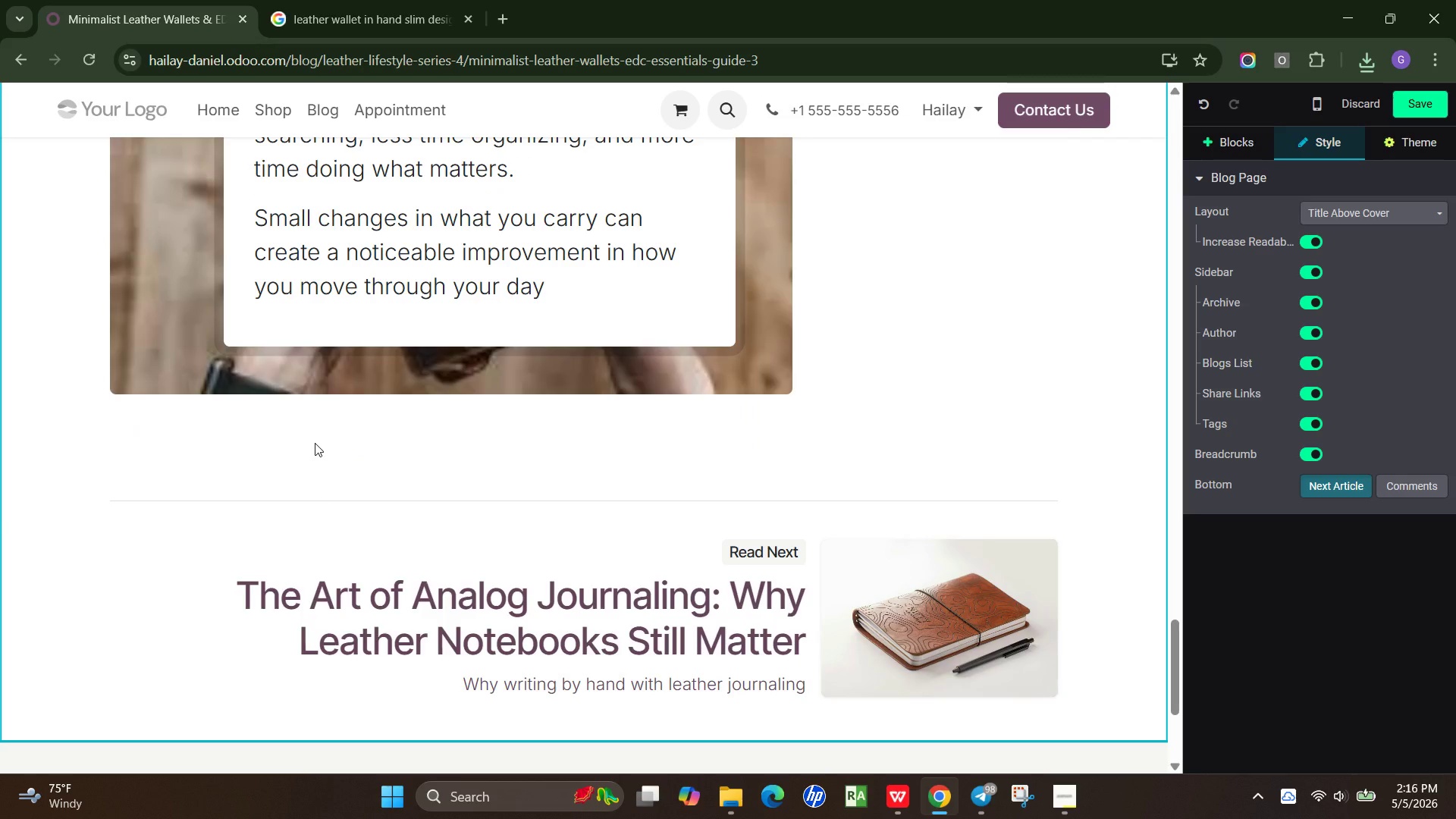 
left_click([1216, 145])
 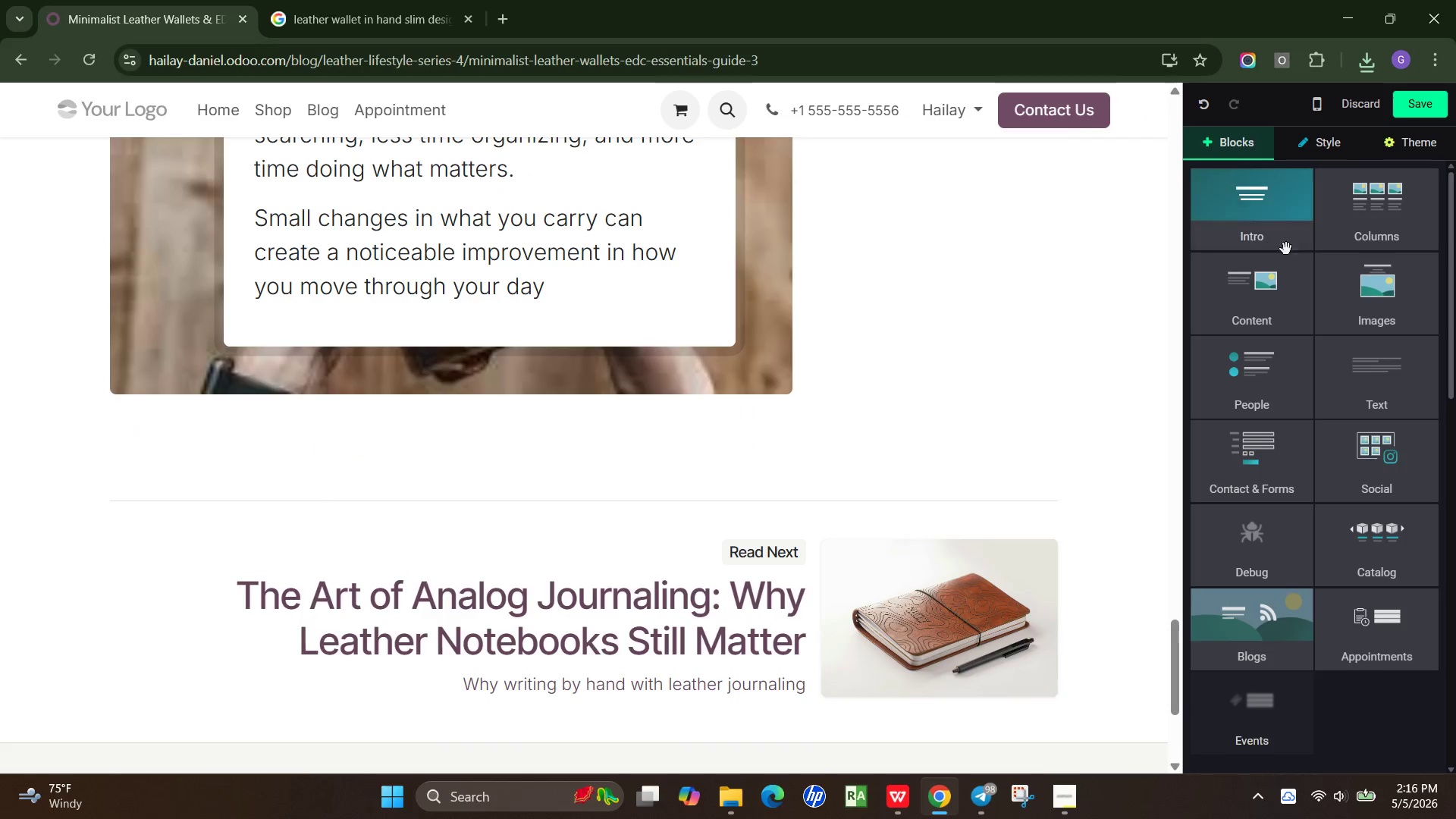 
left_click([1285, 290])
 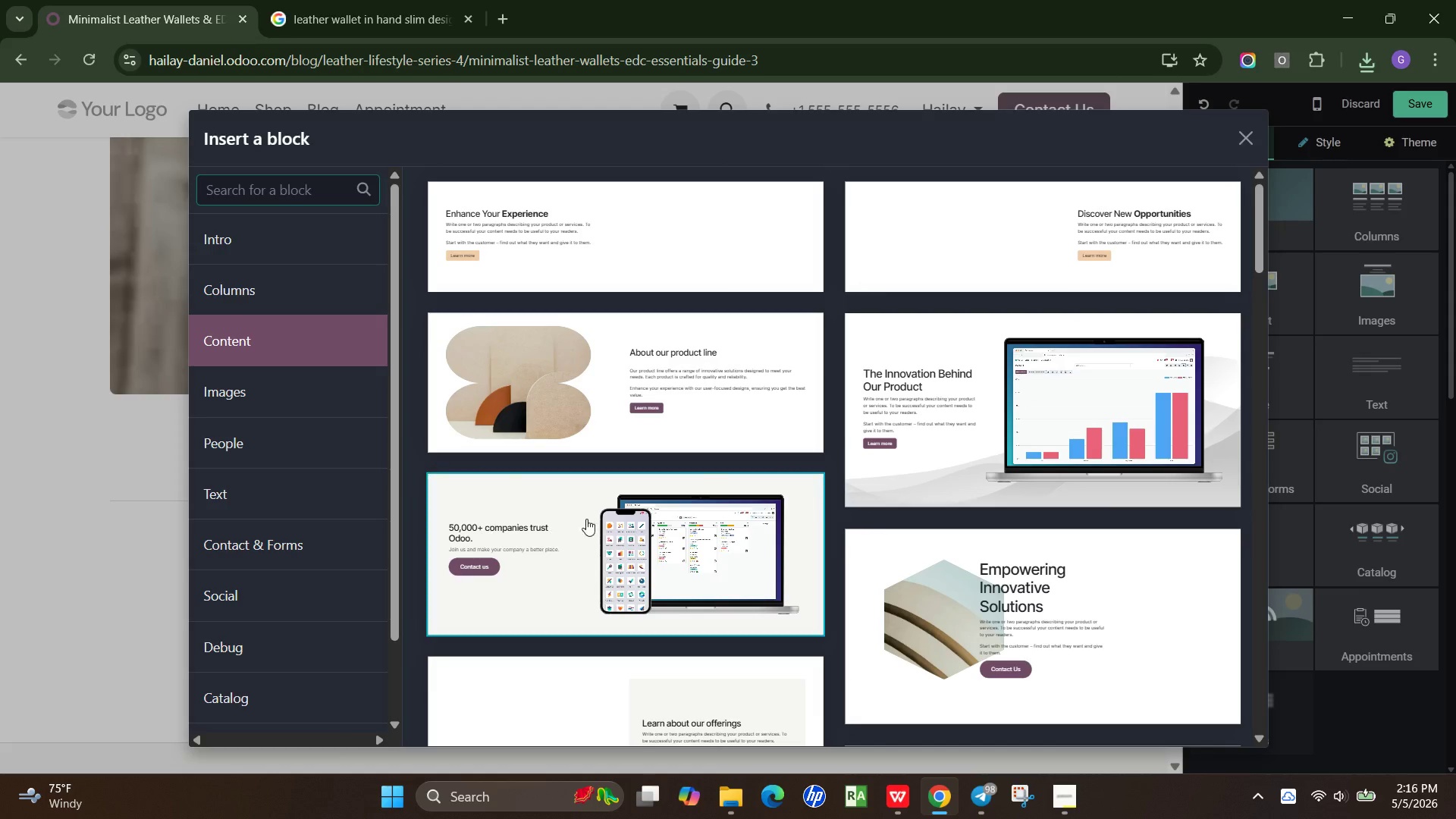 
scroll: coordinate [626, 511], scroll_direction: down, amount: 11.0
 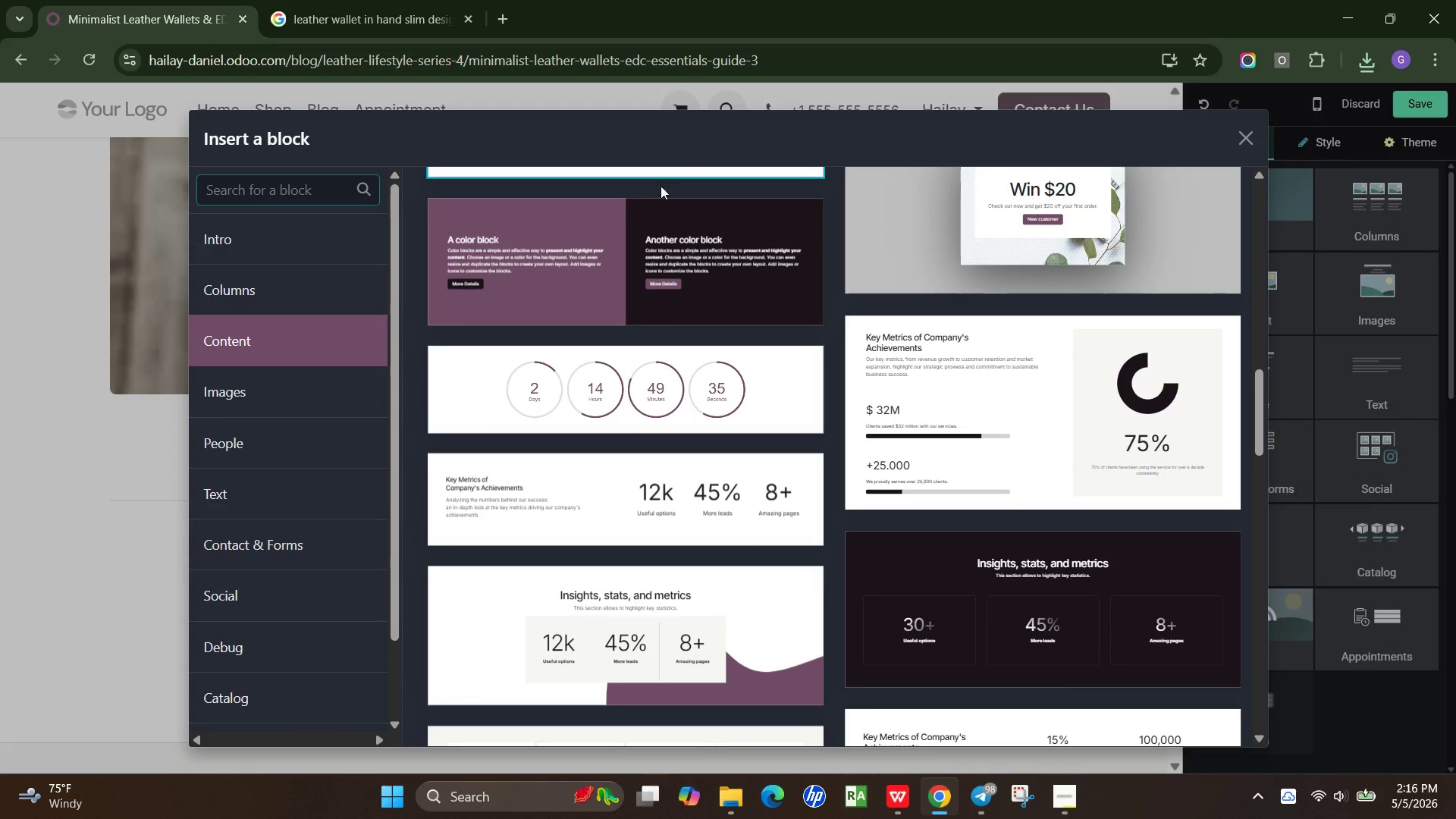 
left_click([667, 223])
 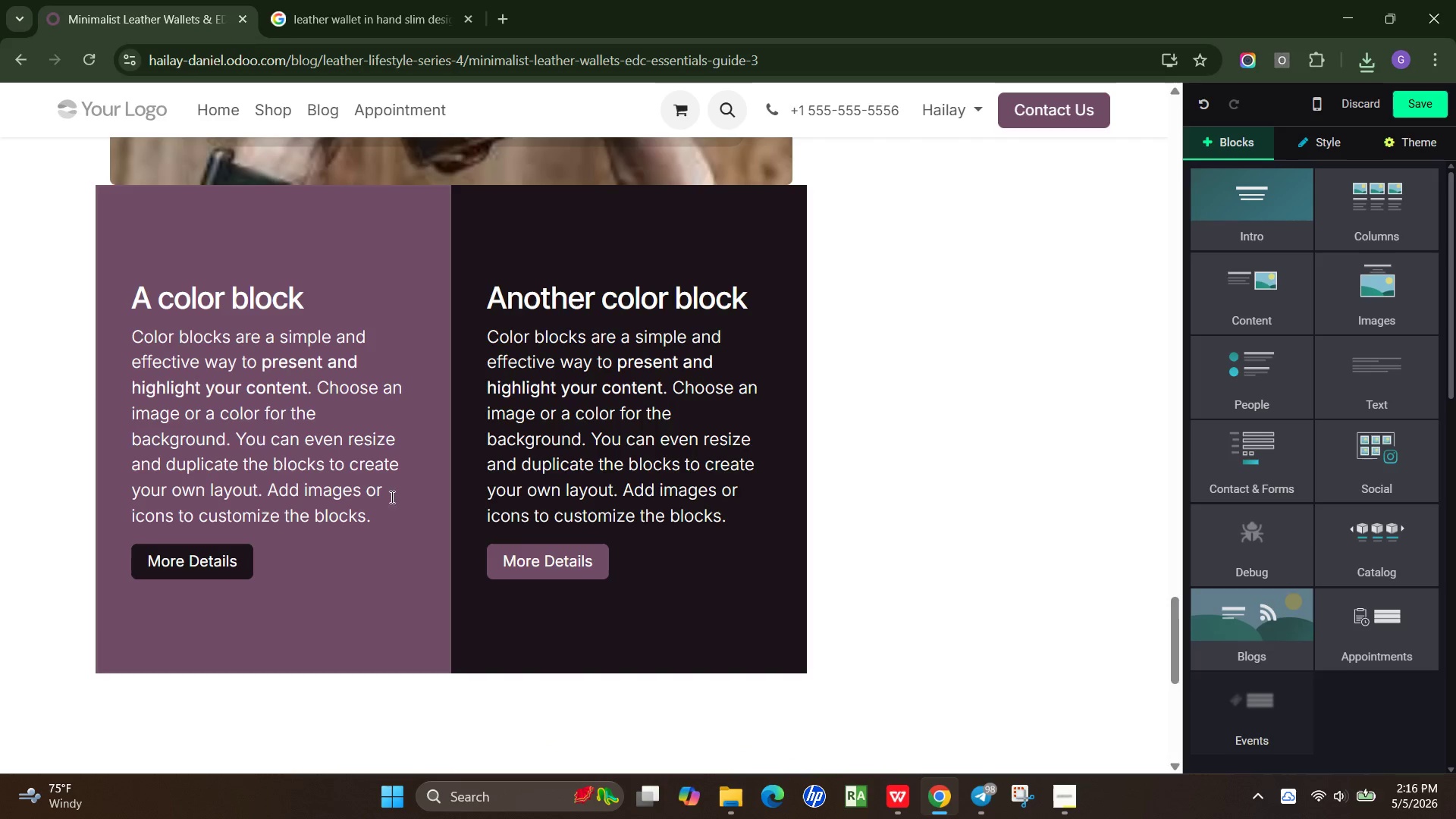 
scroll: coordinate [497, 419], scroll_direction: up, amount: 1.0
 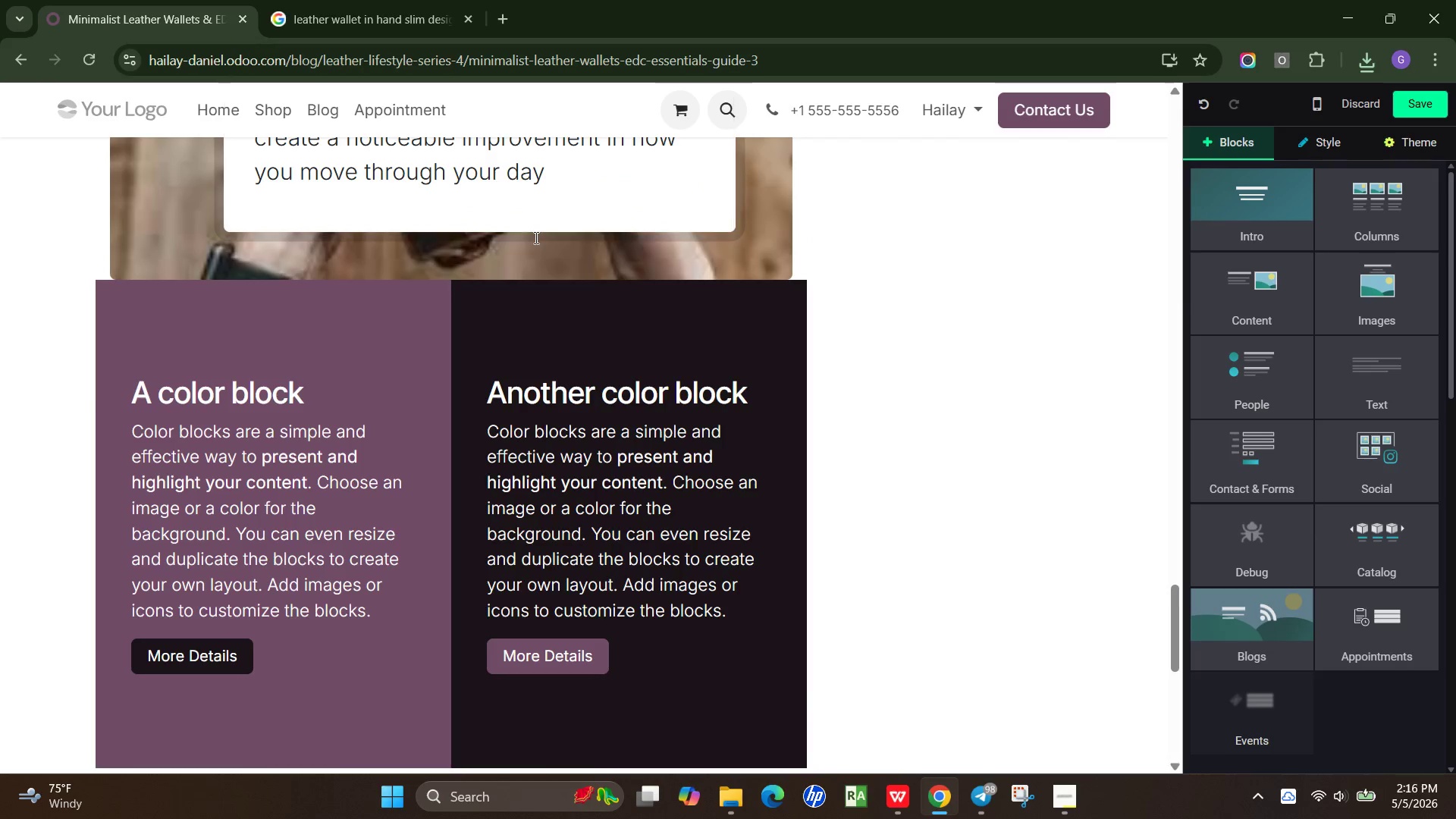 
left_click([529, 248])
 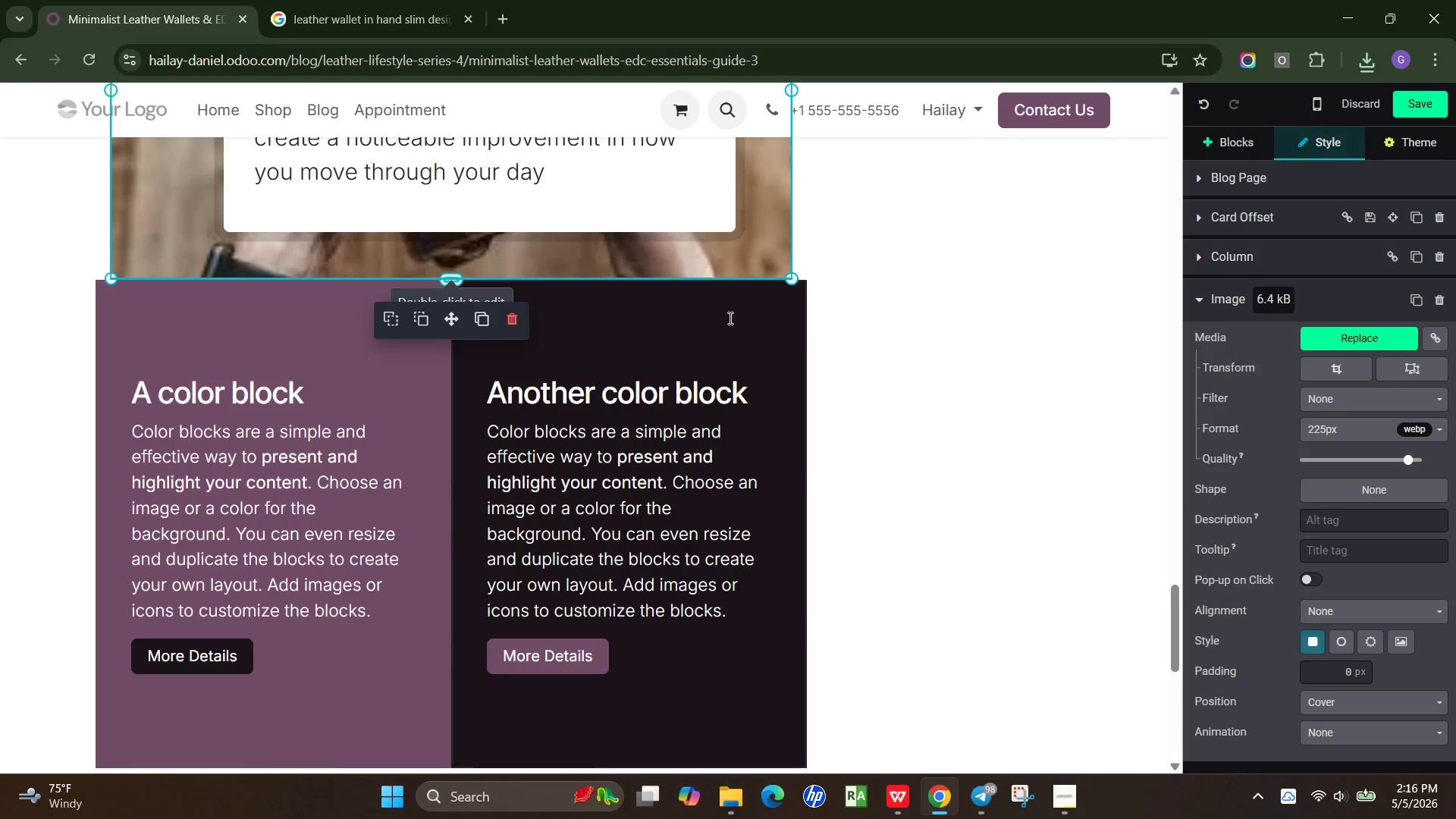 
scroll: coordinate [536, 285], scroll_direction: up, amount: 5.0
 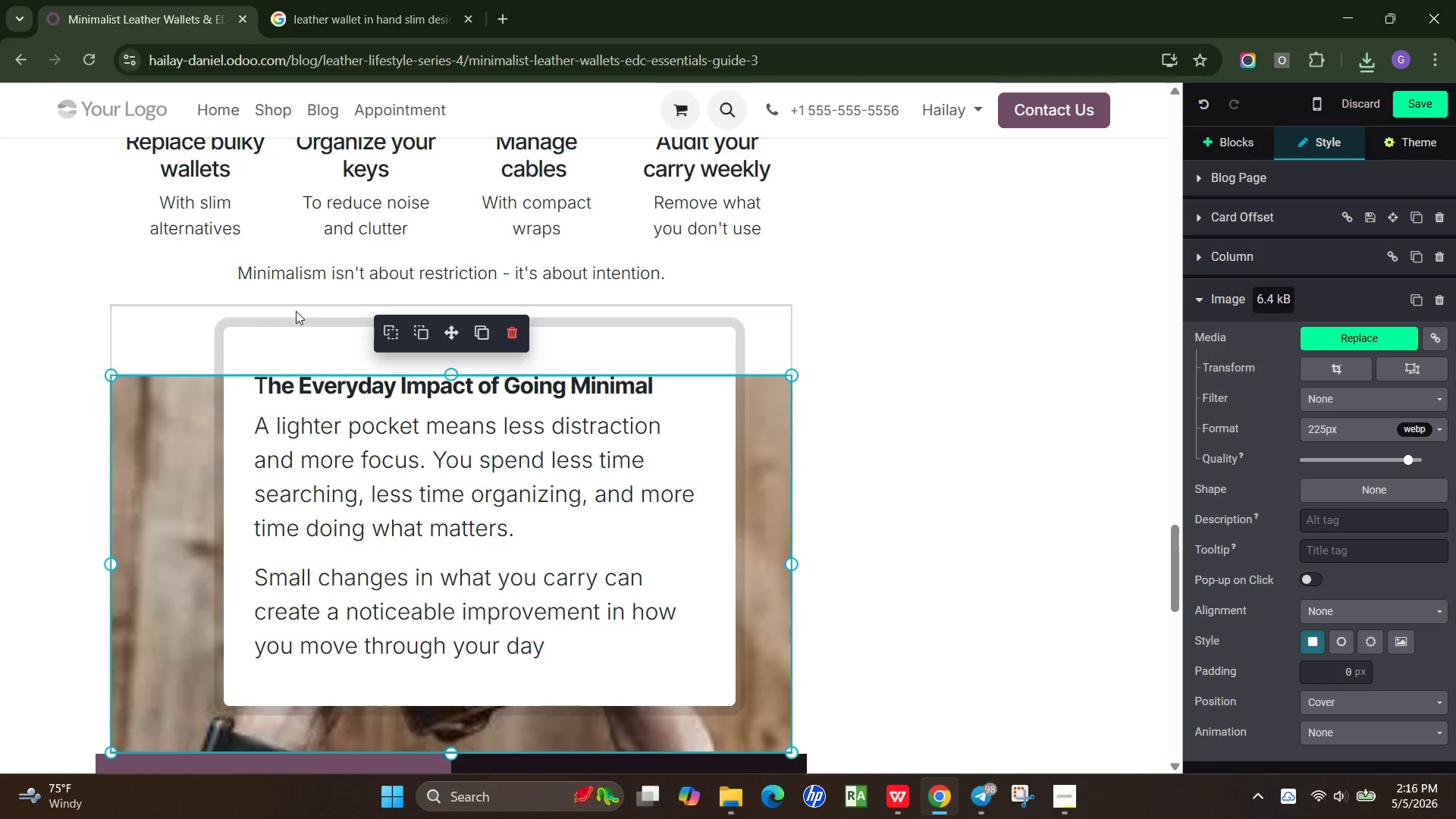 
left_click([151, 321])
 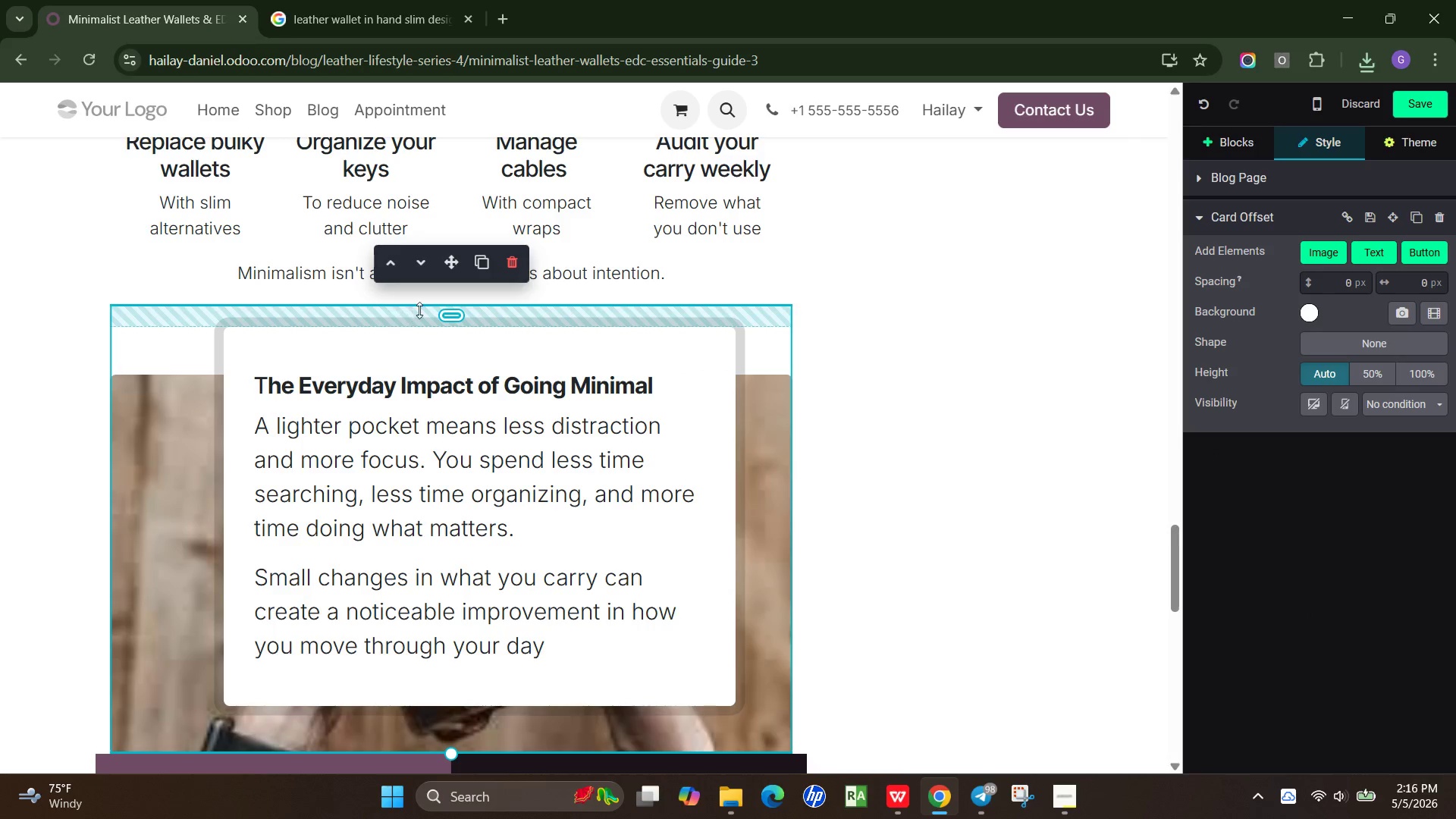 
left_click_drag(start_coordinate=[429, 307], to_coordinate=[433, 319])
 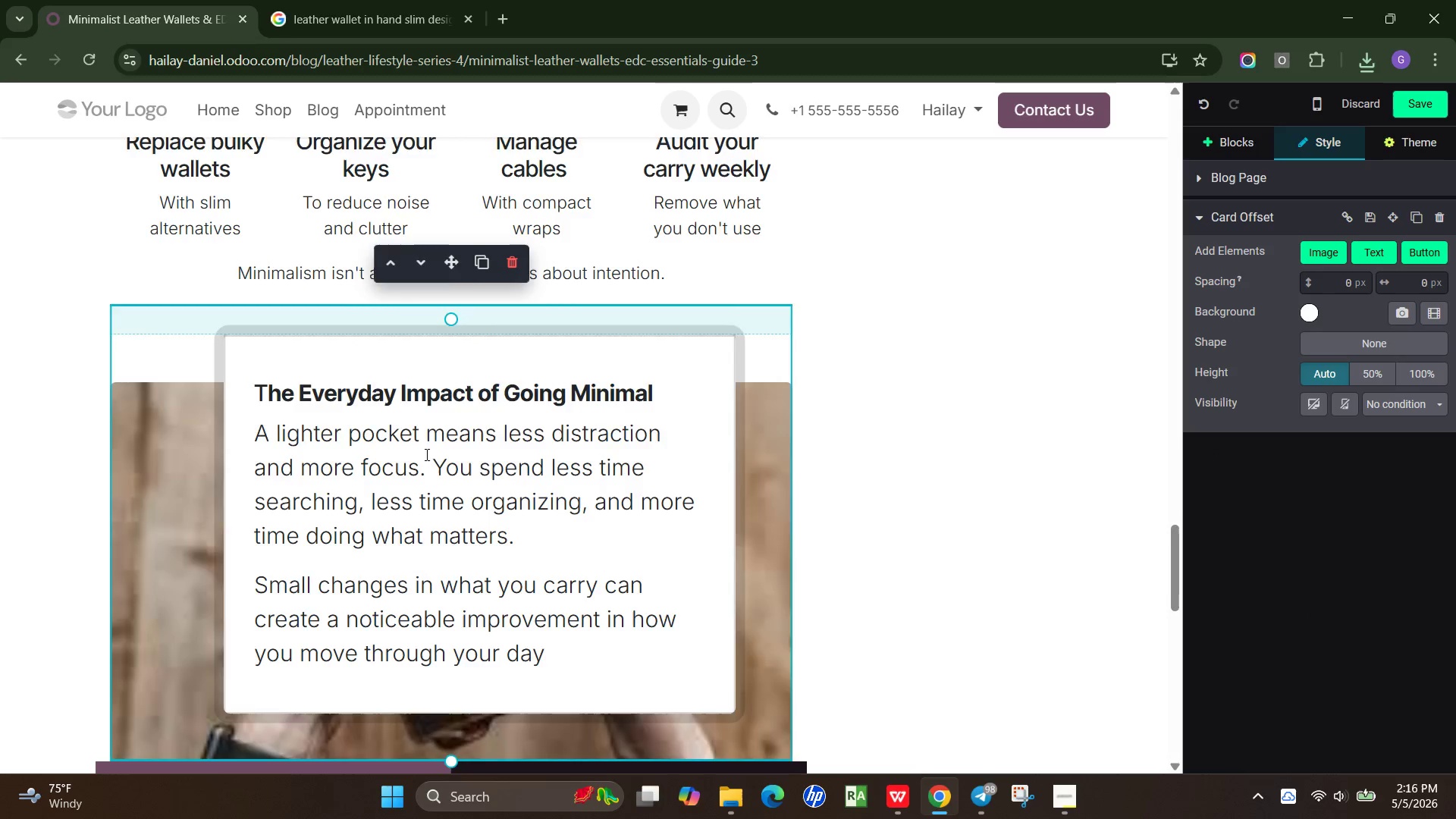 
scroll: coordinate [467, 442], scroll_direction: down, amount: 4.0
 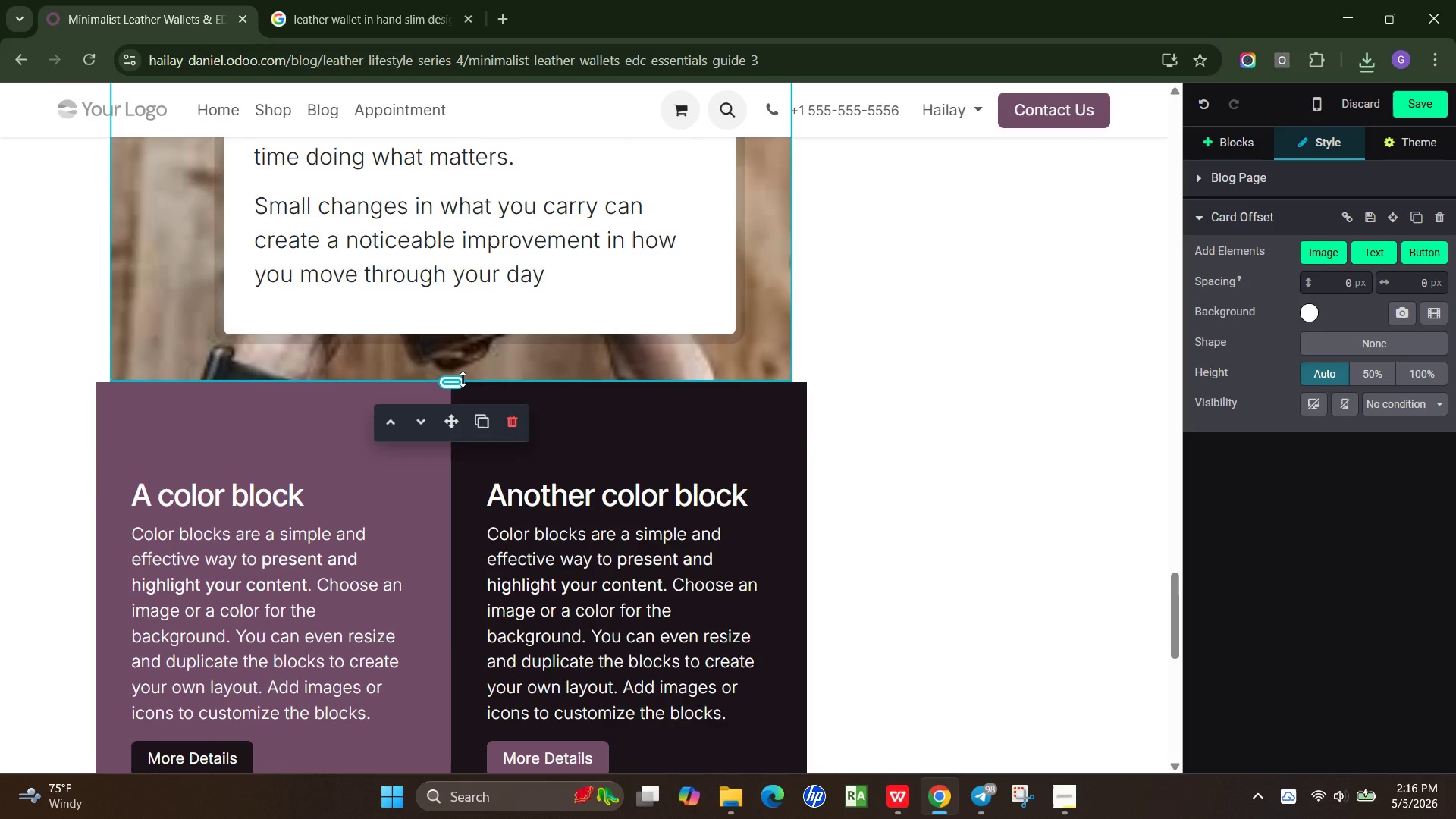 
left_click_drag(start_coordinate=[463, 379], to_coordinate=[459, 407])
 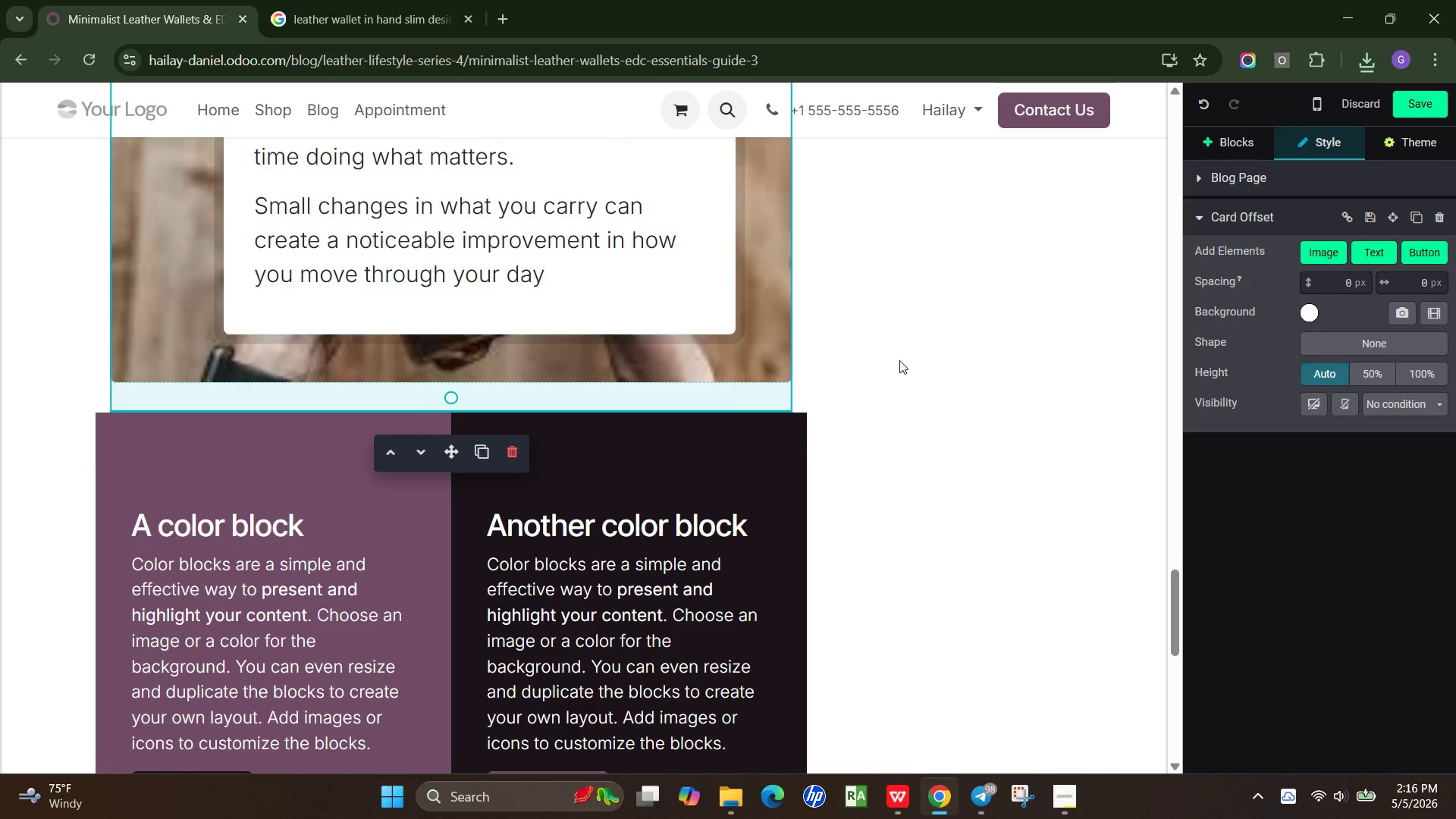 
left_click([906, 357])
 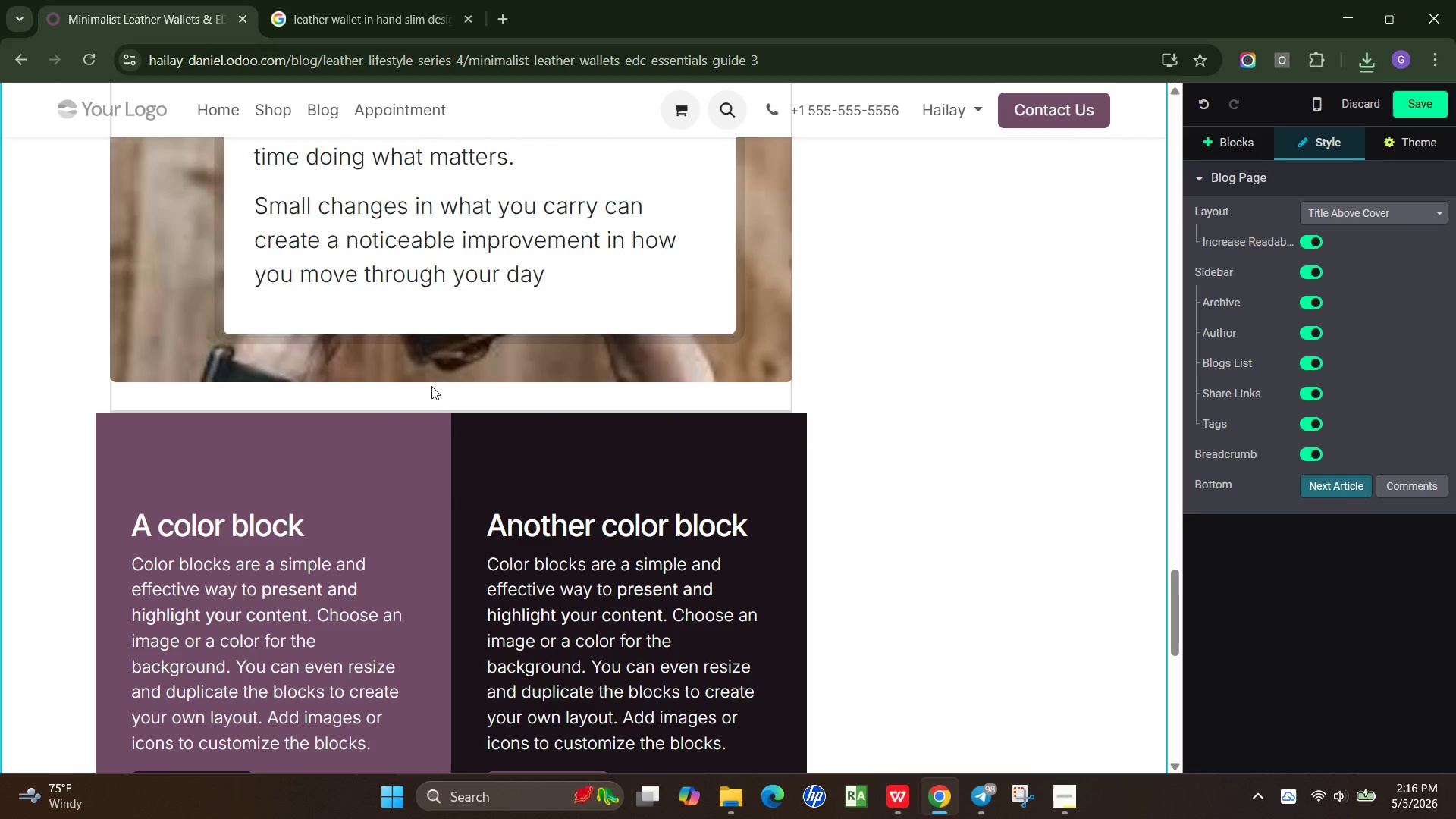 
scroll: coordinate [429, 388], scroll_direction: up, amount: 5.0
 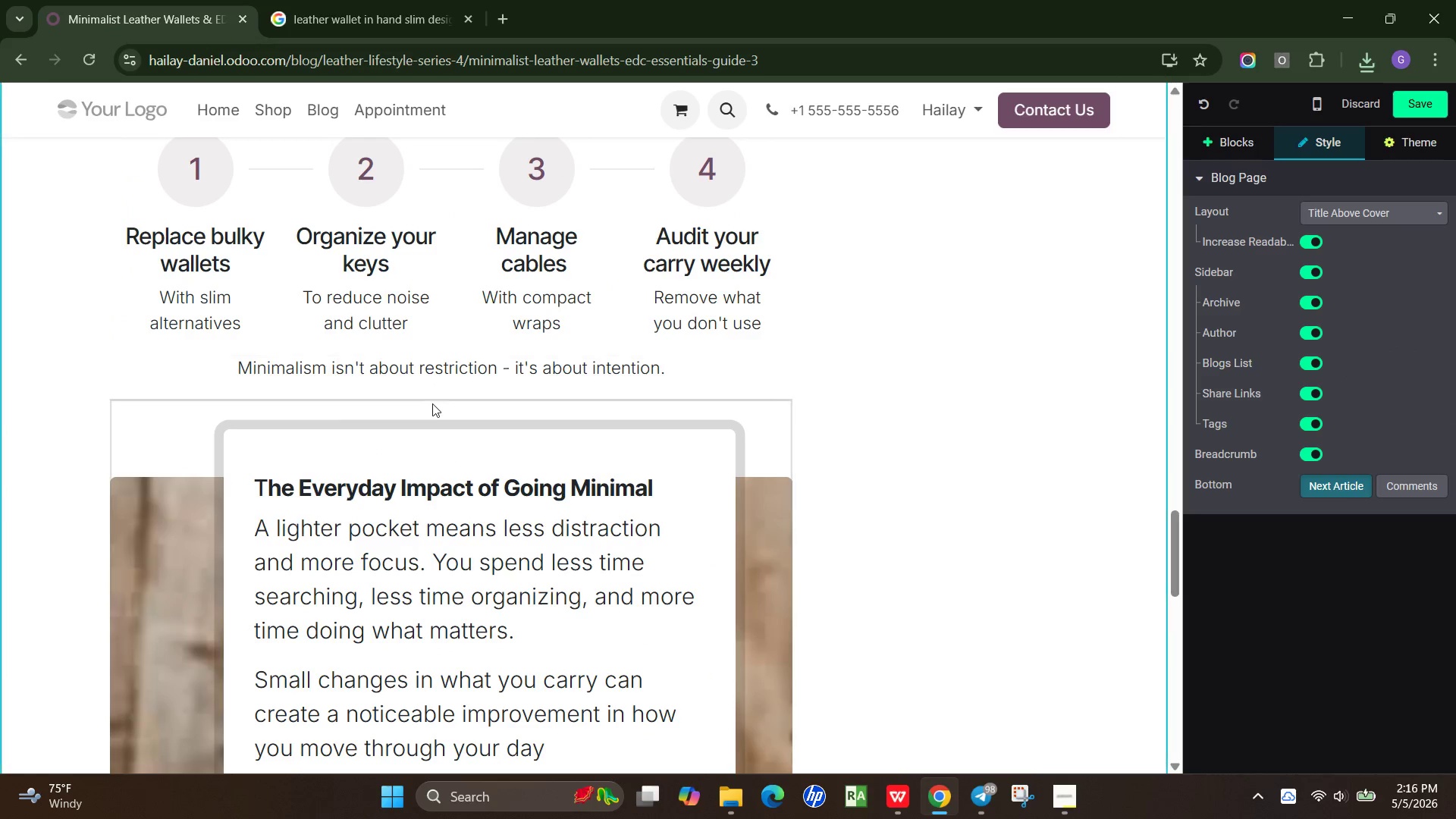 
left_click([432, 403])
 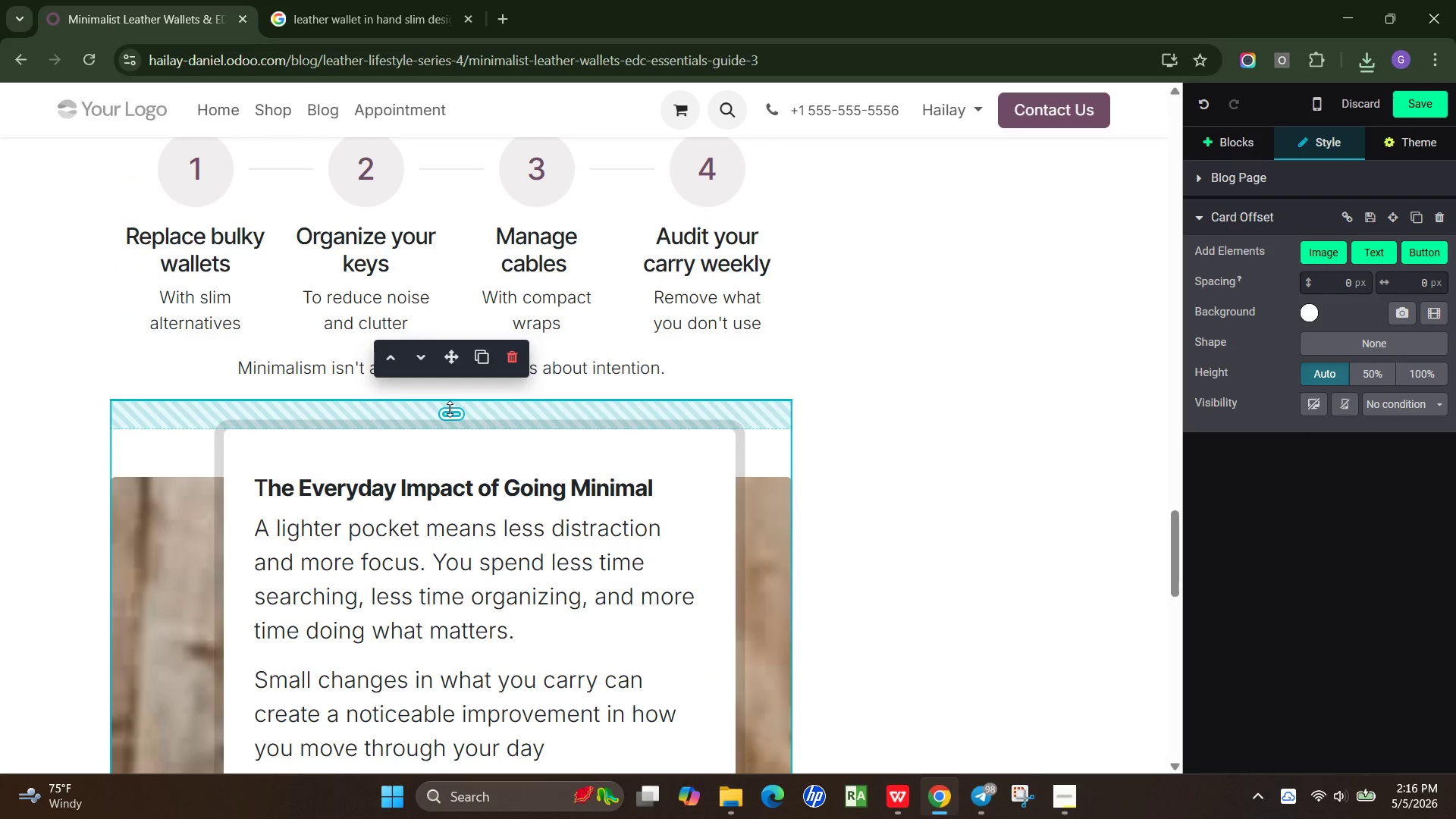 
left_click_drag(start_coordinate=[450, 409], to_coordinate=[454, 397])
 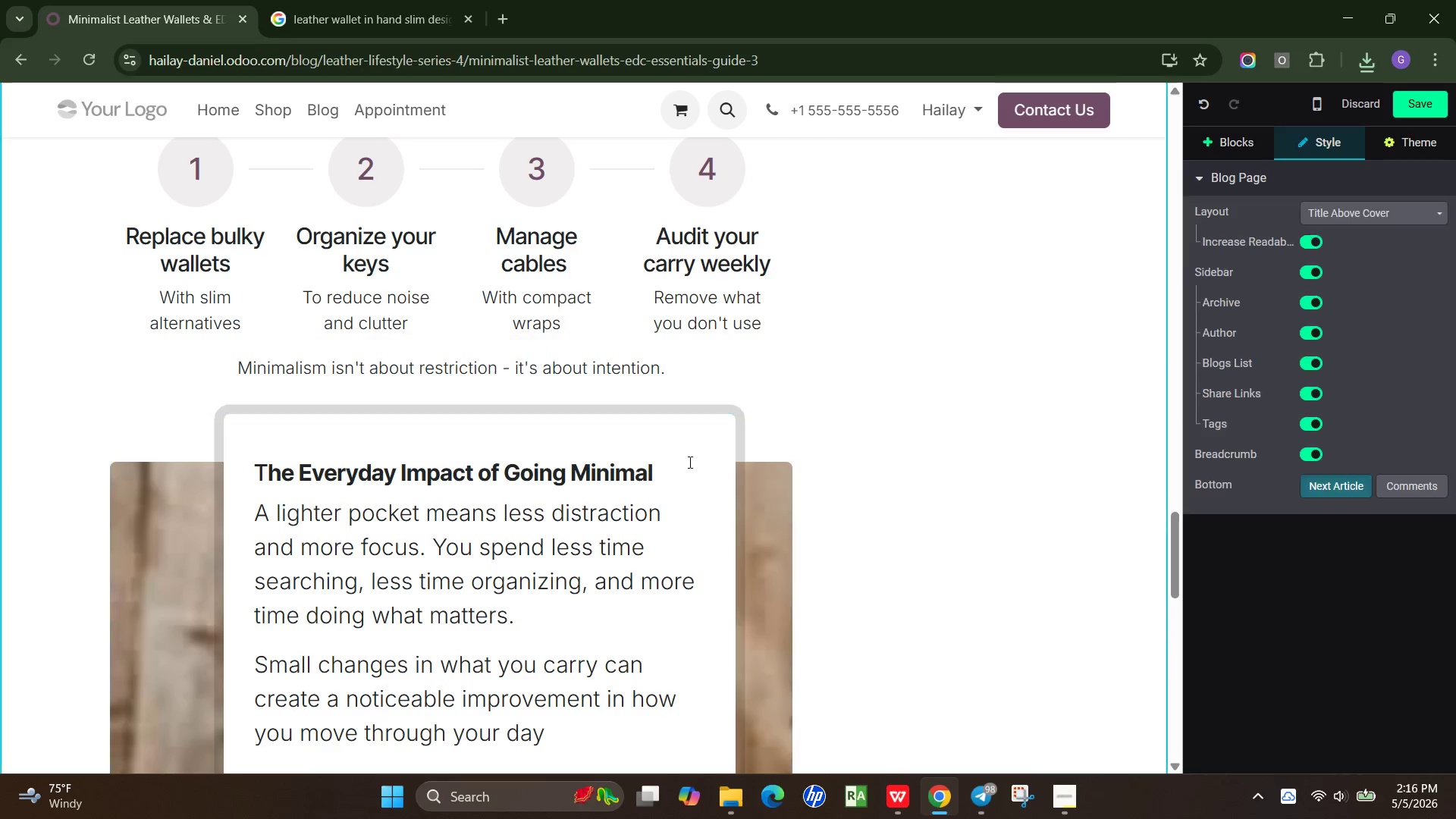 
scroll: coordinate [400, 444], scroll_direction: down, amount: 6.0
 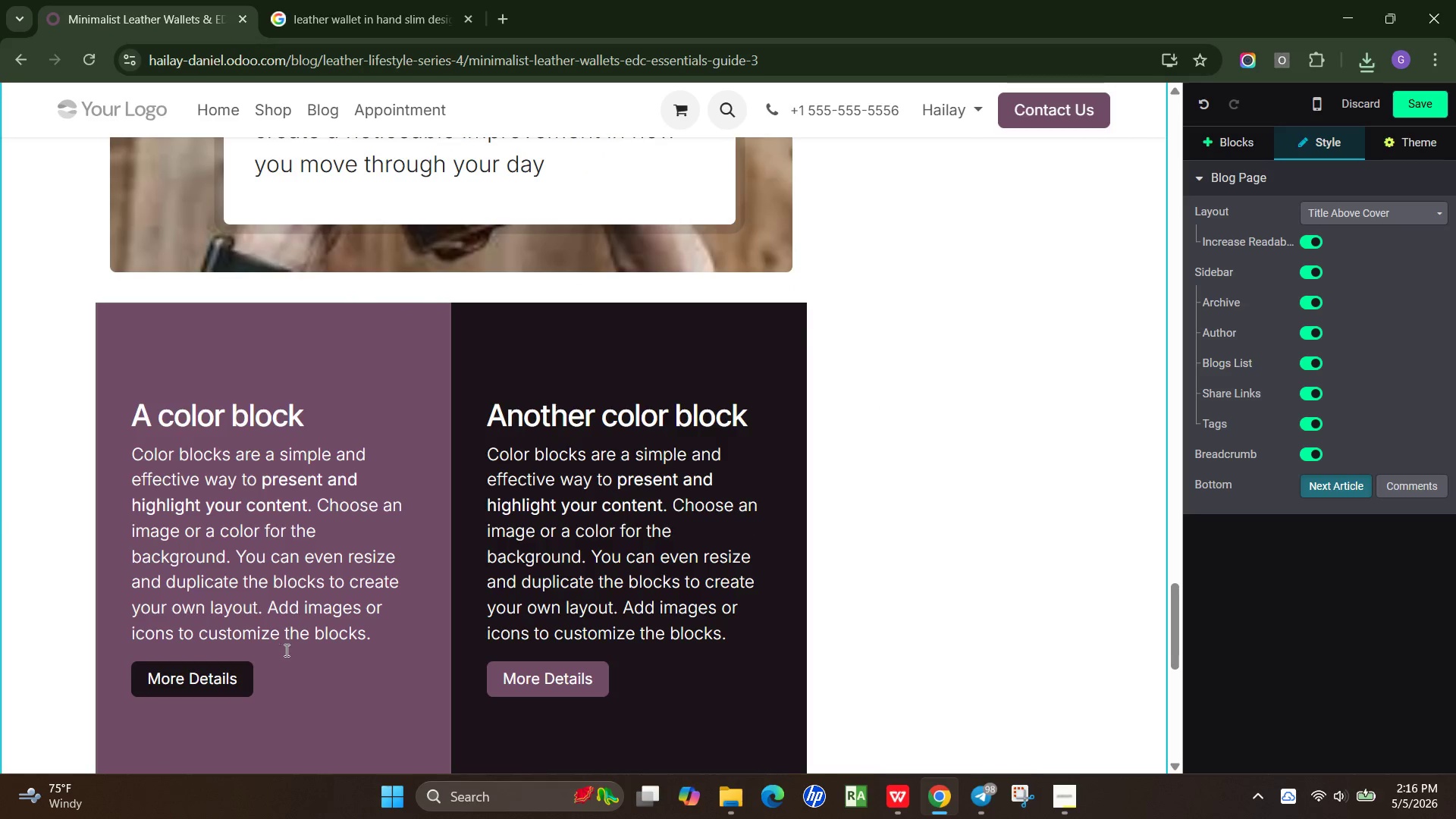 
left_click_drag(start_coordinate=[281, 671], to_coordinate=[118, 394])
 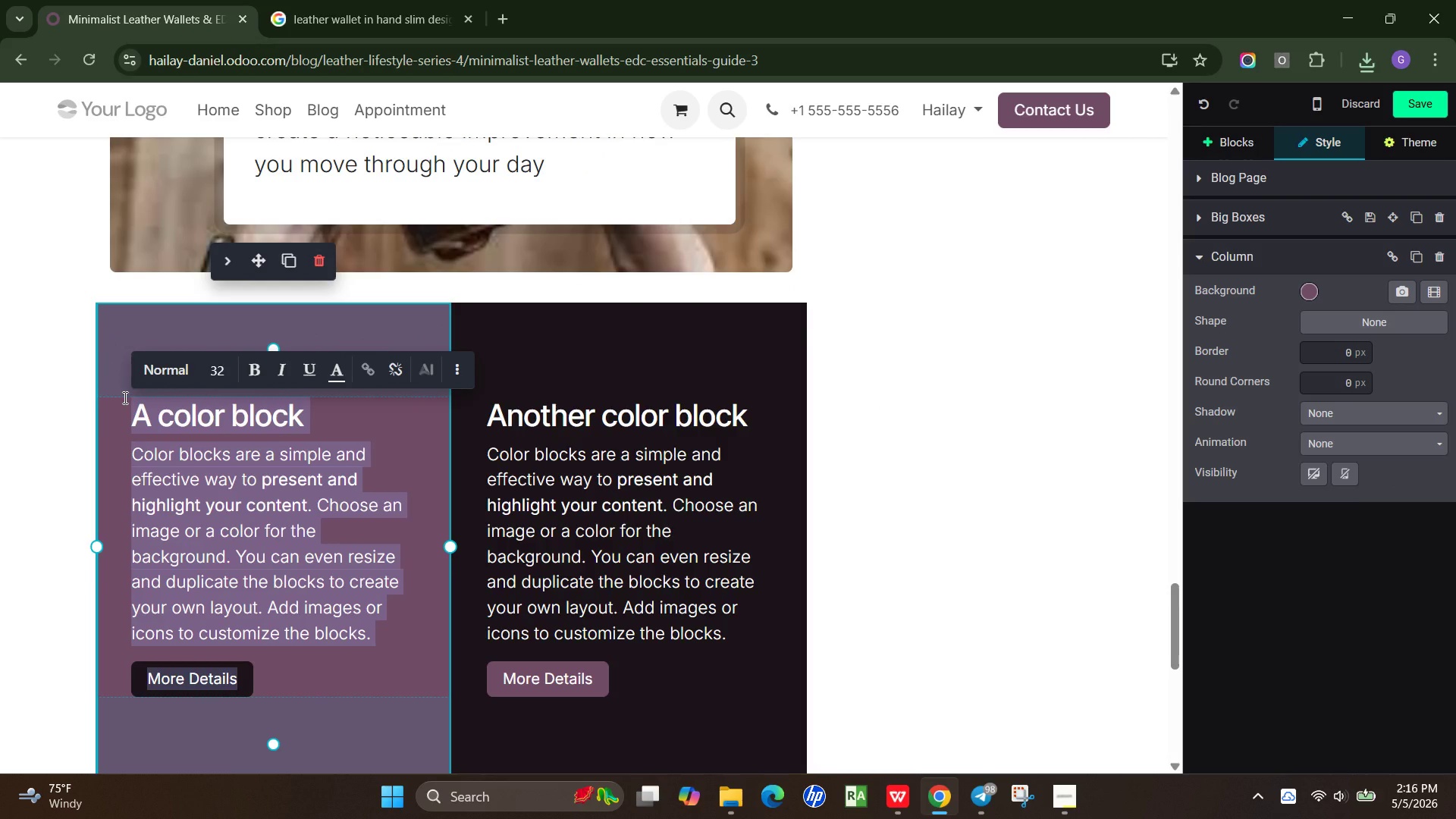 
key(Backspace)
 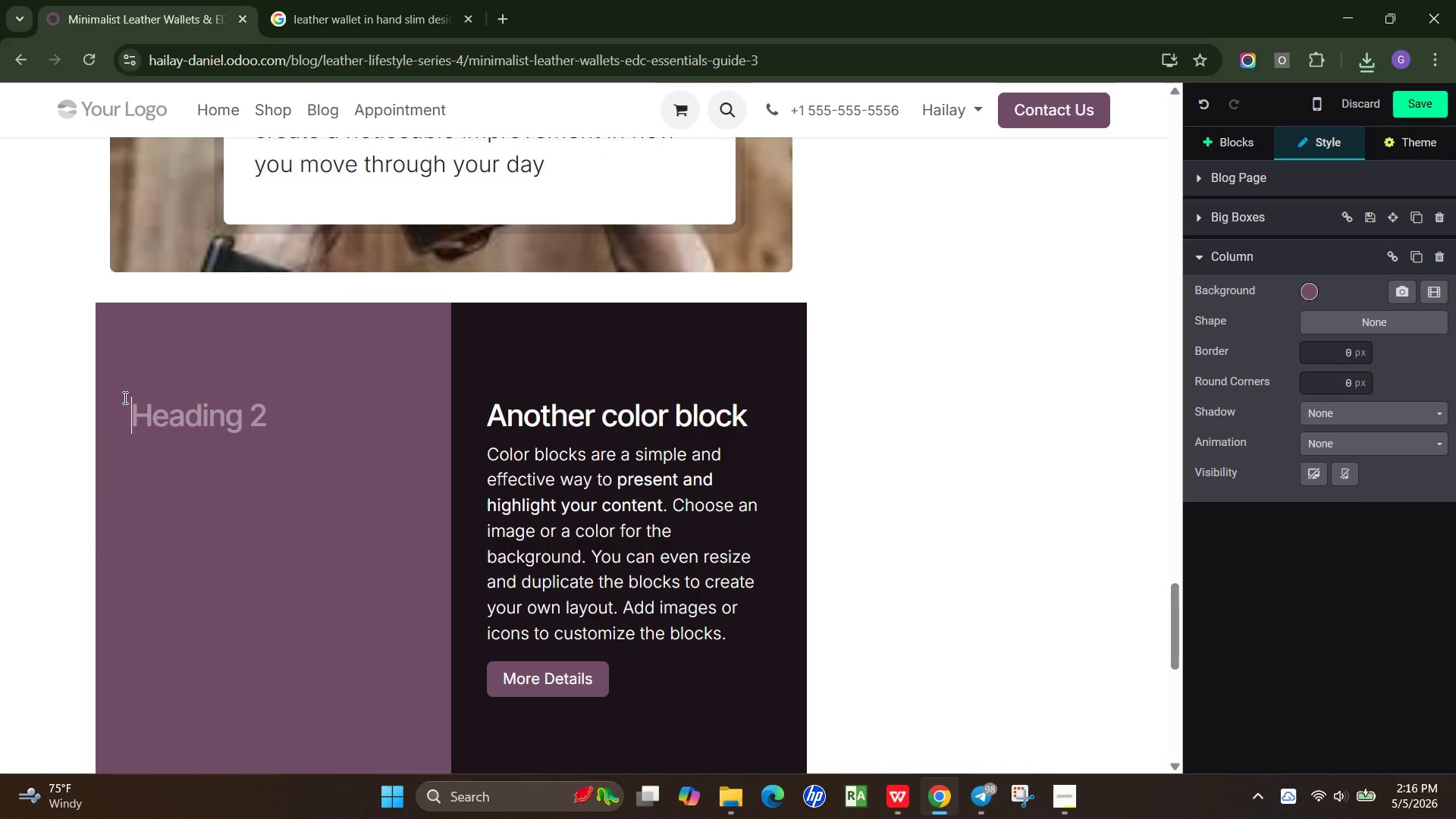 
type(Minimalist EDC is about making deliberate choices. When)
 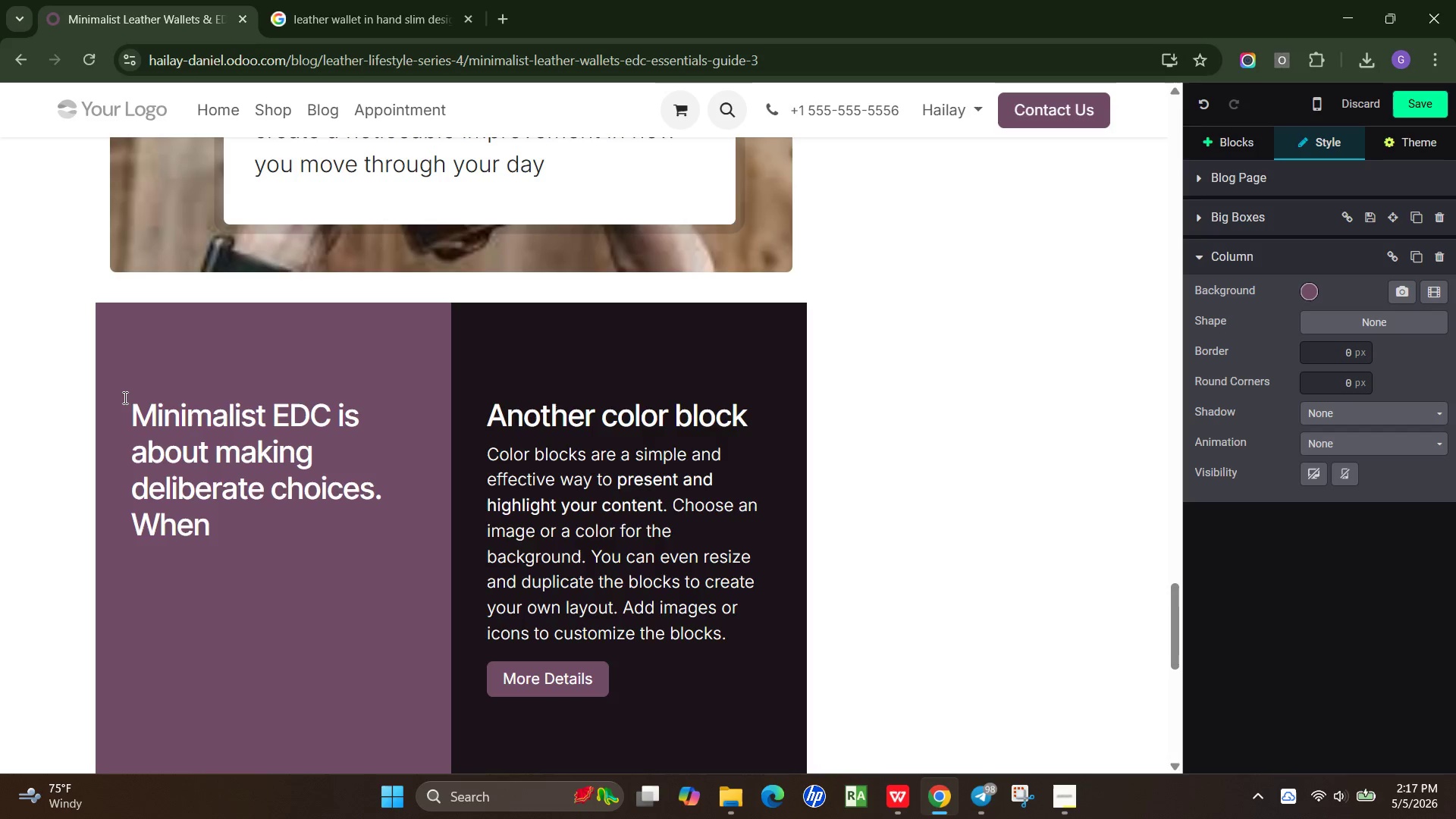 
left_click_drag(start_coordinate=[246, 540], to_coordinate=[102, 433])
 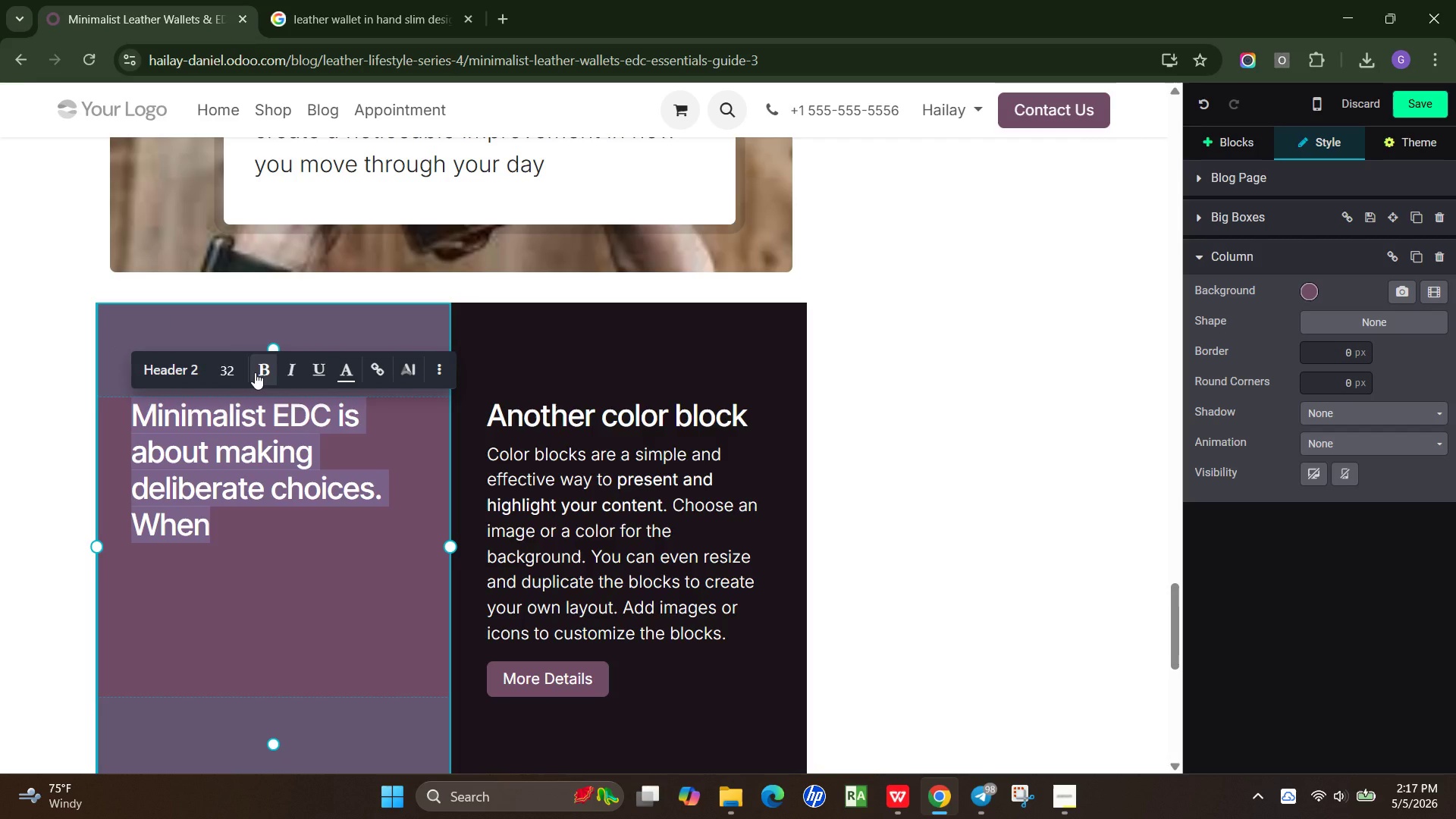 
left_click([152, 365])
 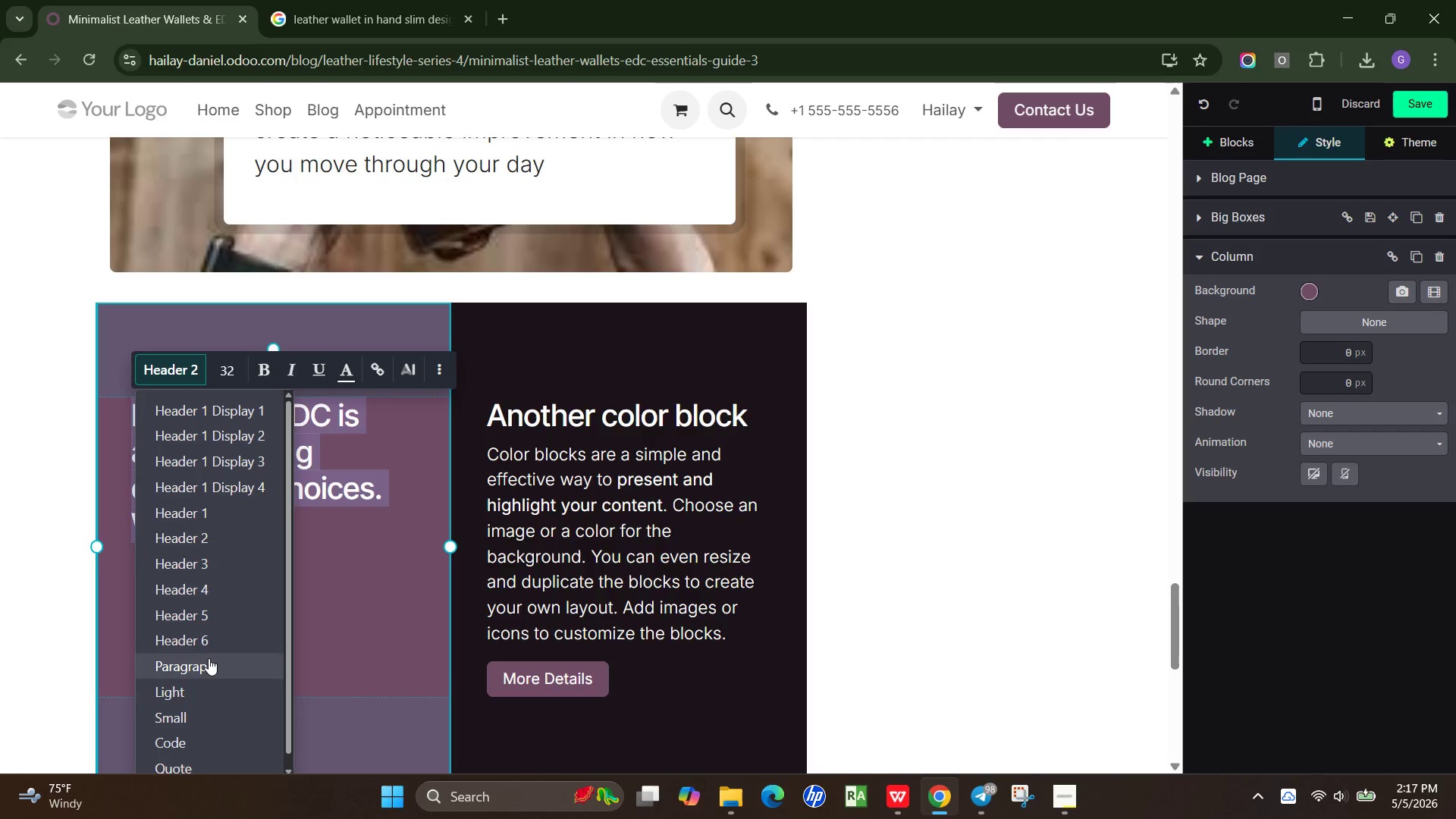 
left_click([204, 667])
 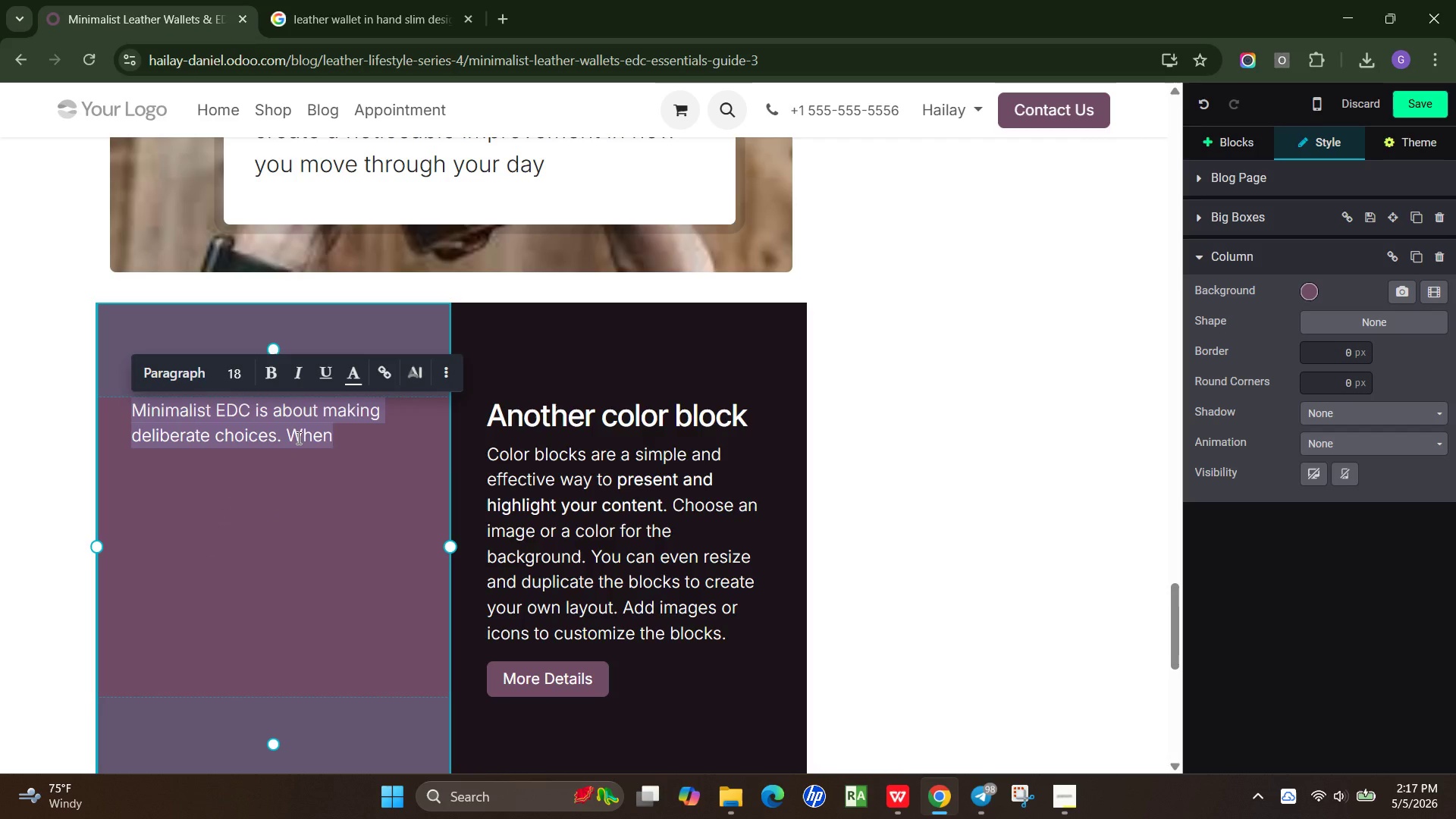 
left_click([339, 446])
 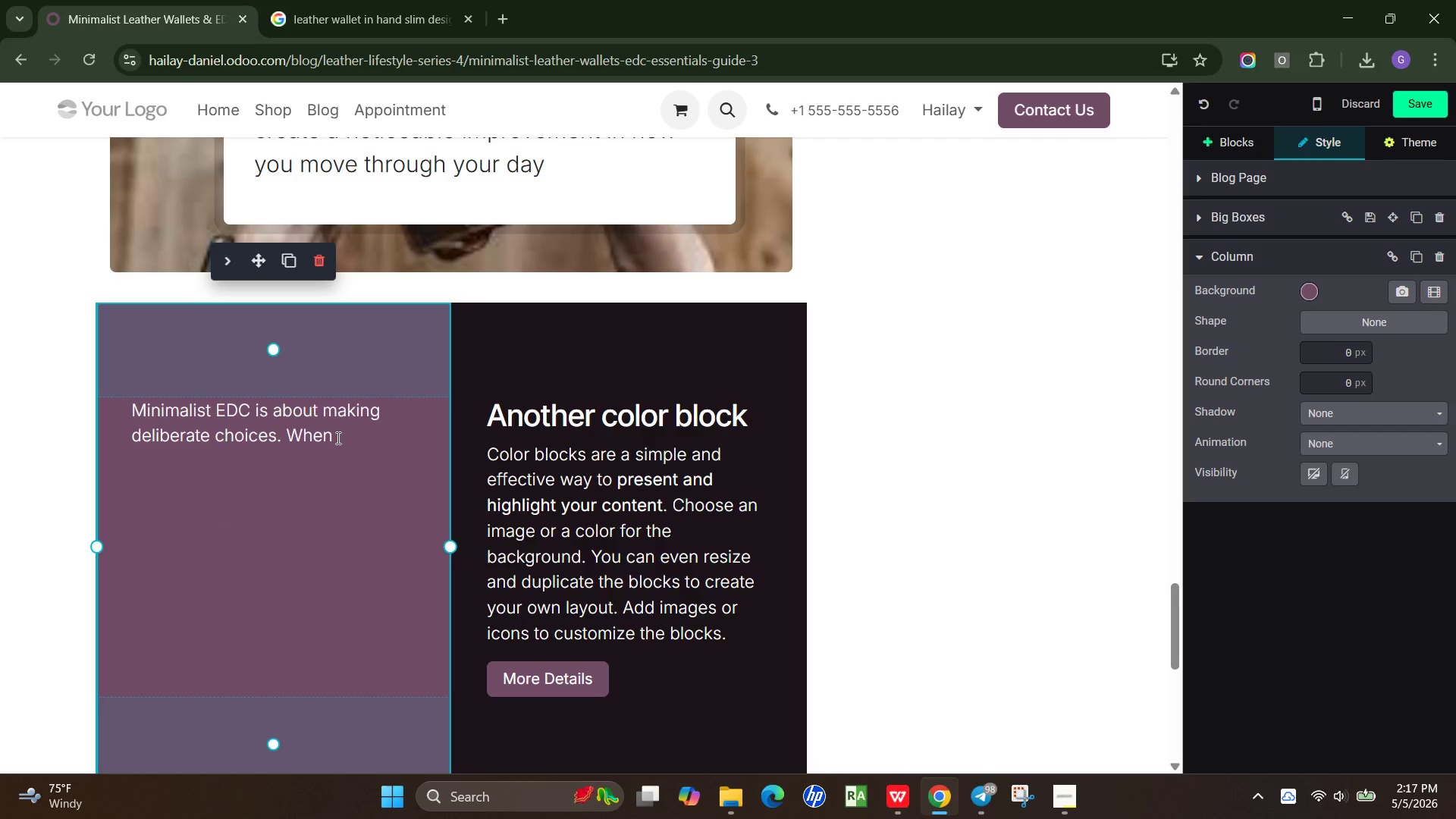 
key(Space)
 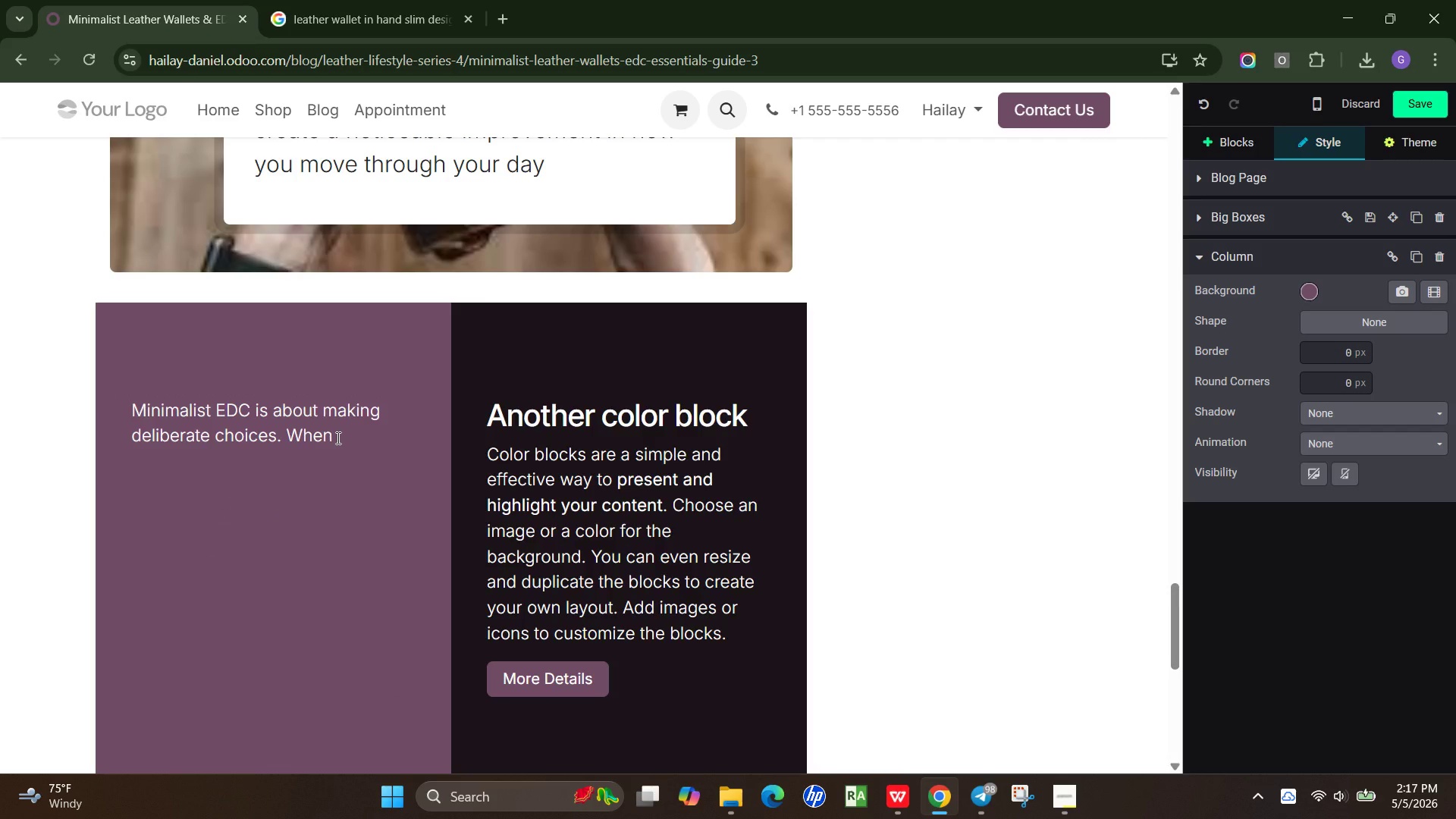 
wait(5.41)
 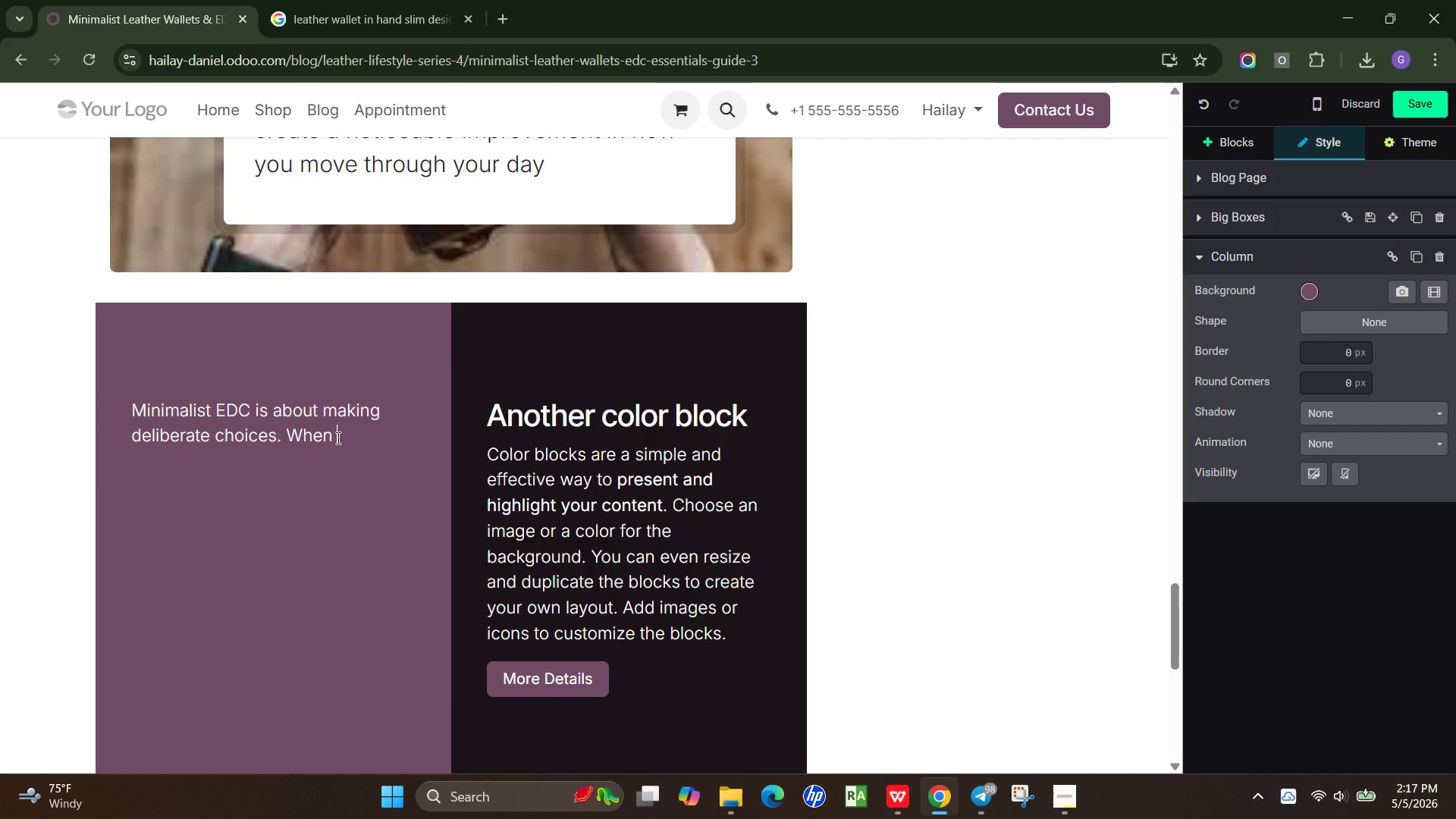 
type(you invest in well-crafted leather essentials, you simplifi)
key(Backspace)
type(y your ife while elevating your everyday)
 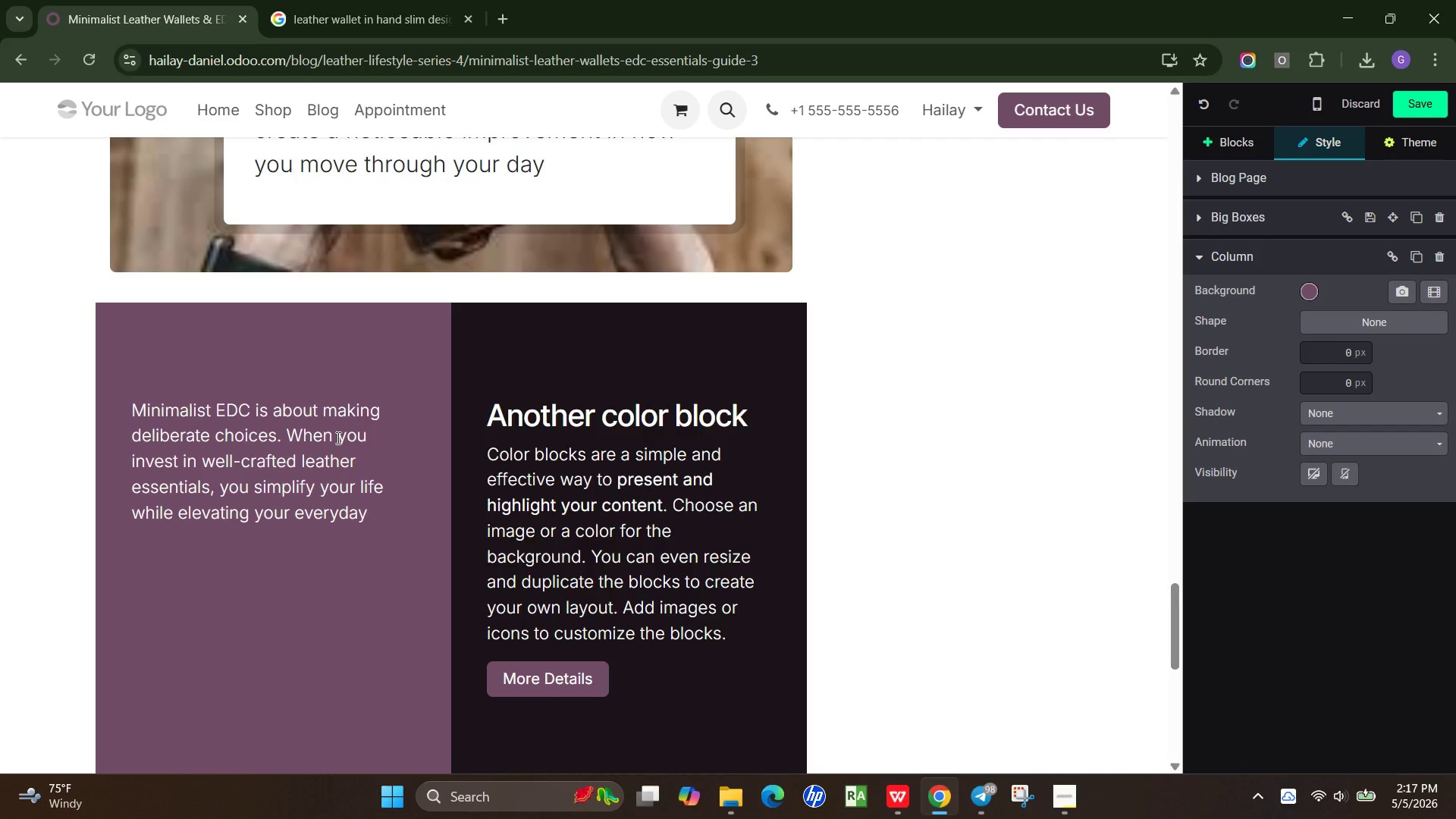 
wait(5.11)
 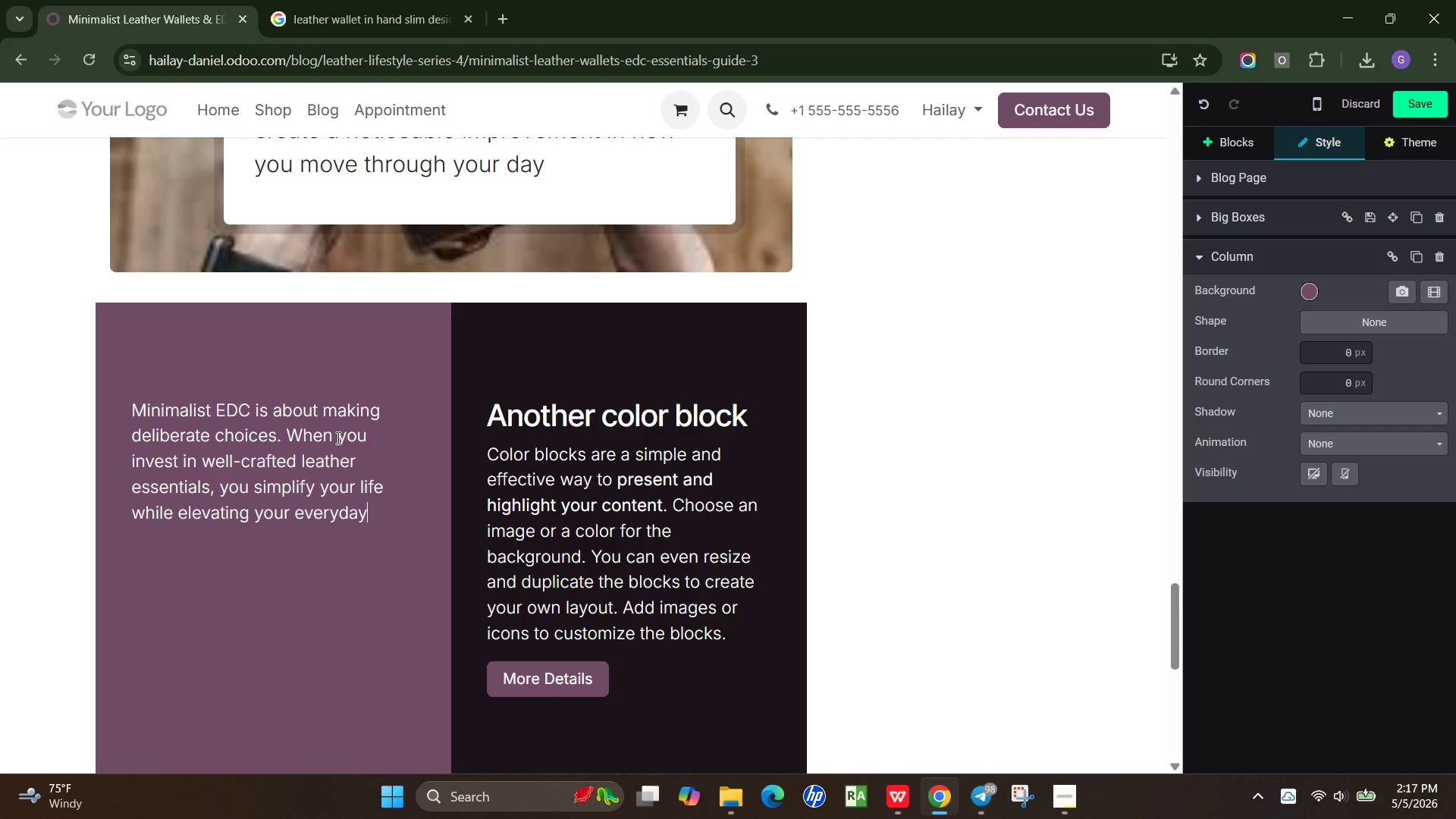 
type( experience.)
 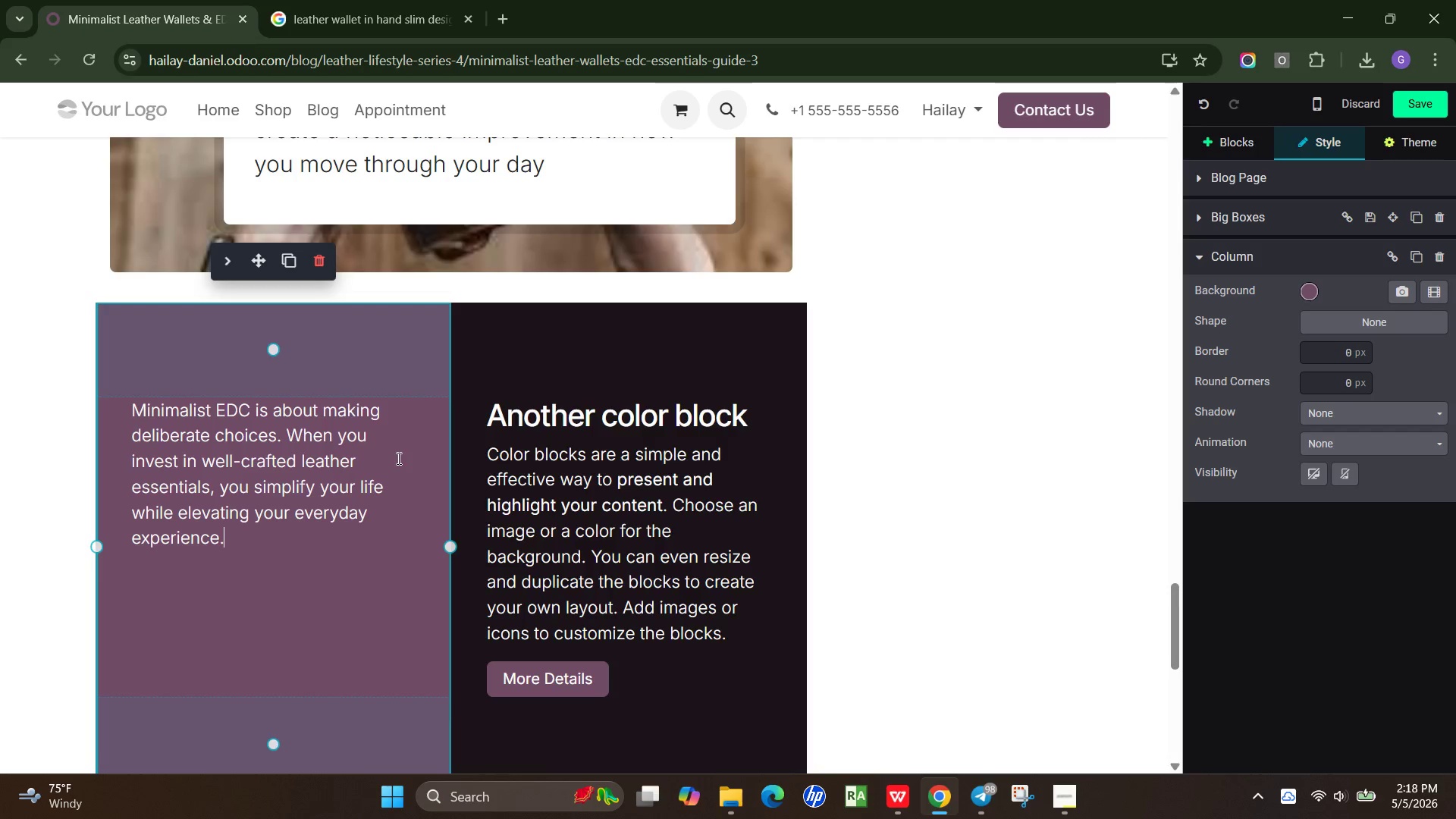 
left_click_drag(start_coordinate=[253, 549], to_coordinate=[115, 409])
 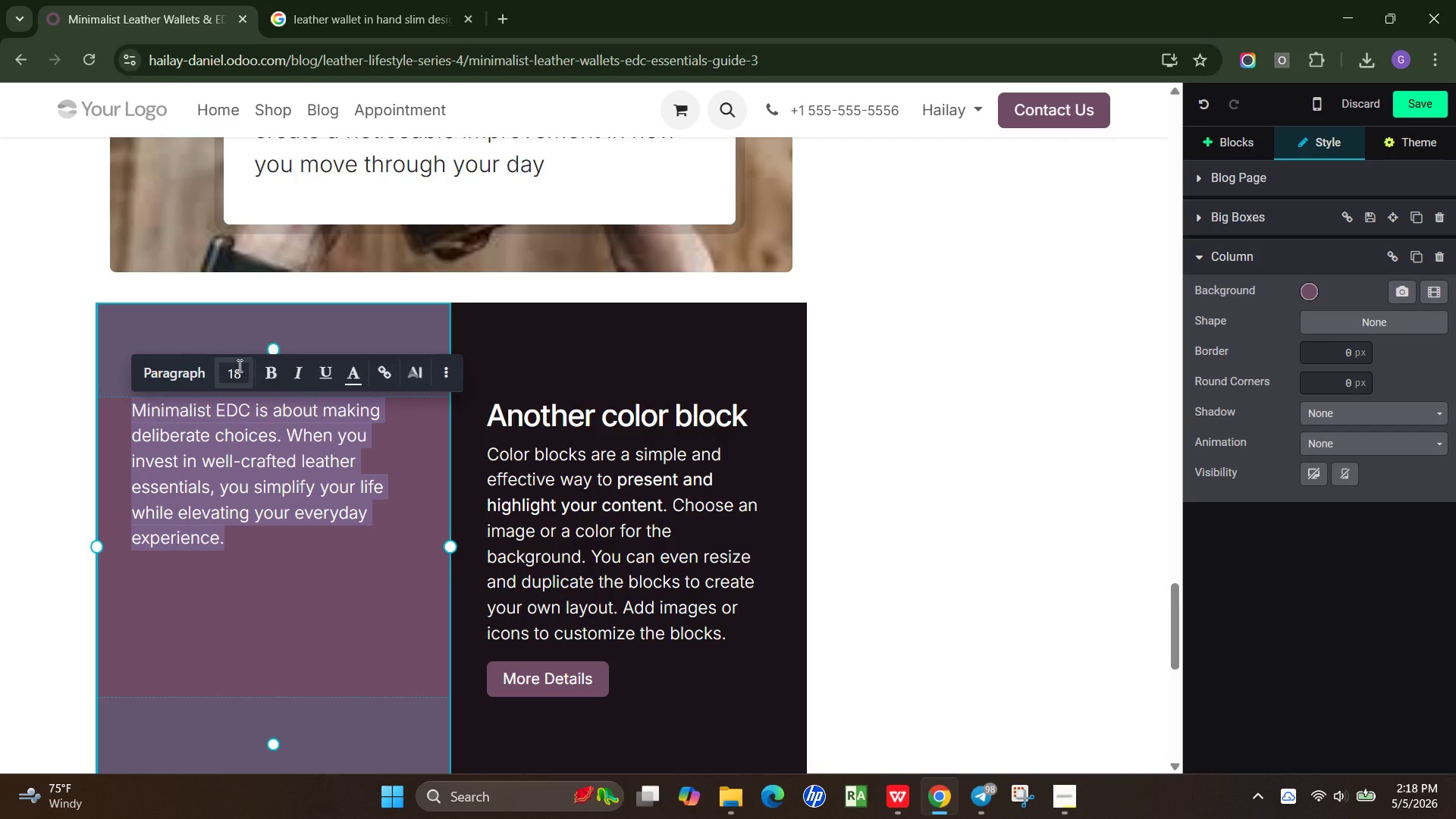 
left_click([236, 367])
 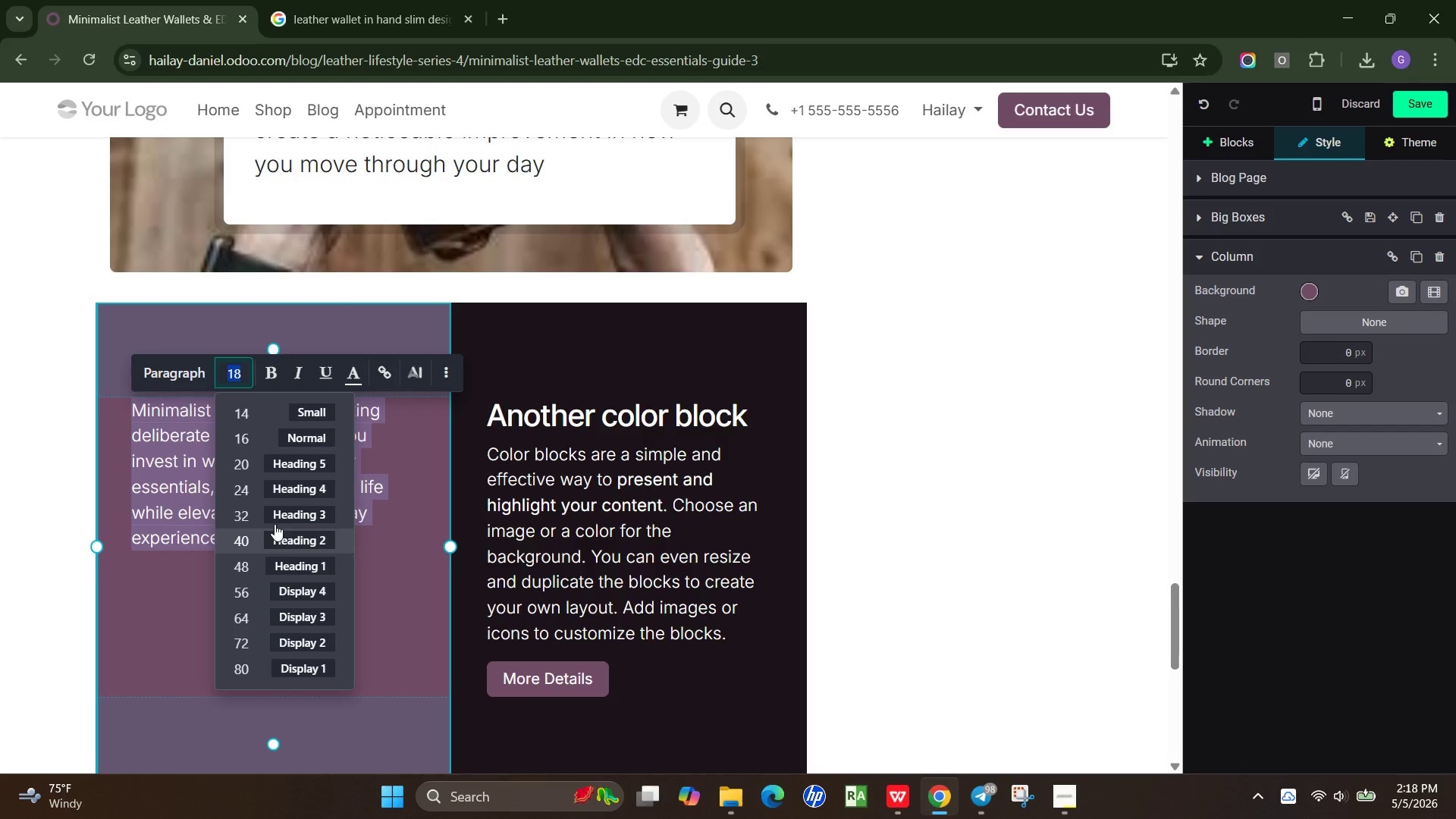 
left_click([284, 515])
 